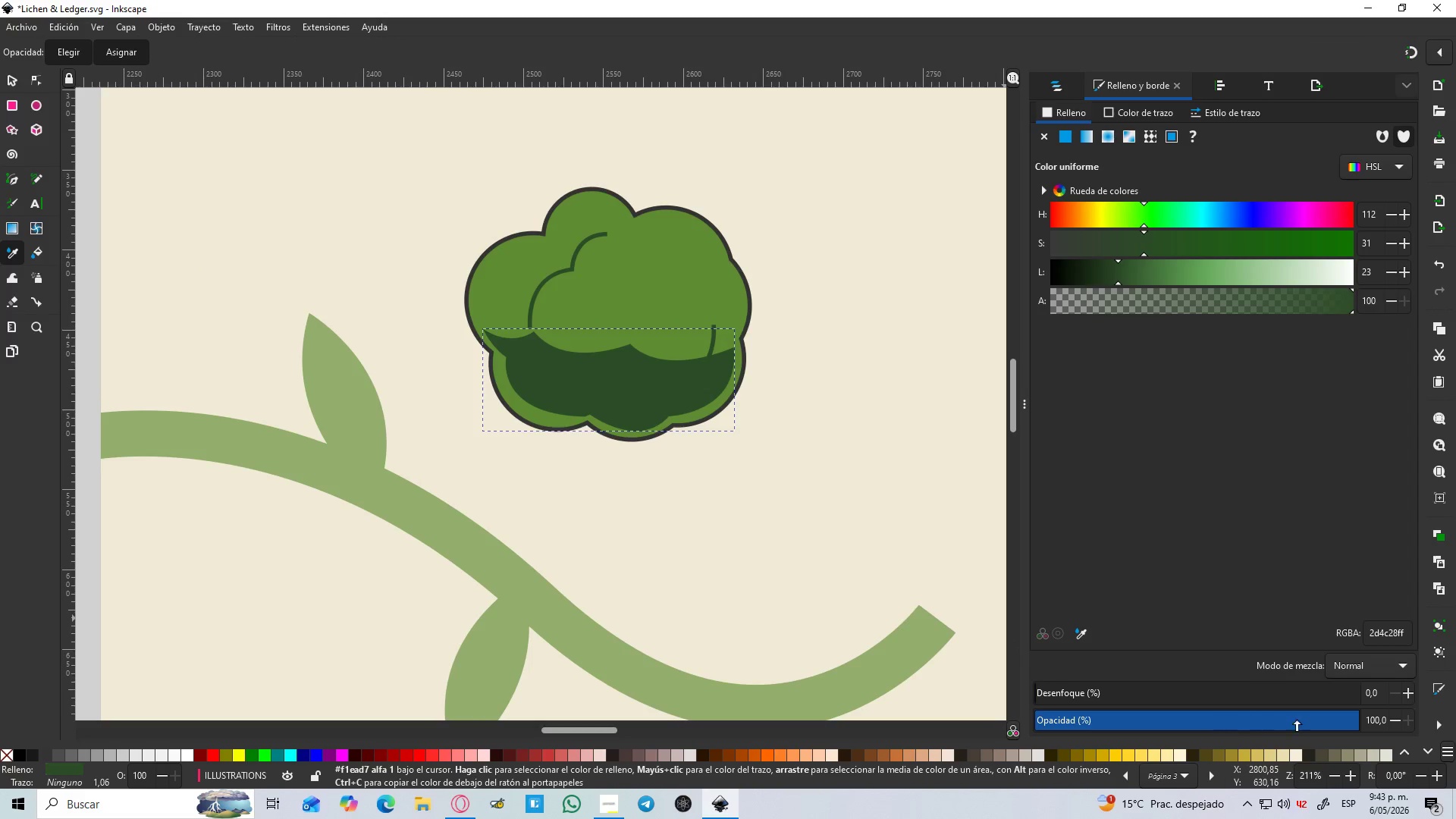 
left_click_drag(start_coordinate=[1331, 721], to_coordinate=[1188, 721])
 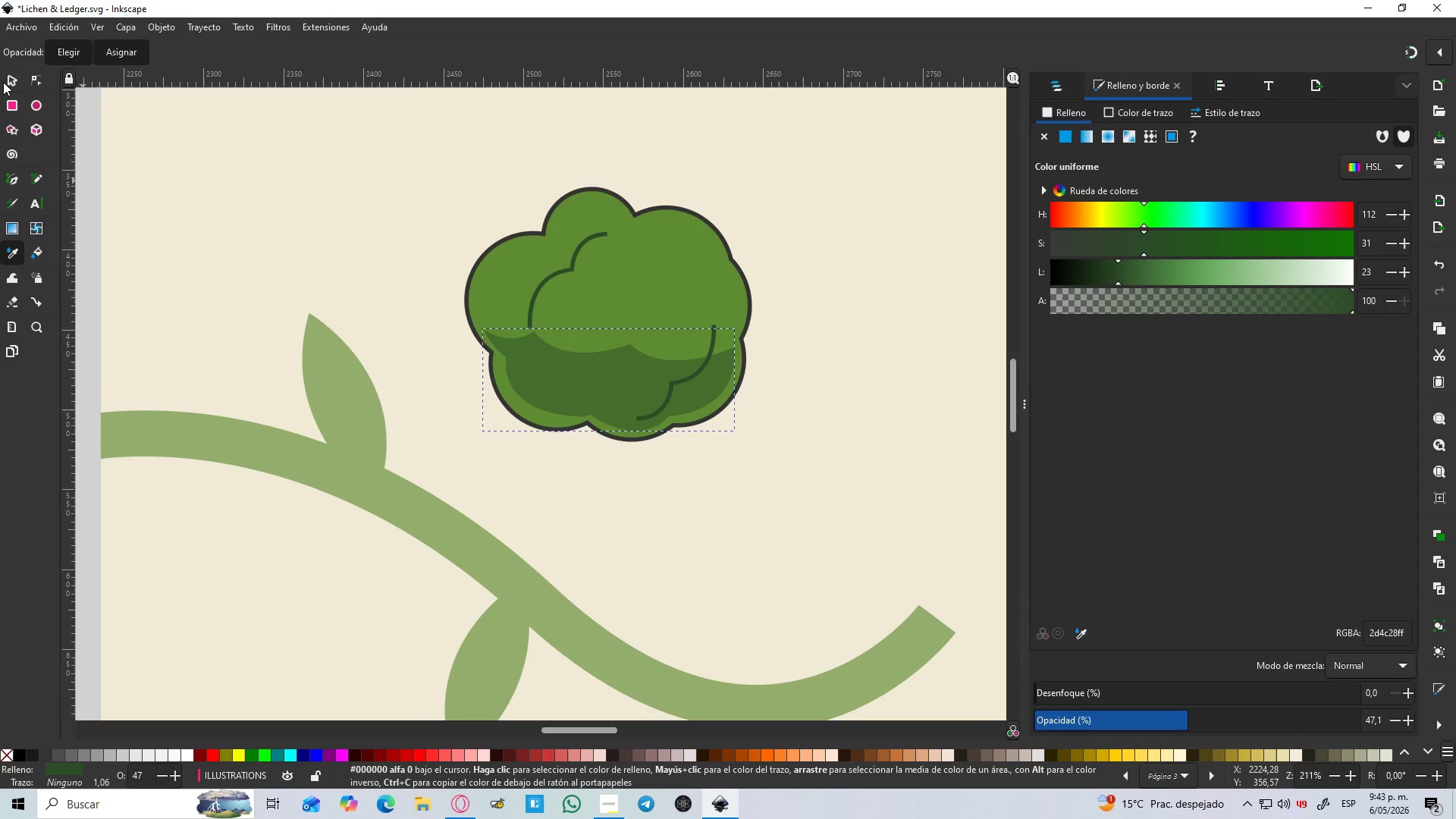 
left_click([3, 81])
 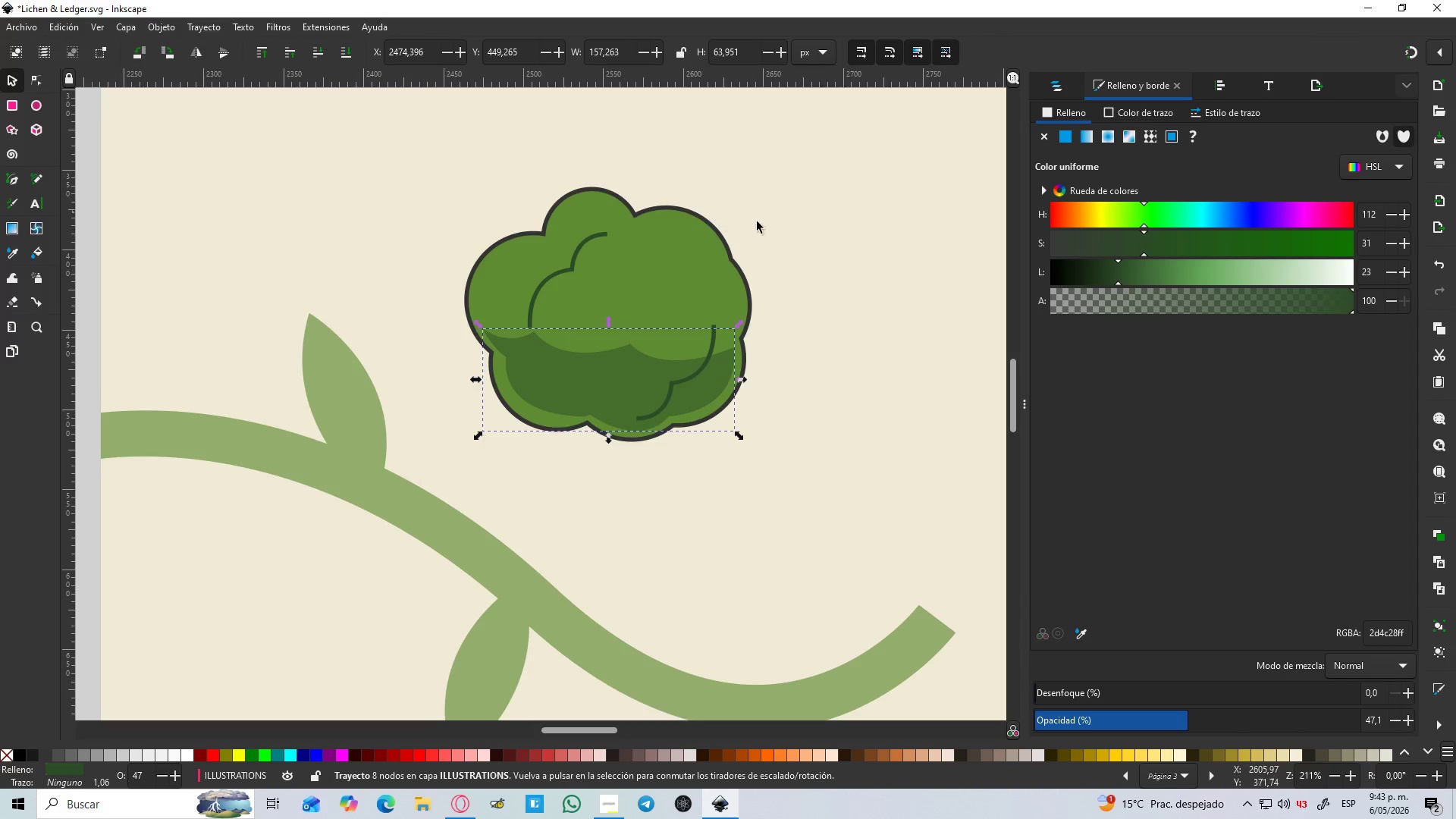 
left_click([845, 241])
 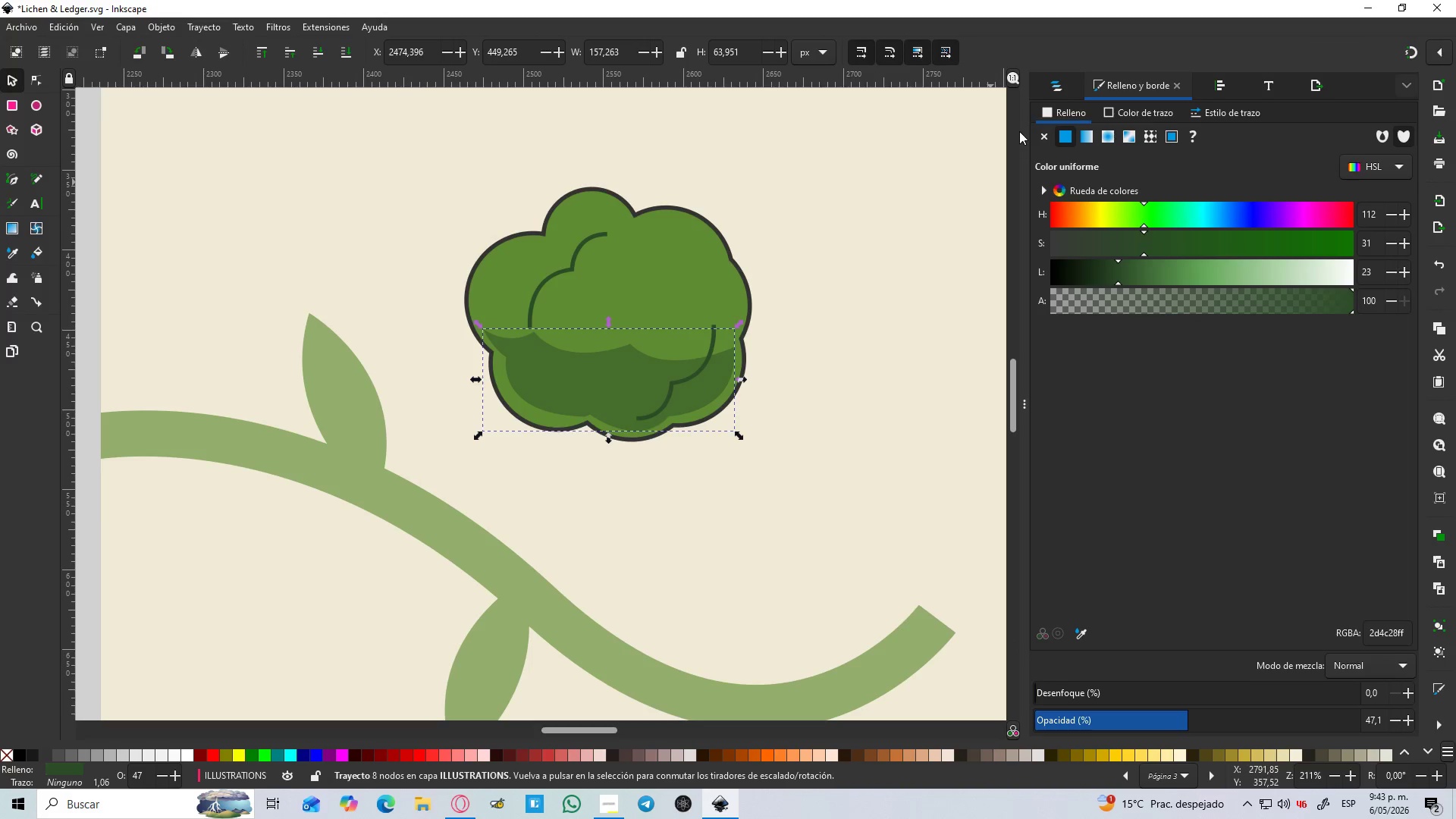 
left_click([1056, 83])
 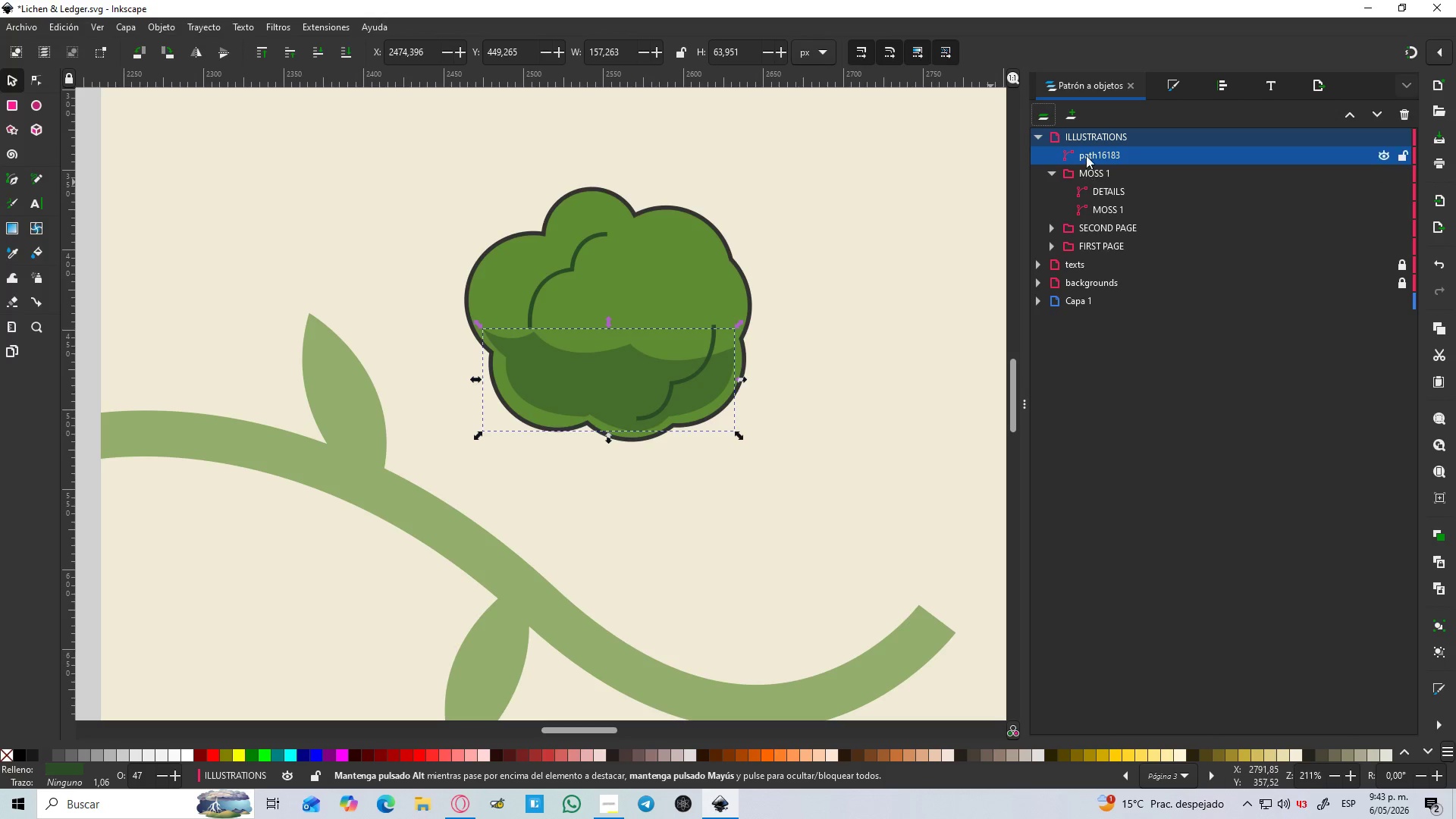 
left_click_drag(start_coordinate=[1093, 152], to_coordinate=[1134, 170])
 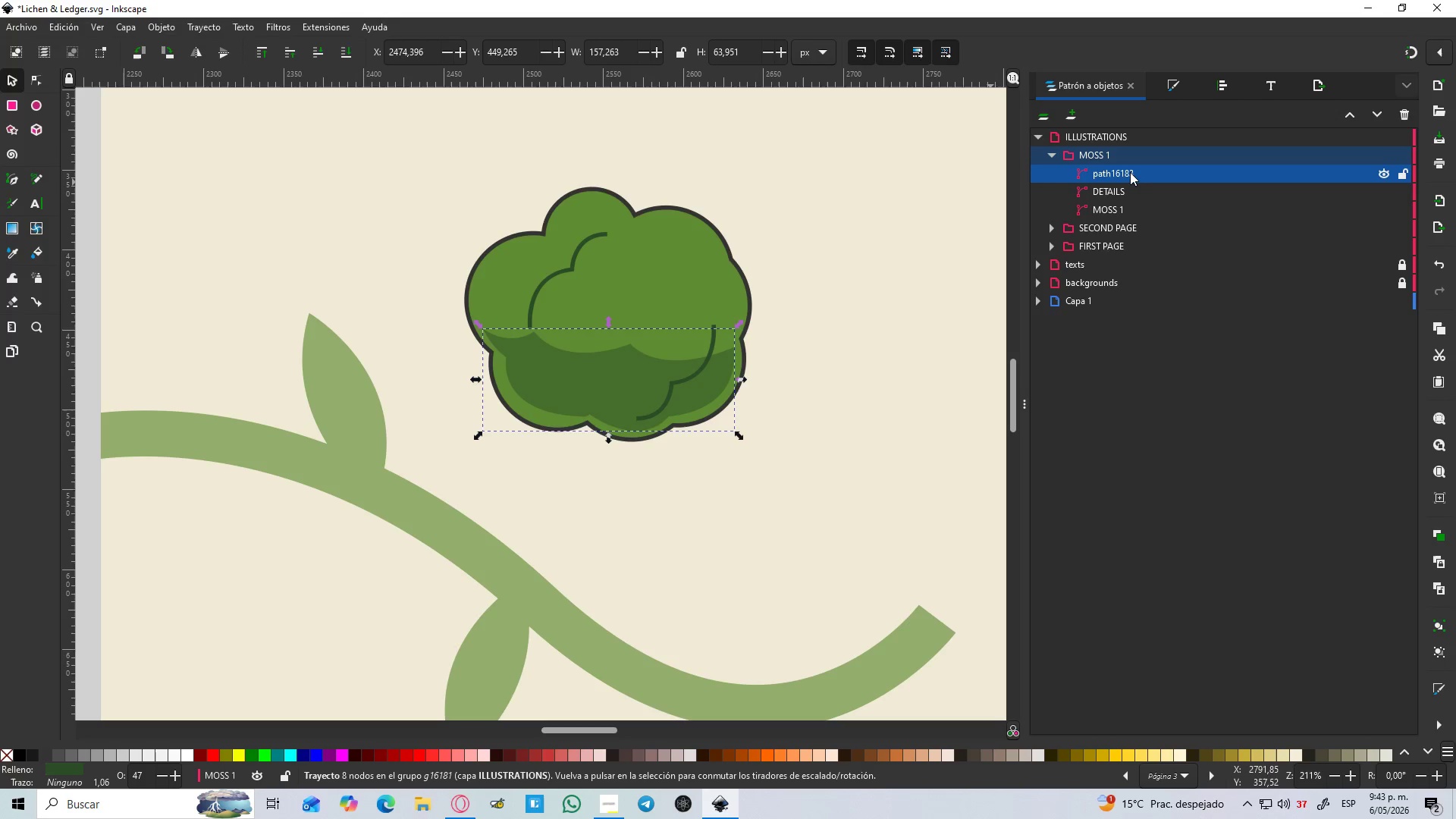 
left_click_drag(start_coordinate=[1129, 171], to_coordinate=[1147, 196])
 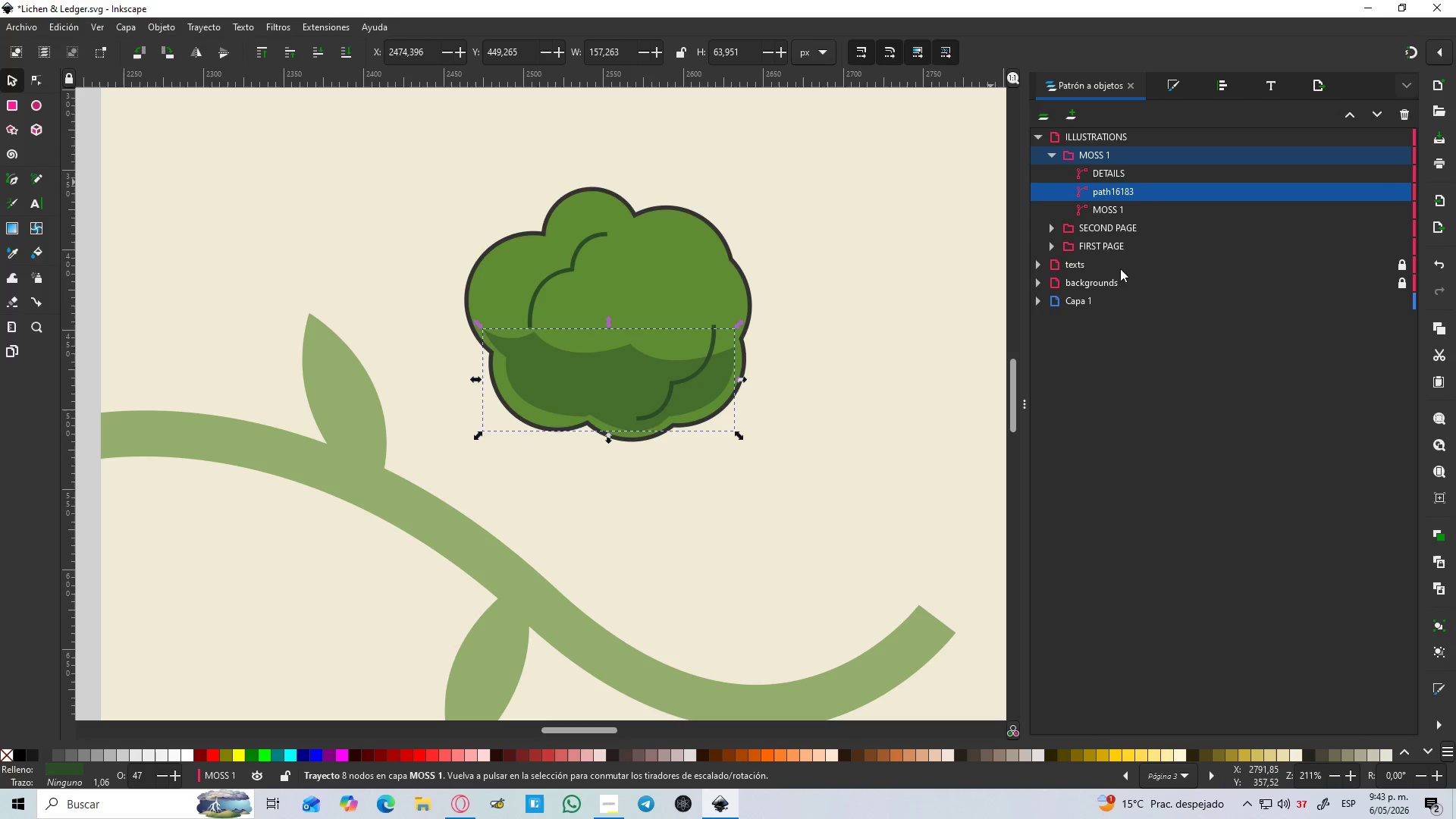 
double_click([1107, 187])
 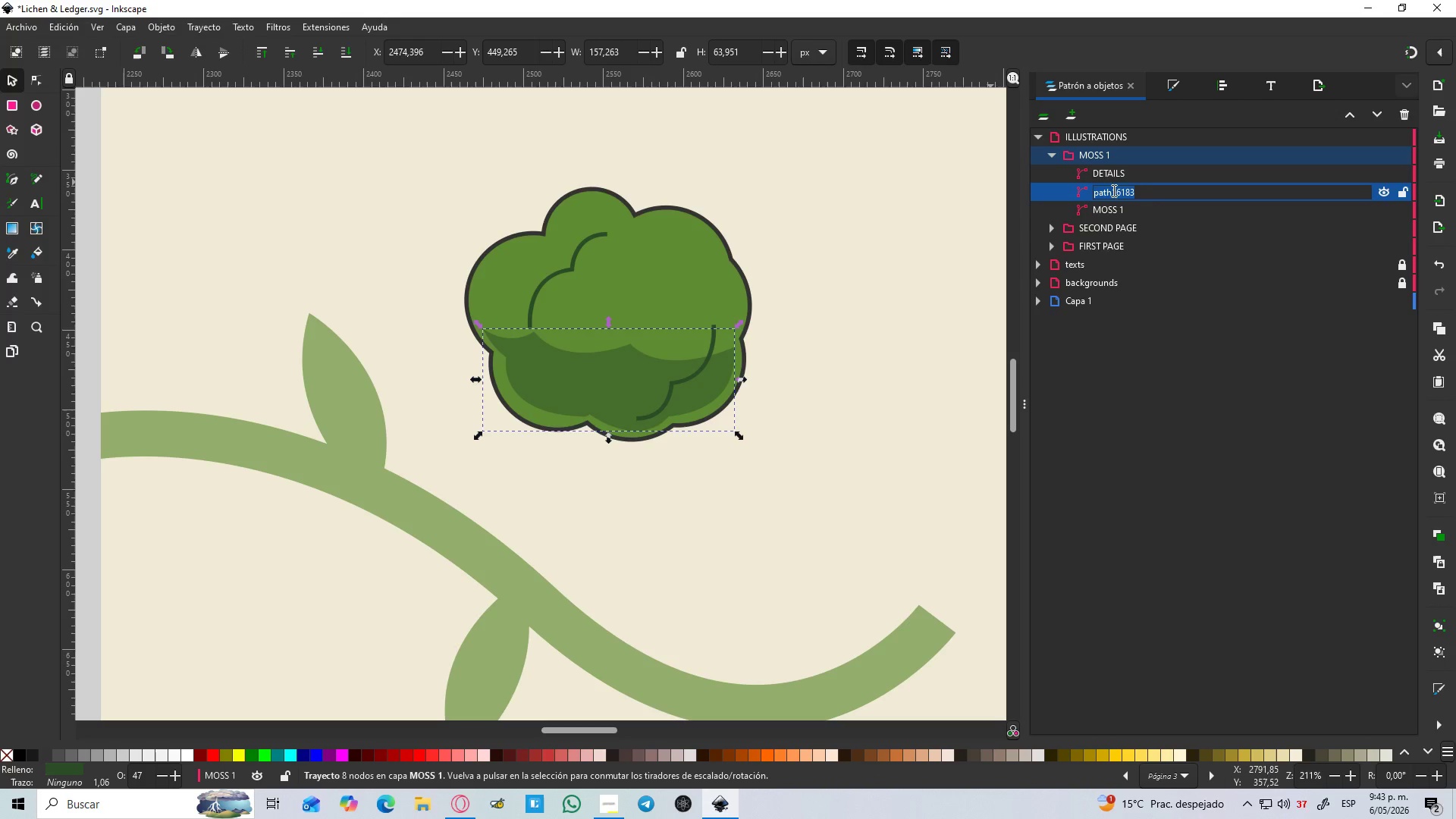 
type(SHADOWS)
 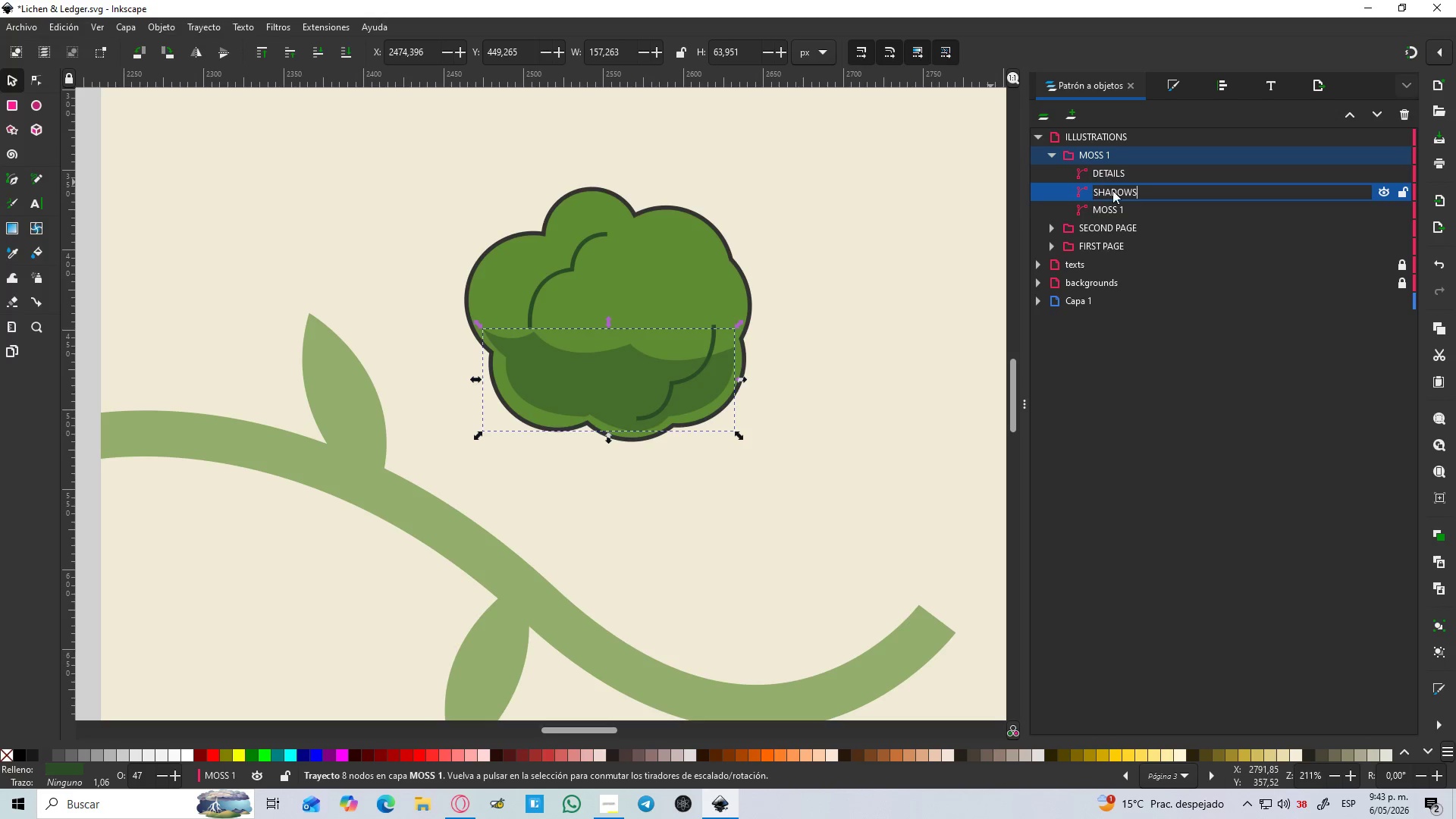 
key(Enter)
 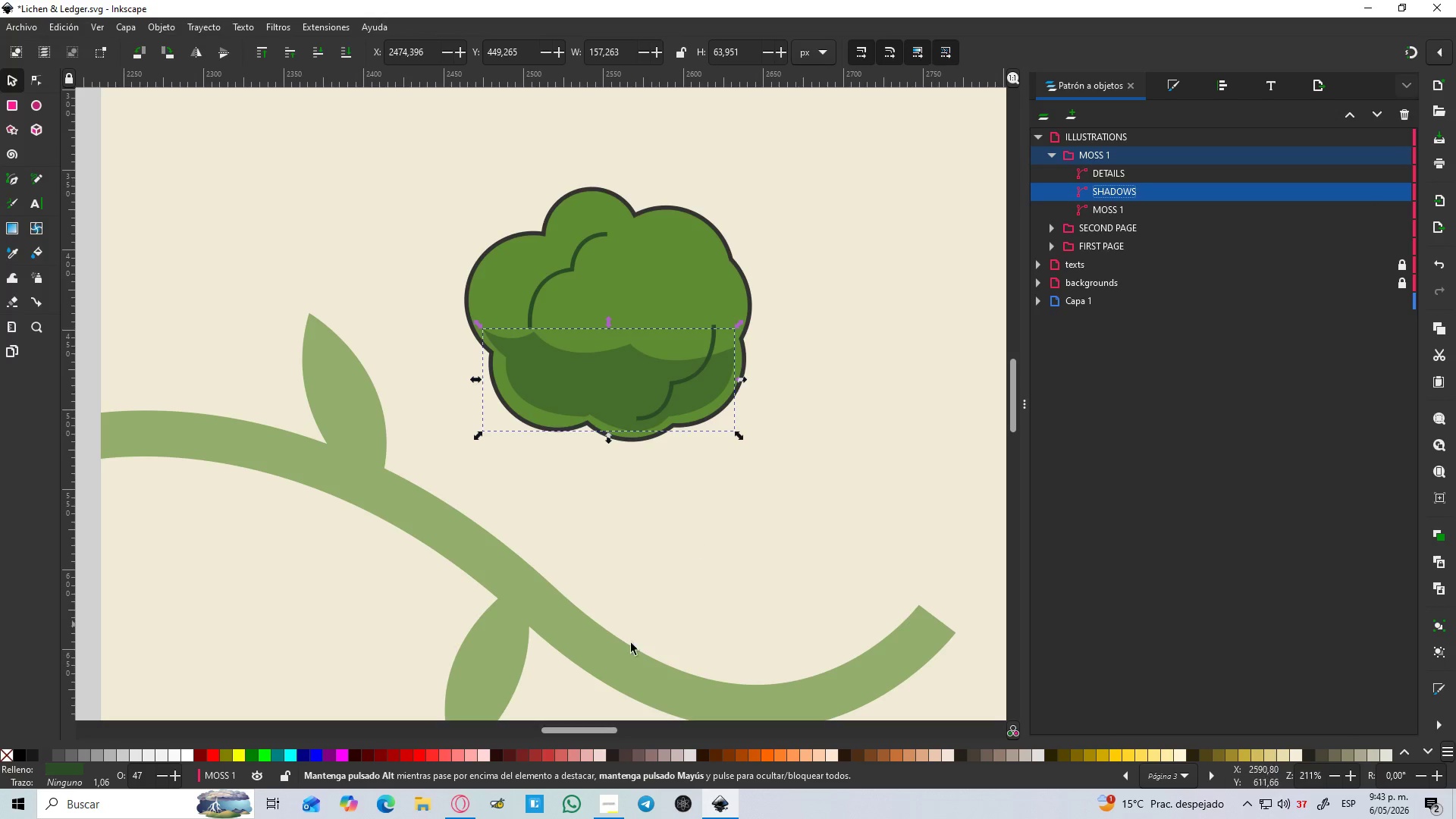 
left_click([780, 613])
 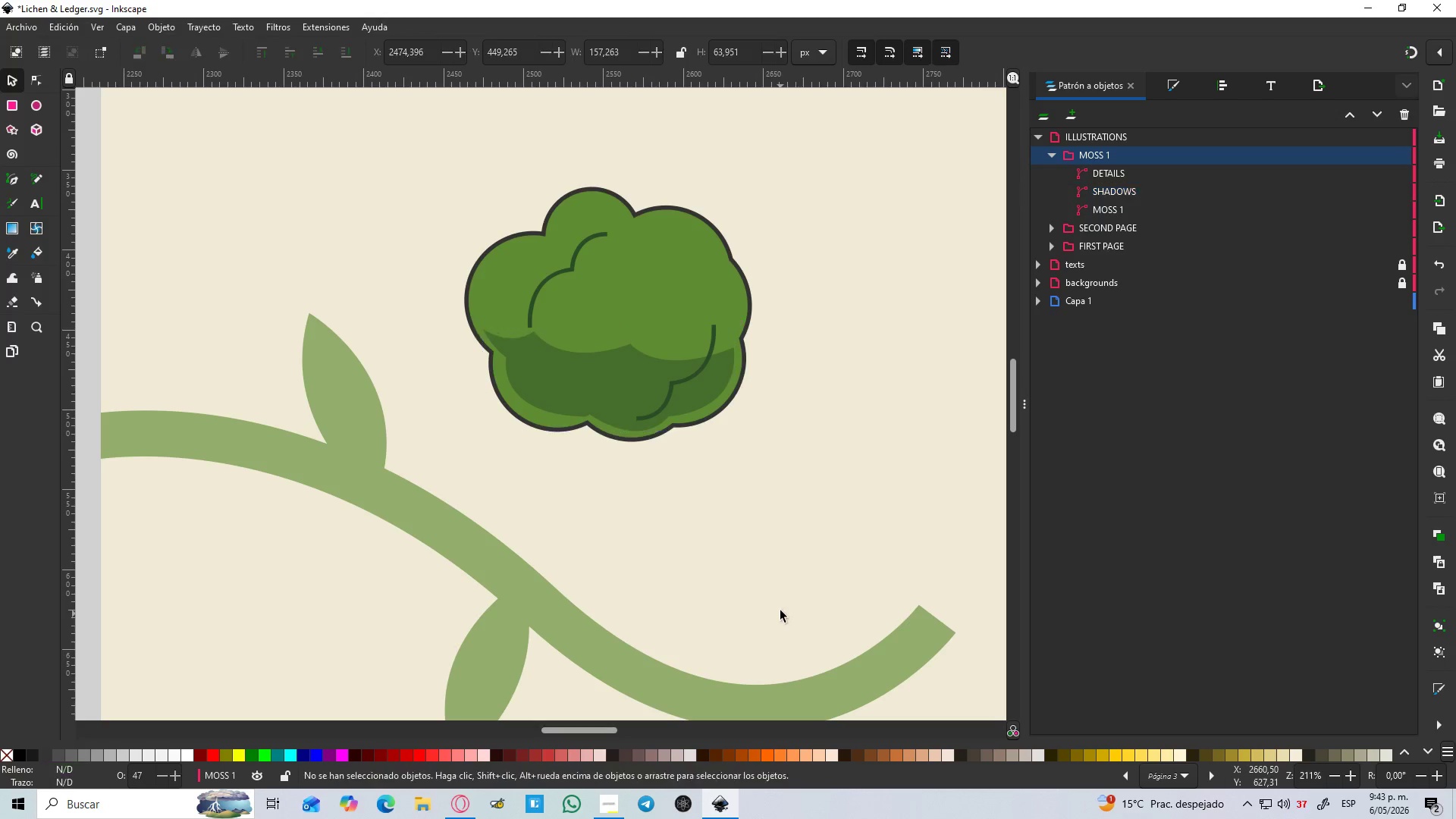 
hold_key(key=ControlLeft, duration=0.44)
 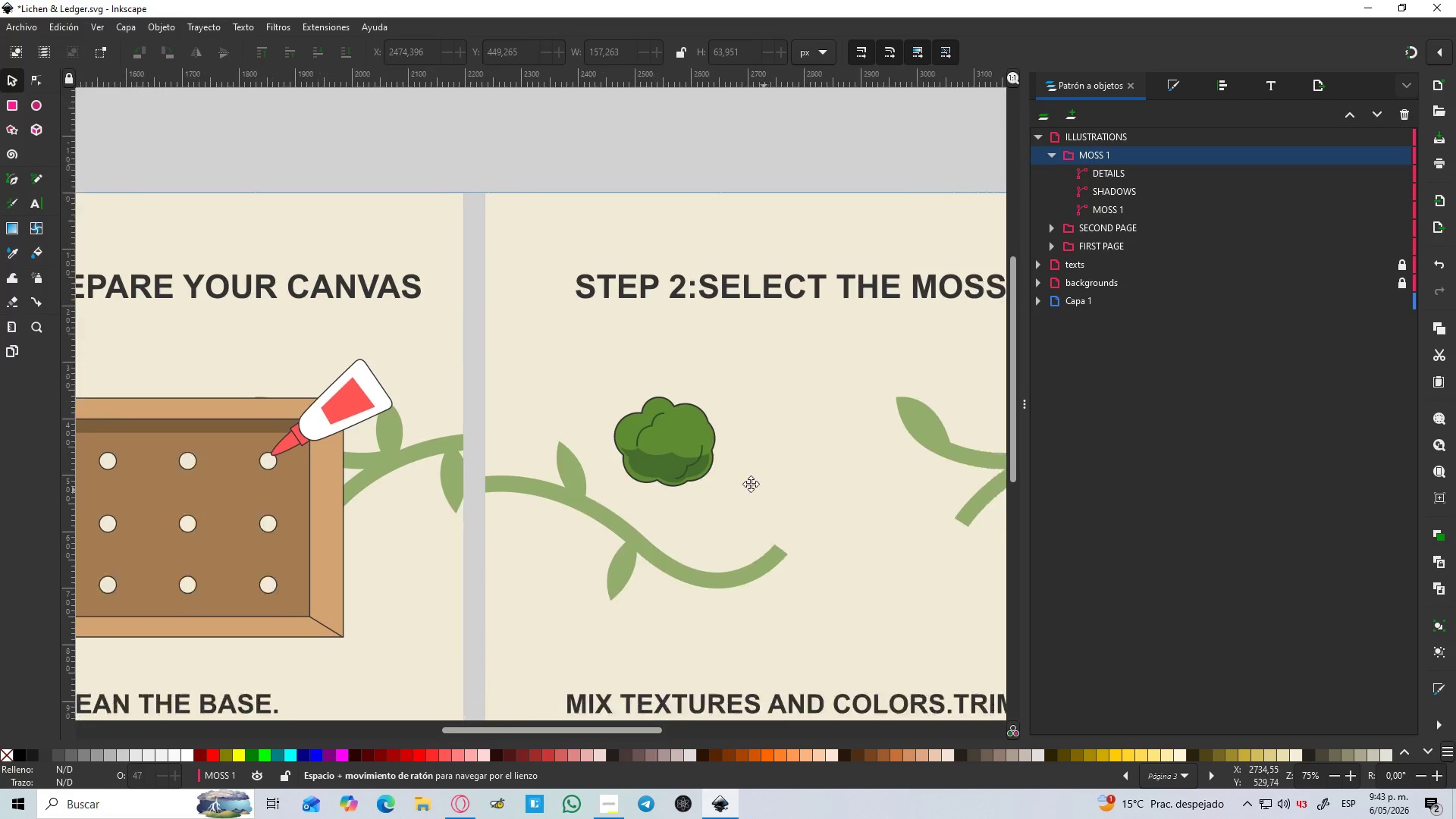 
hold_key(key=Space, duration=0.44)
 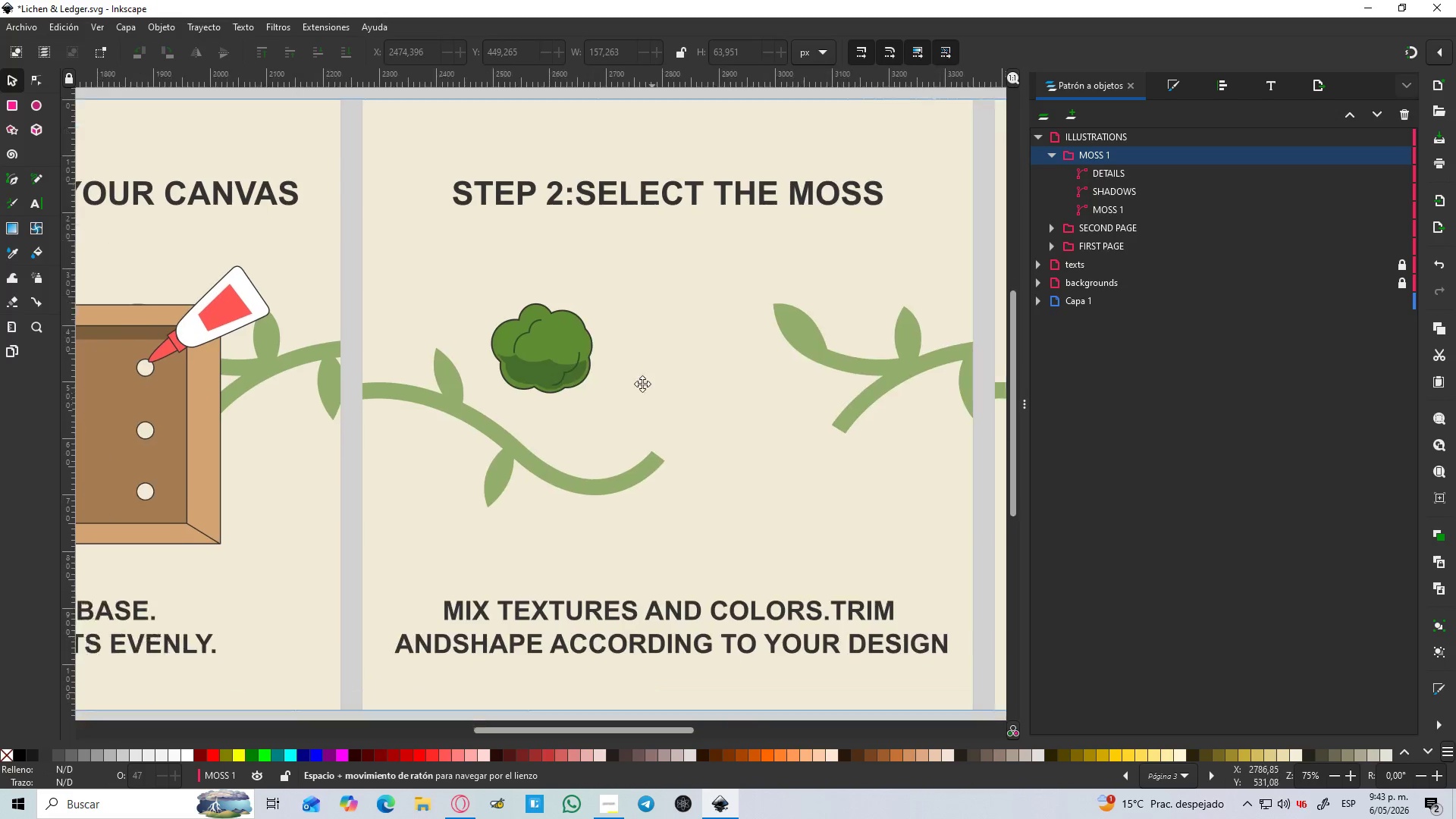 
scroll: coordinate [777, 582], scroll_direction: down, amount: 3.0
 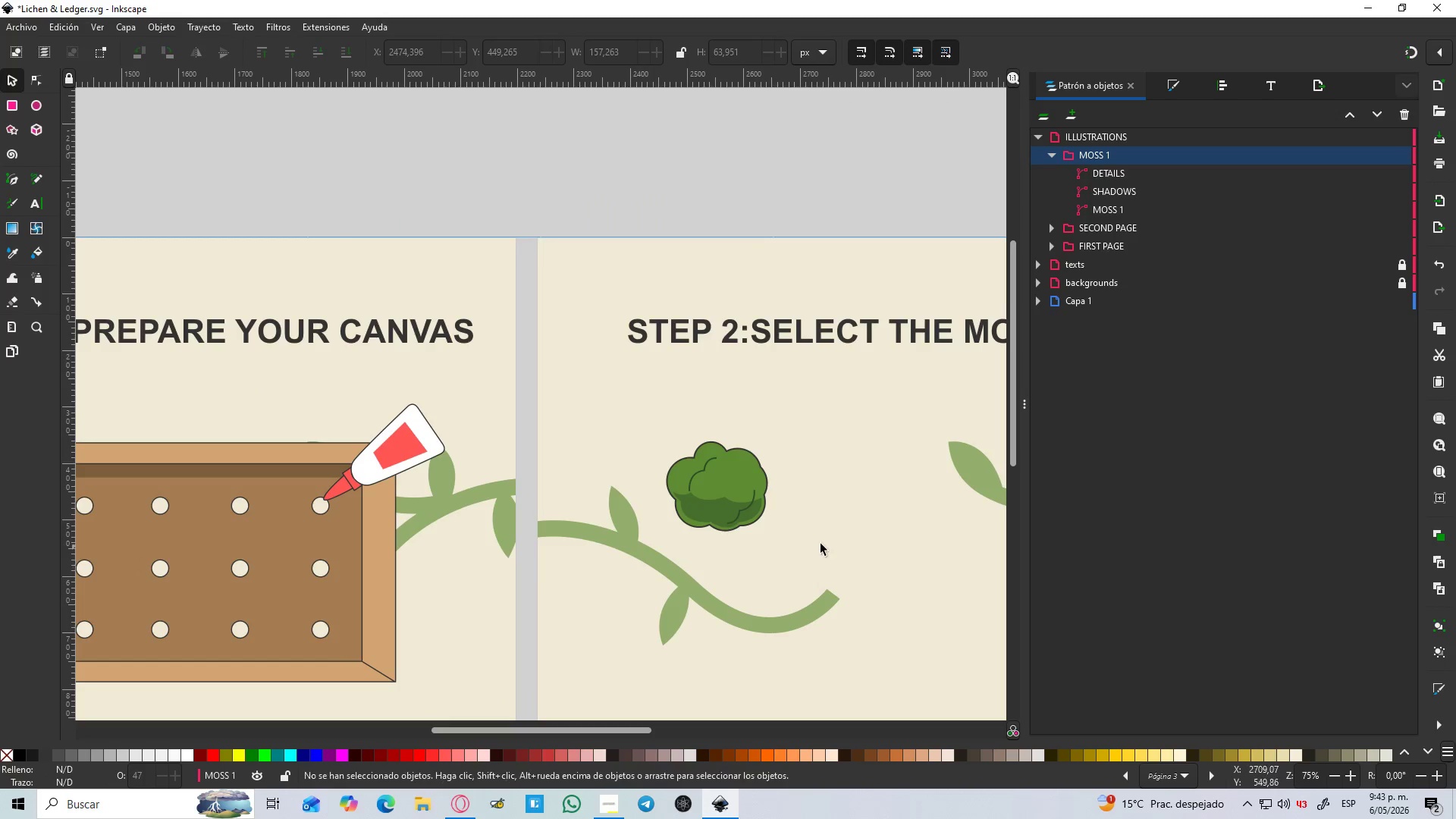 
hold_key(key=Space, duration=1.48)
 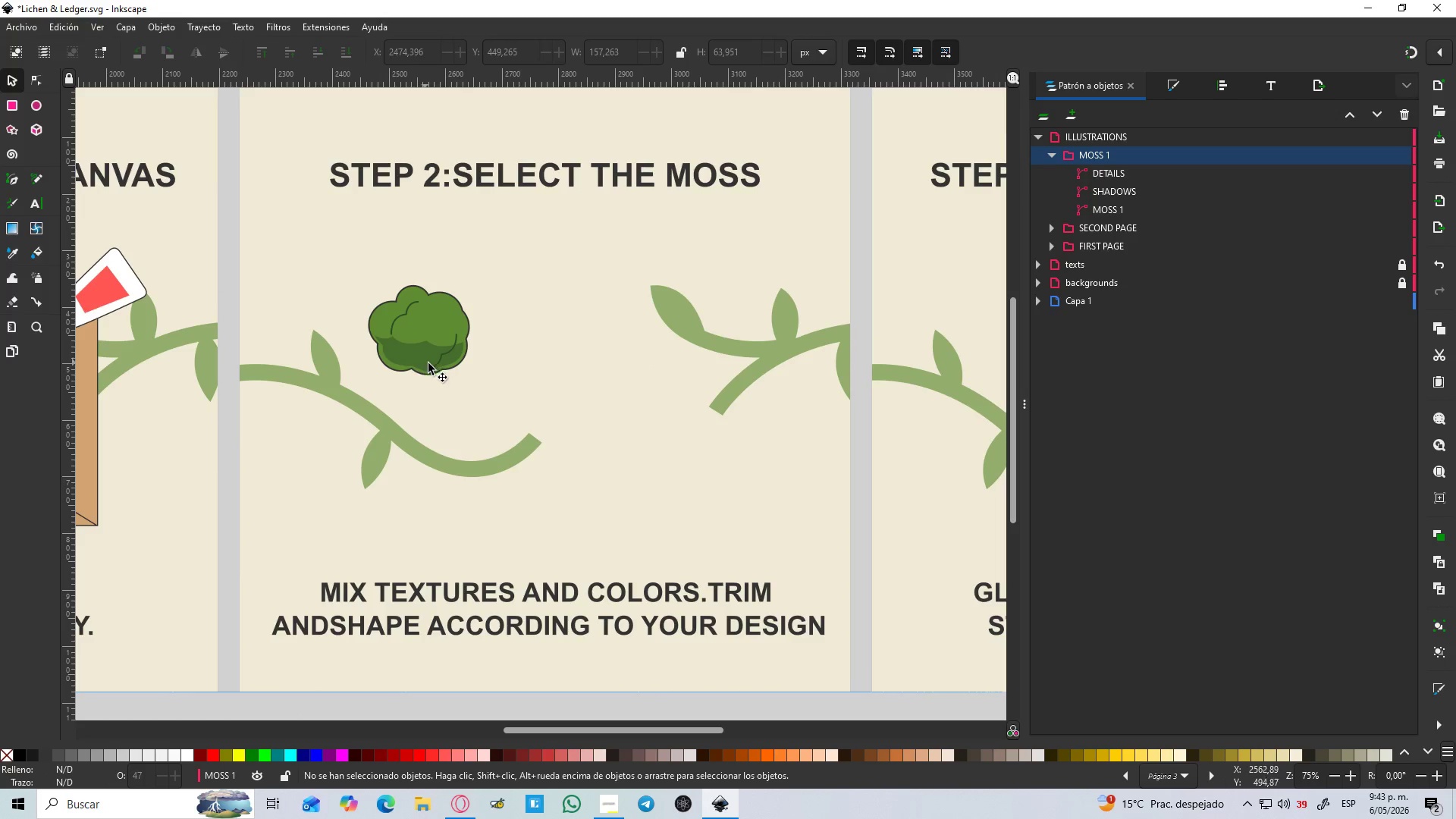 
left_click([705, 472])
 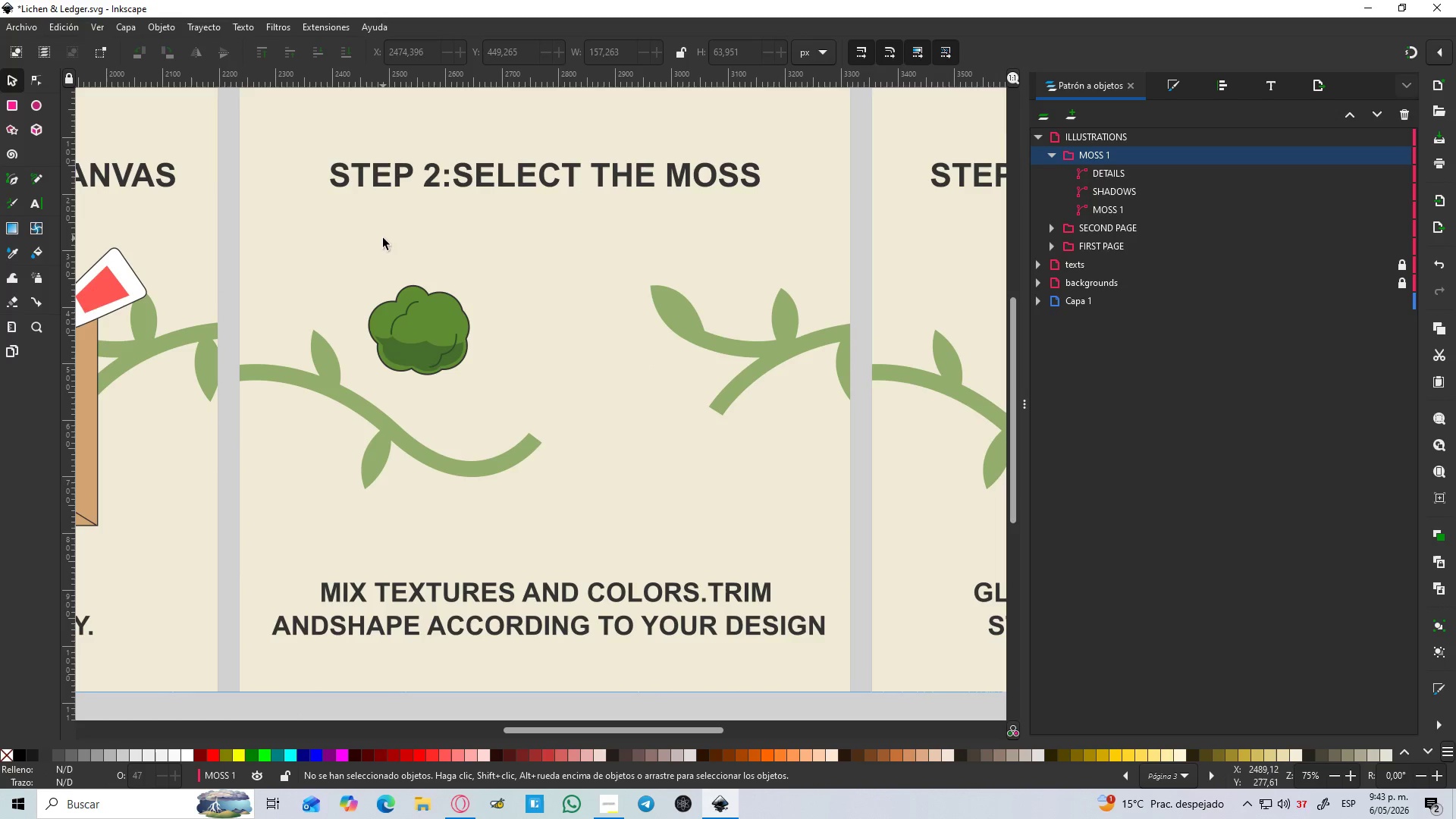 
hold_key(key=ControlLeft, duration=1.45)
scroll: coordinate [449, 345], scroll_direction: up, amount: 7.0
 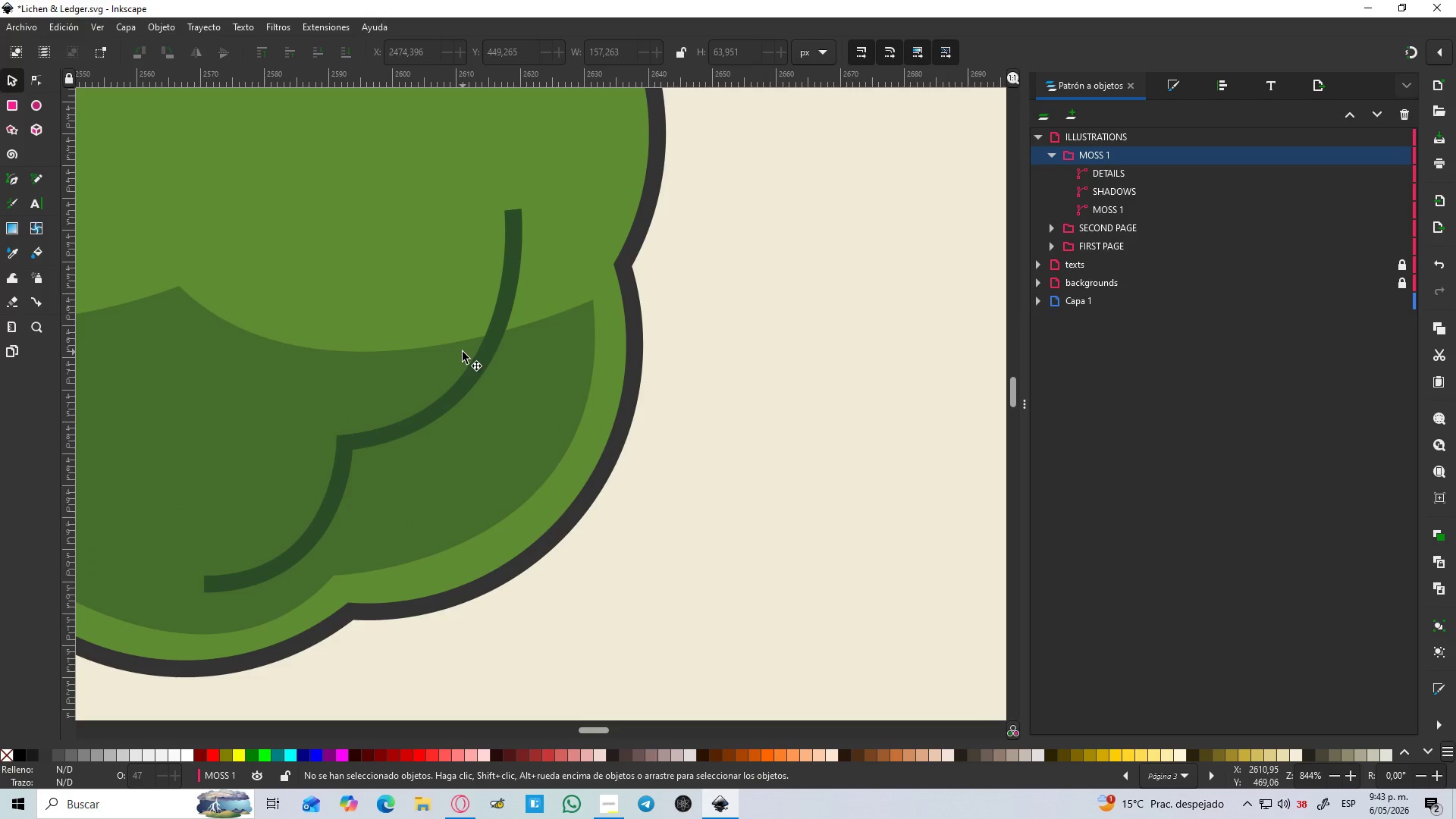 
hold_key(key=ControlLeft, duration=1.5)
scroll: coordinate [466, 346], scroll_direction: down, amount: 7.0
 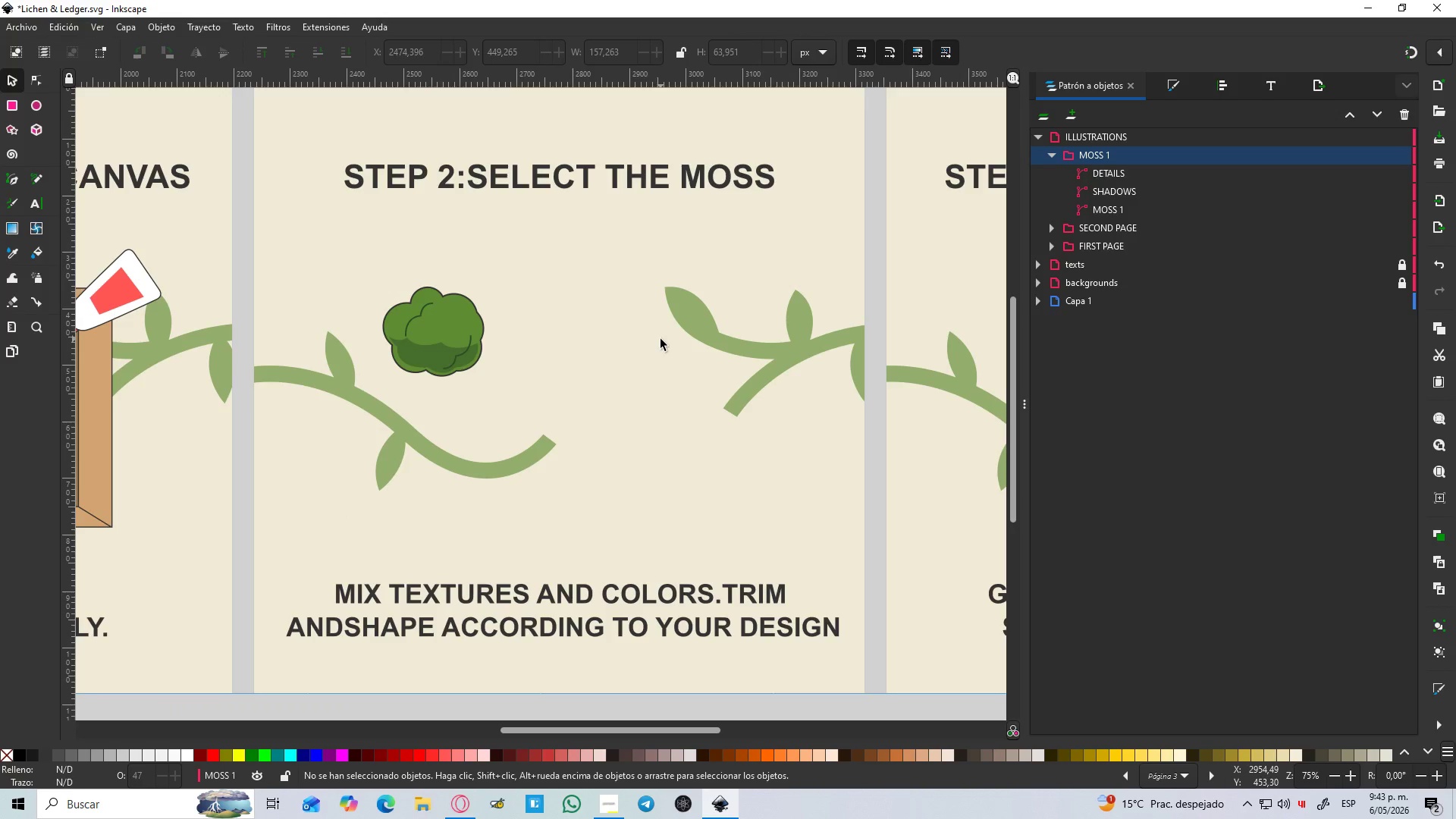 
hold_key(key=ControlLeft, duration=1.5)
 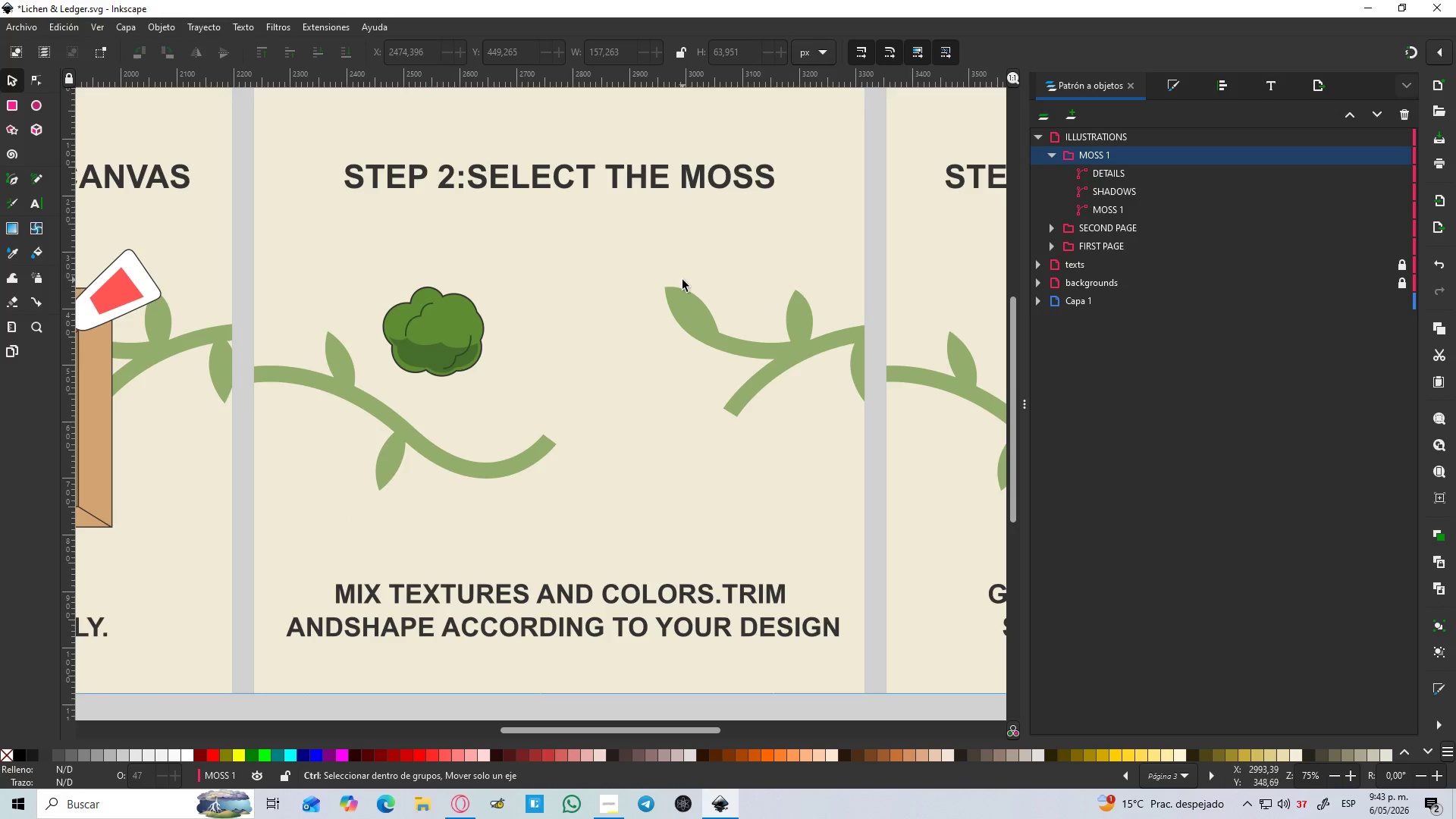 
hold_key(key=ControlLeft, duration=1.27)
scroll: coordinate [679, 287], scroll_direction: up, amount: 1.0
 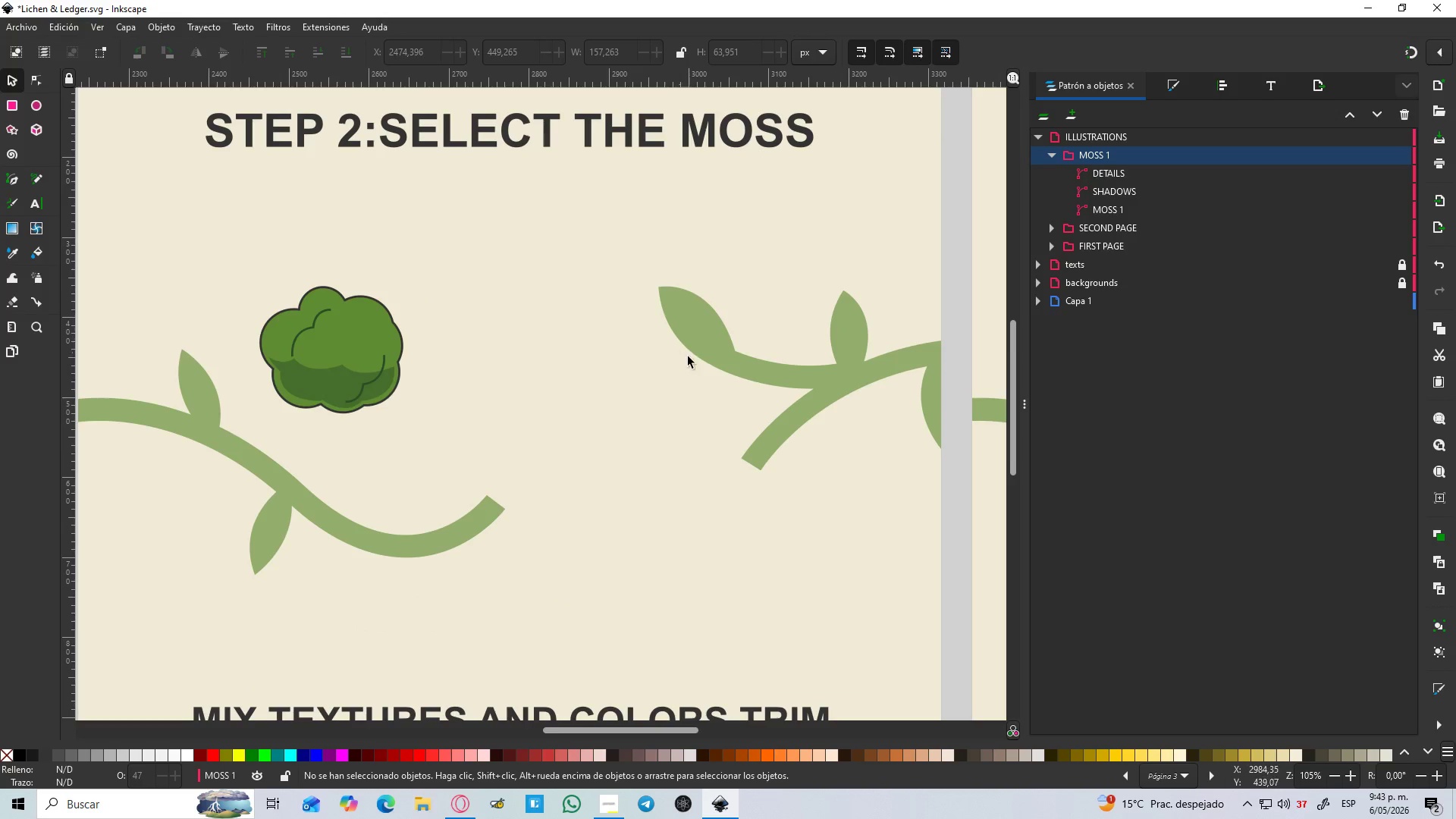 
key(B)
 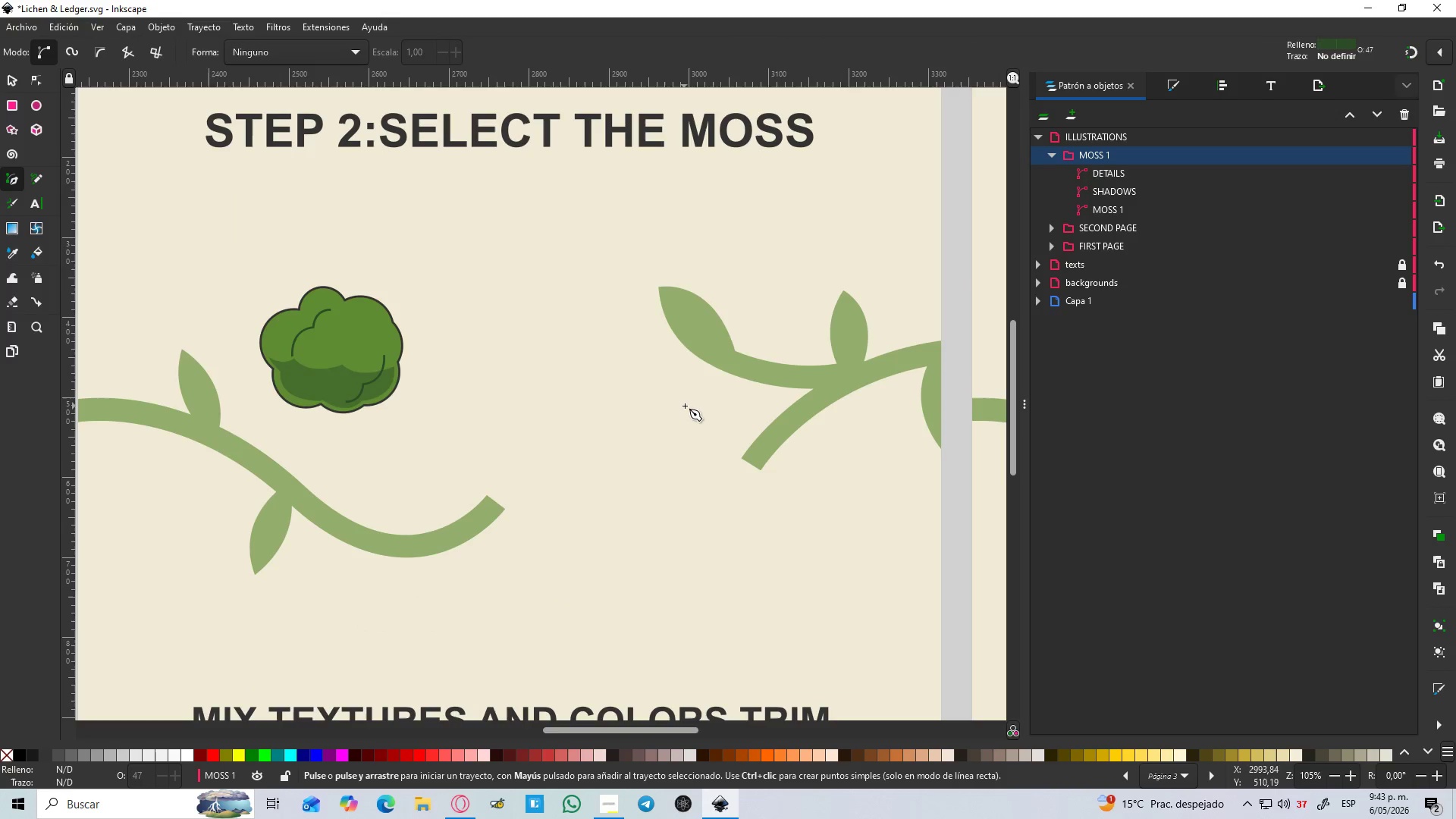 
left_click([686, 404])
 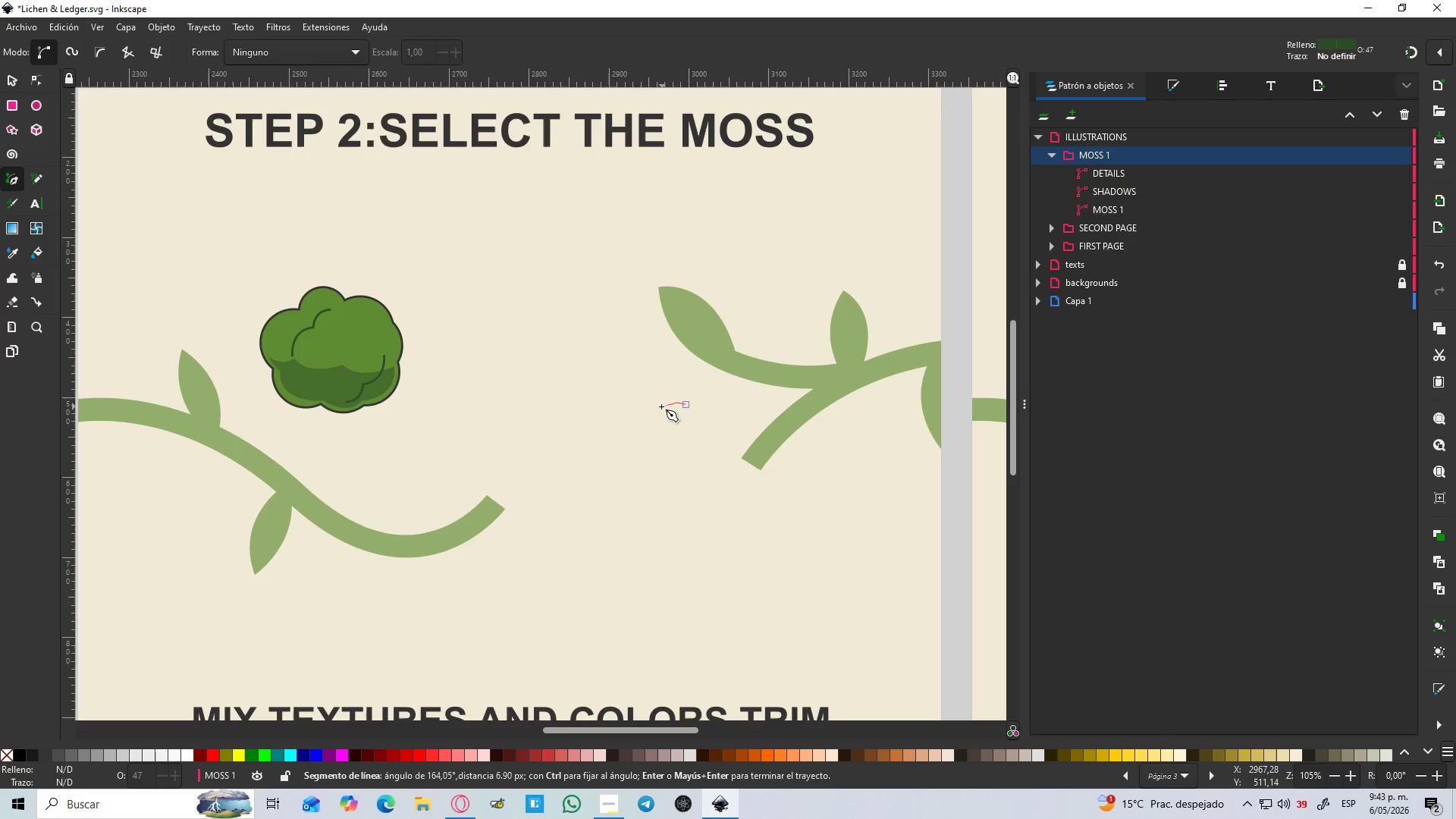 
triple_click([661, 397])
 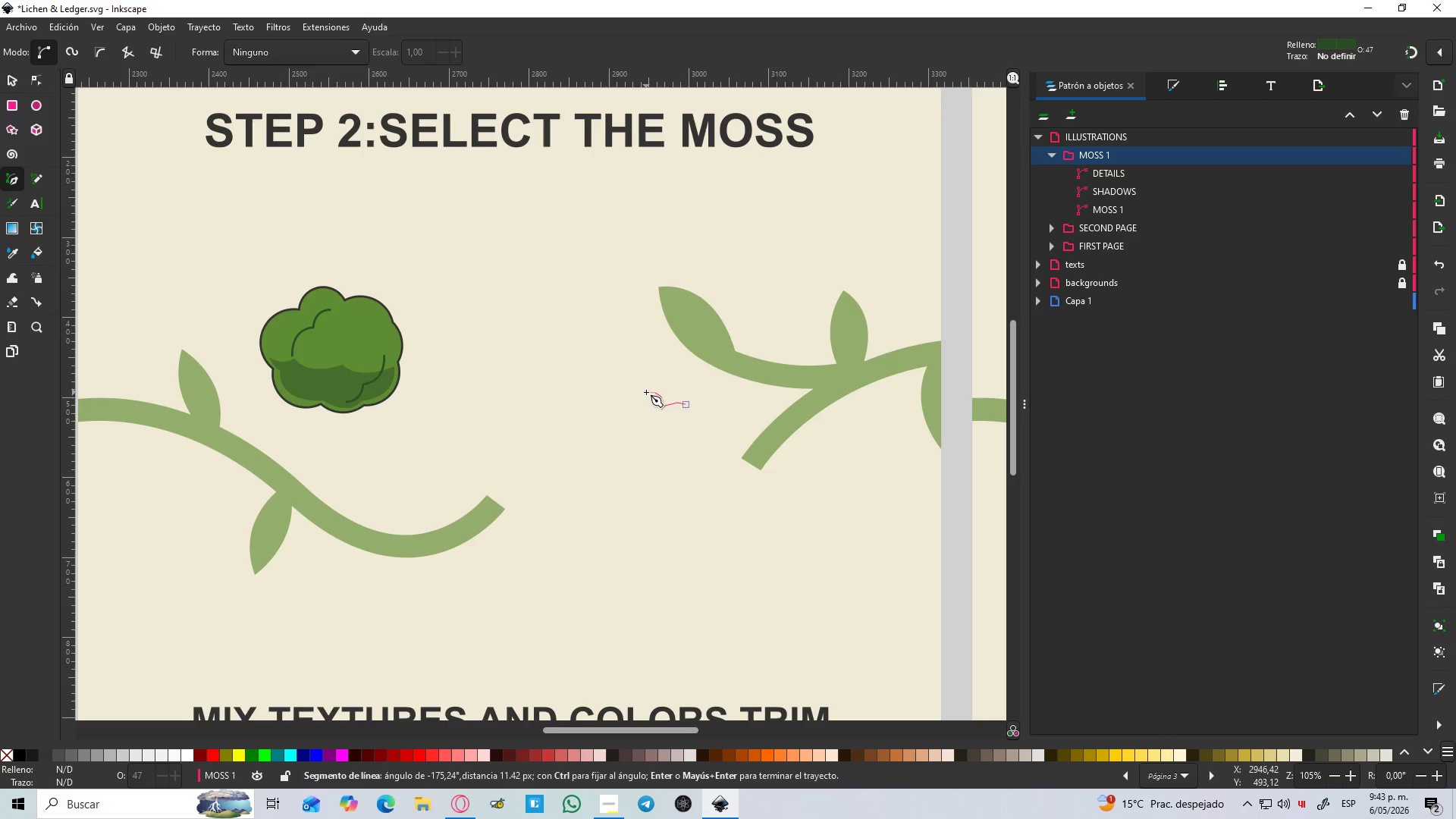 
triple_click([646, 386])
 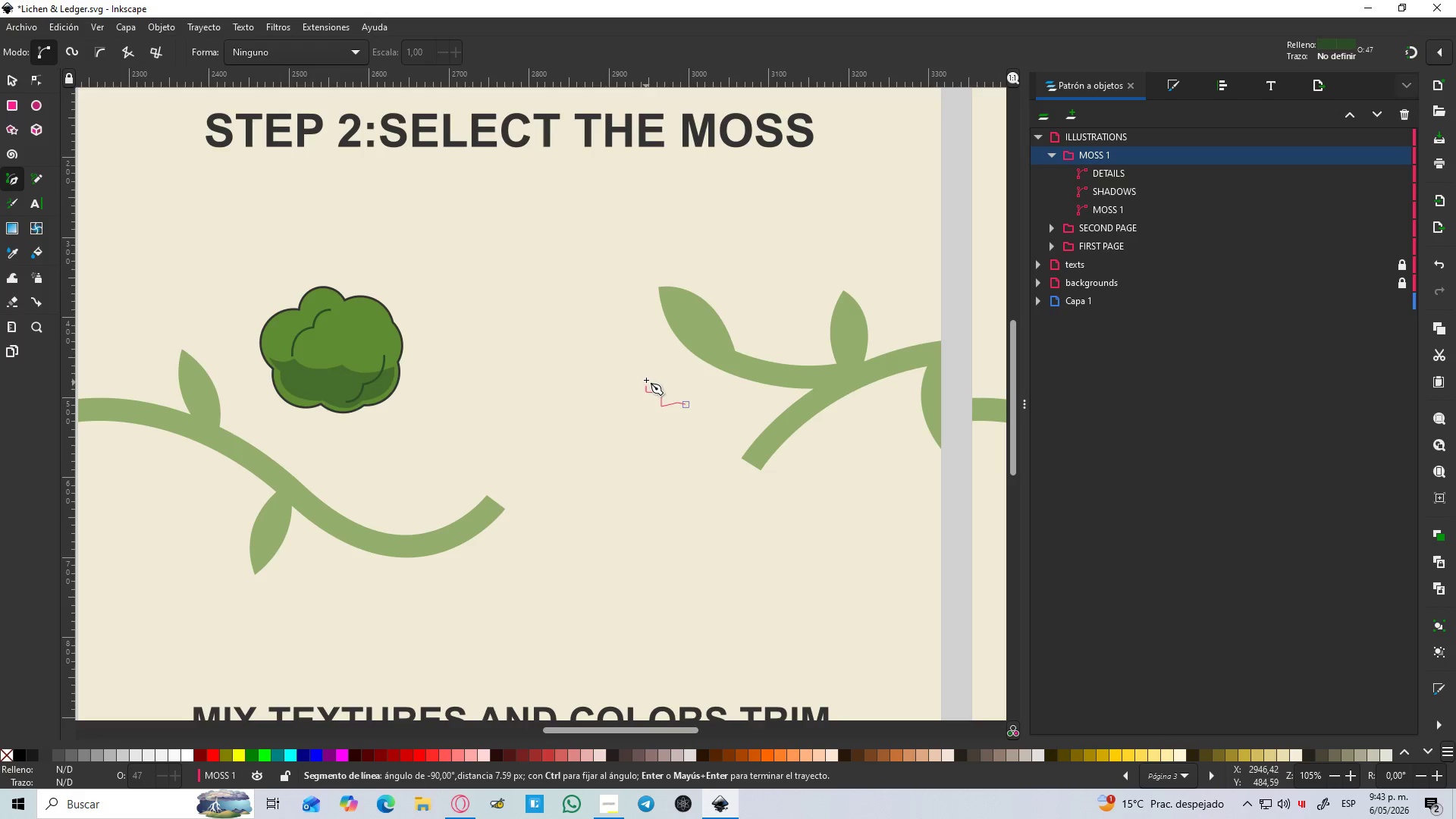 
triple_click([646, 380])
 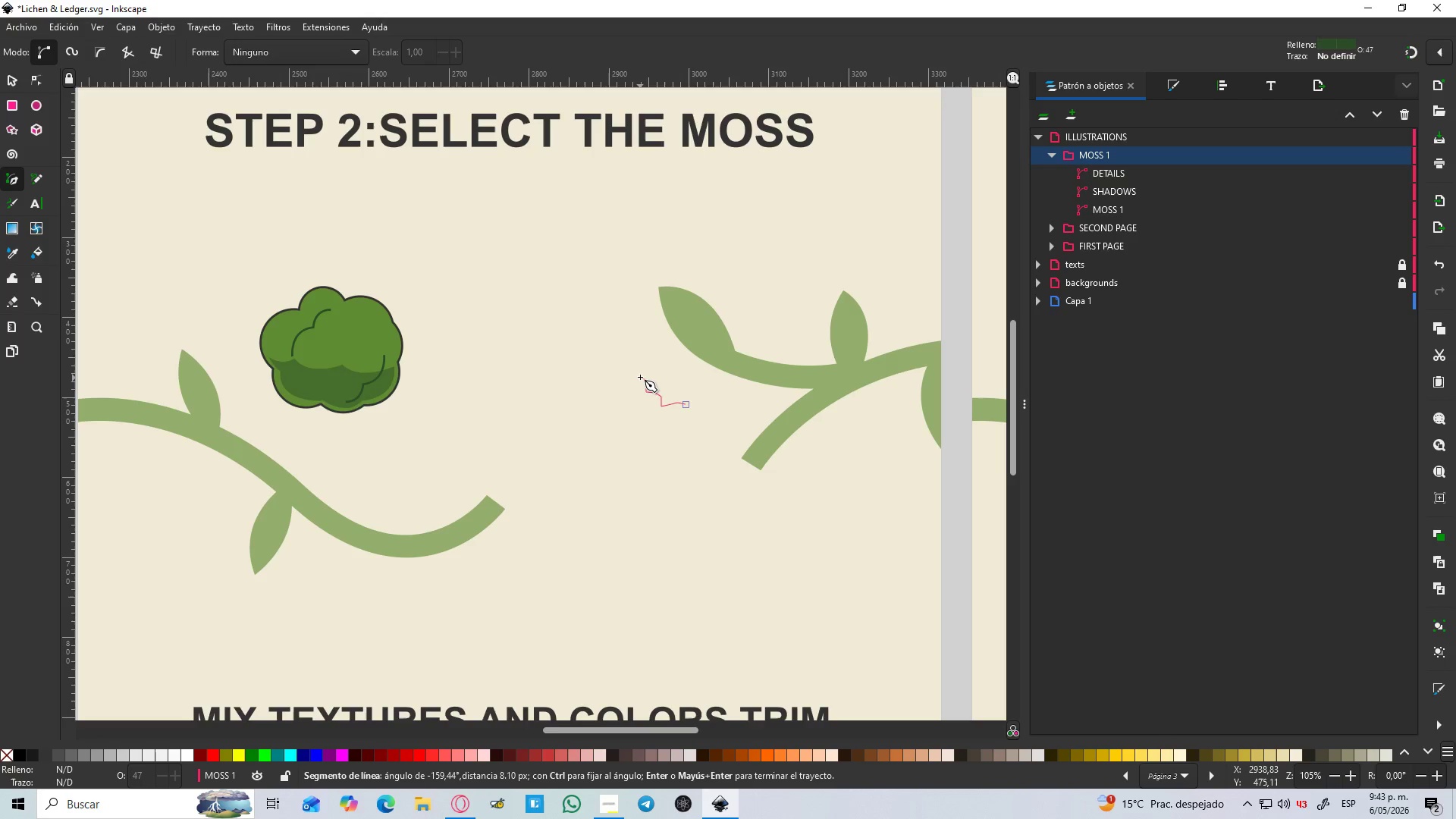 
triple_click([639, 377])
 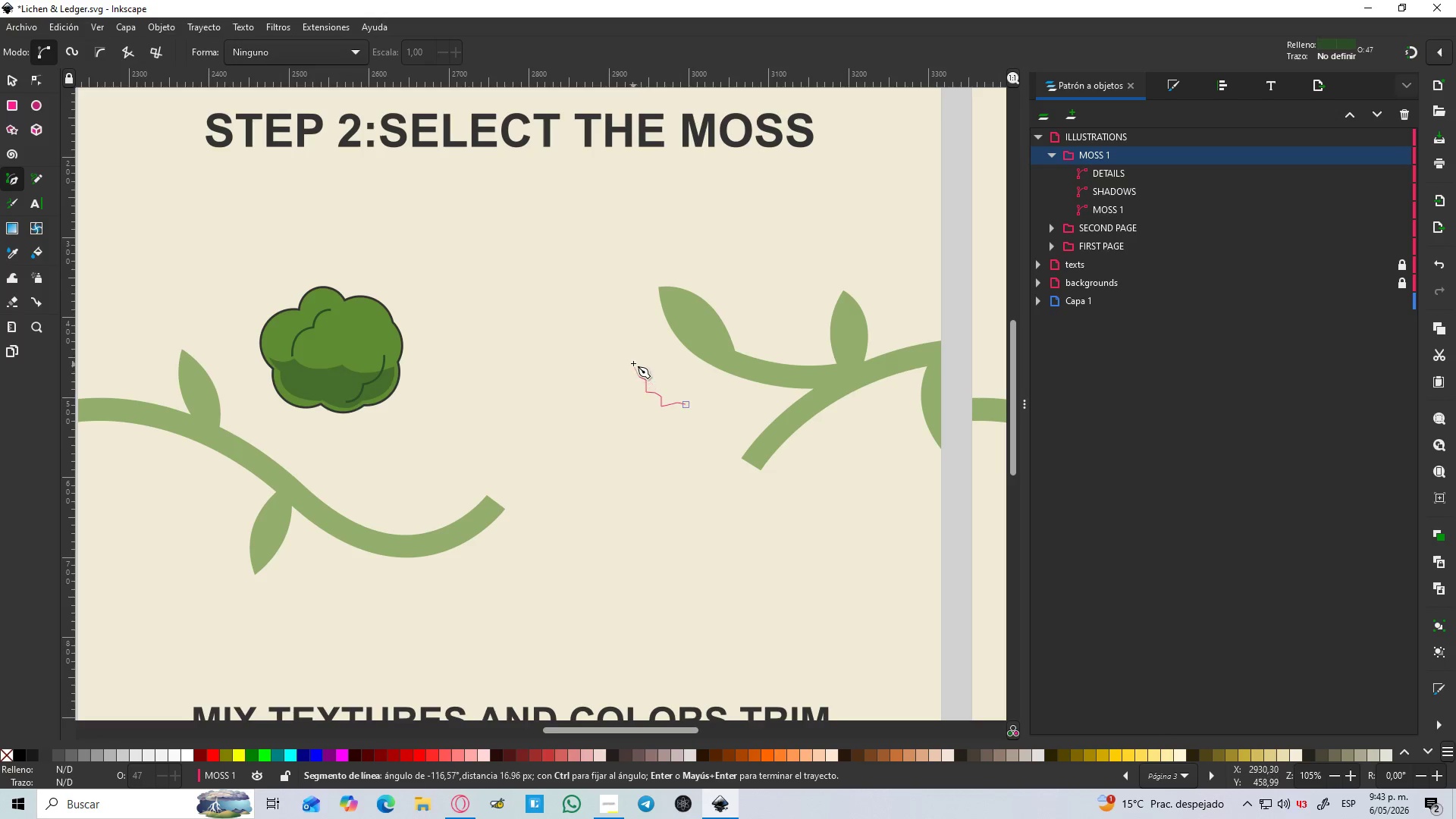 
triple_click([633, 363])
 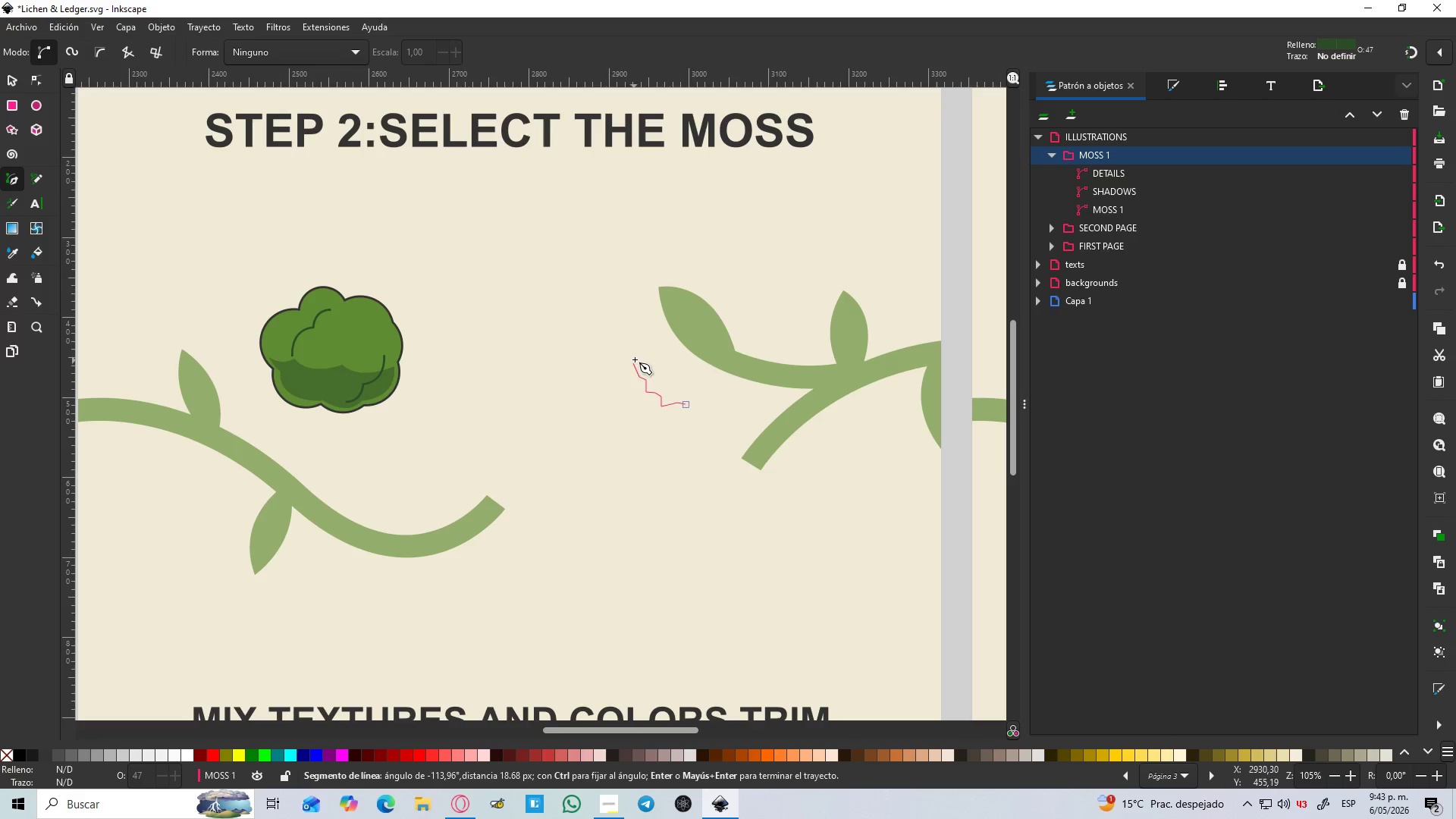 
triple_click([635, 359])
 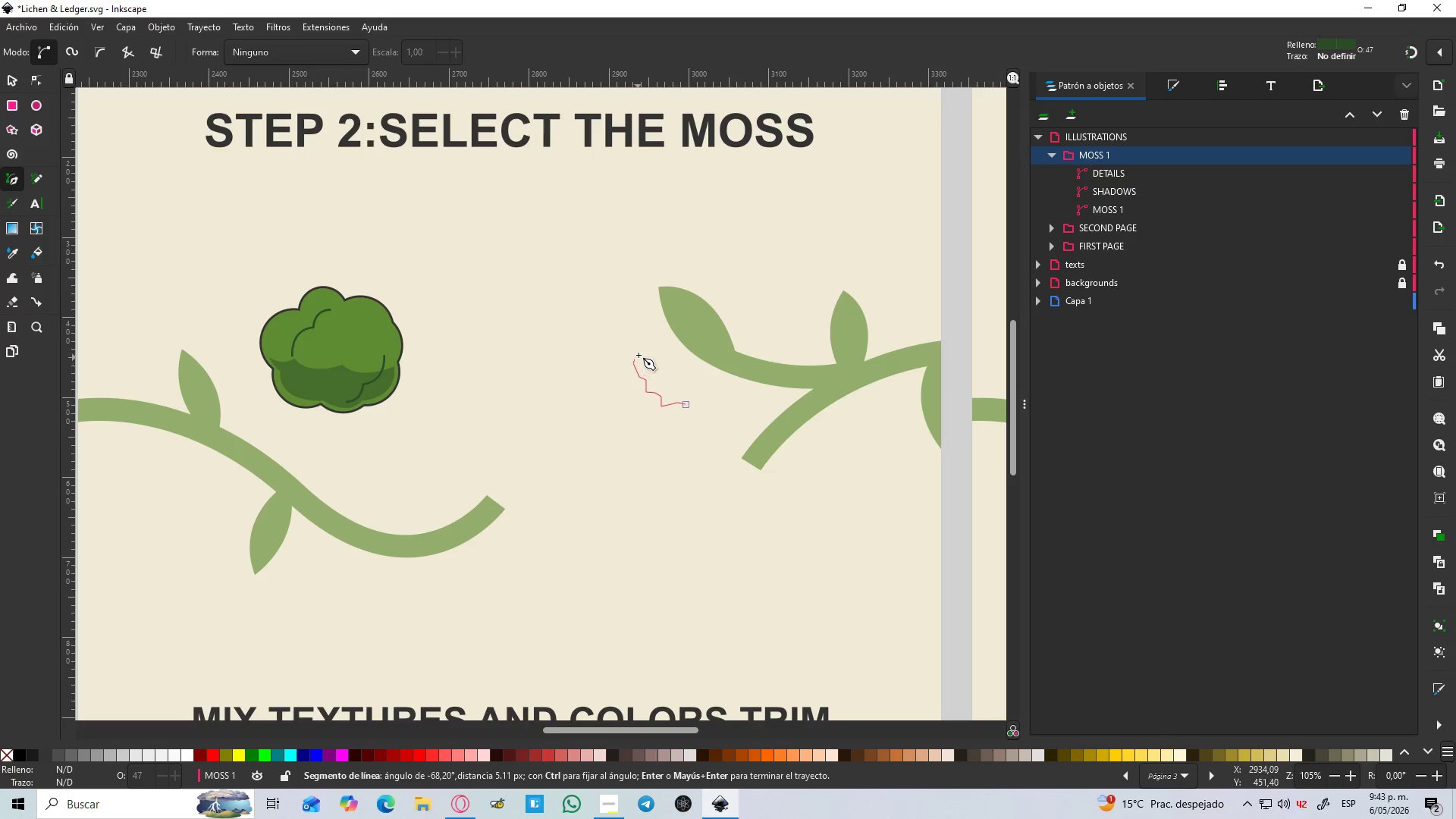 
triple_click([639, 353])
 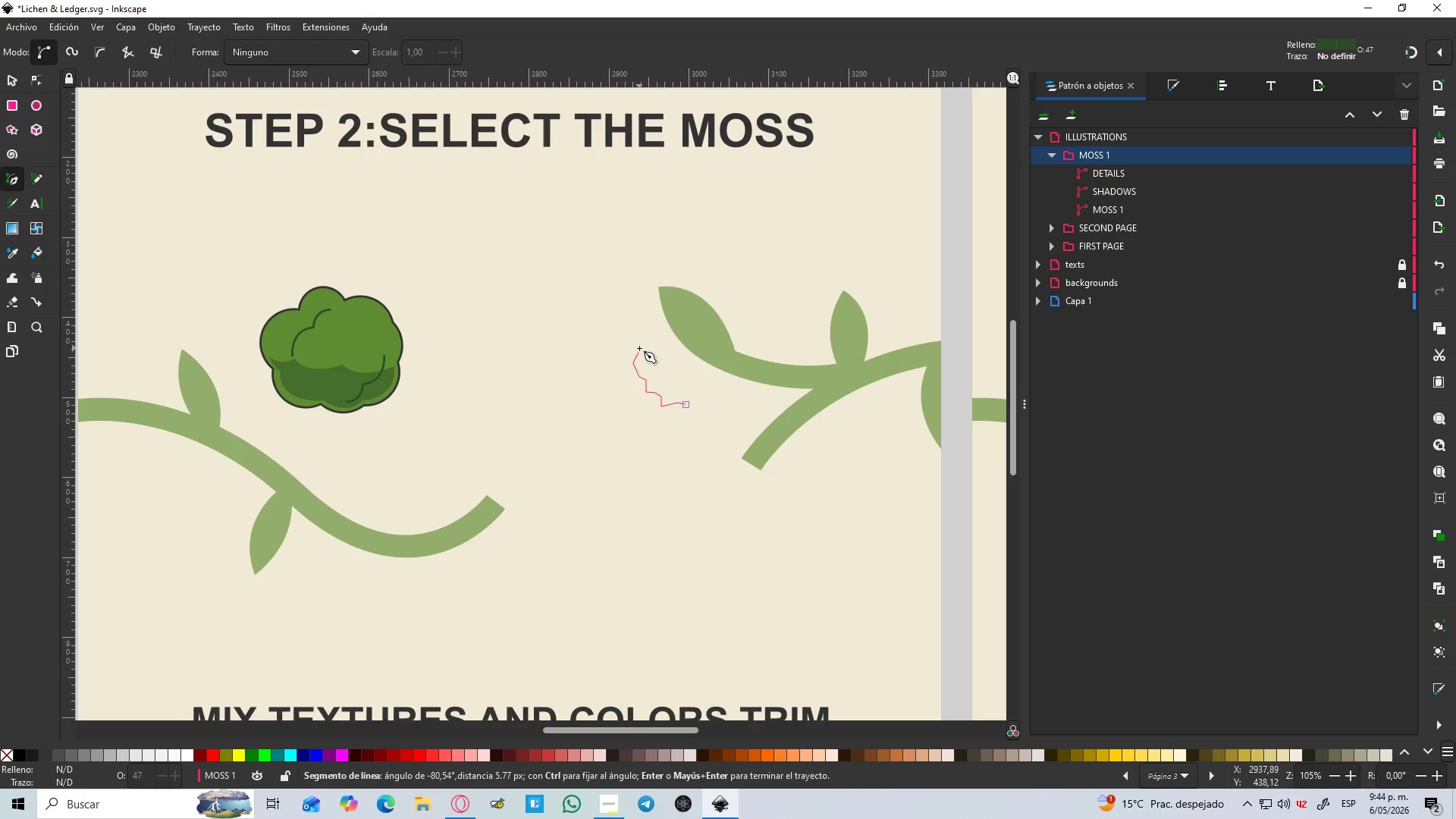 
triple_click([639, 348])
 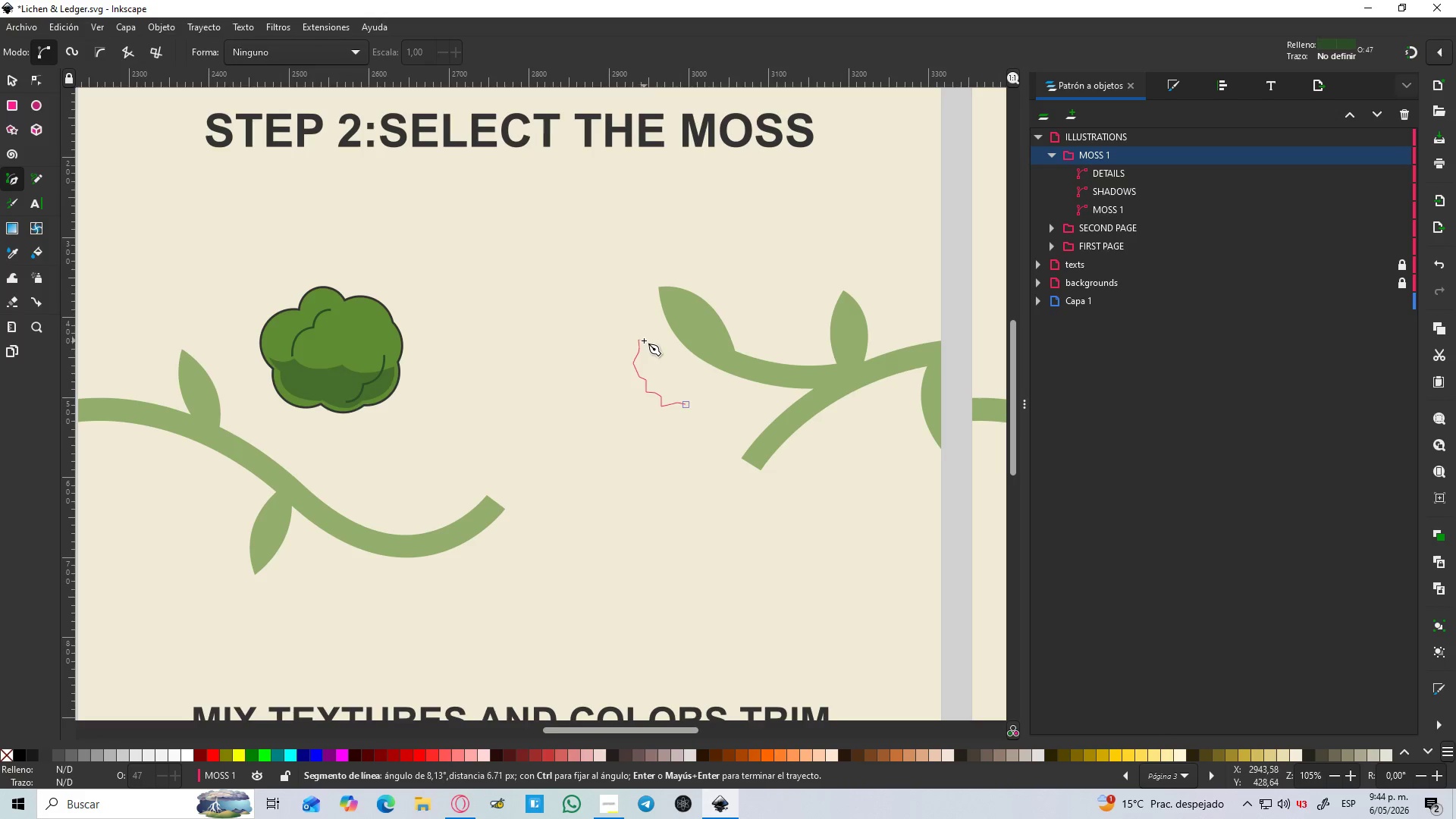 
left_click_drag(start_coordinate=[649, 330], to_coordinate=[653, 325])
 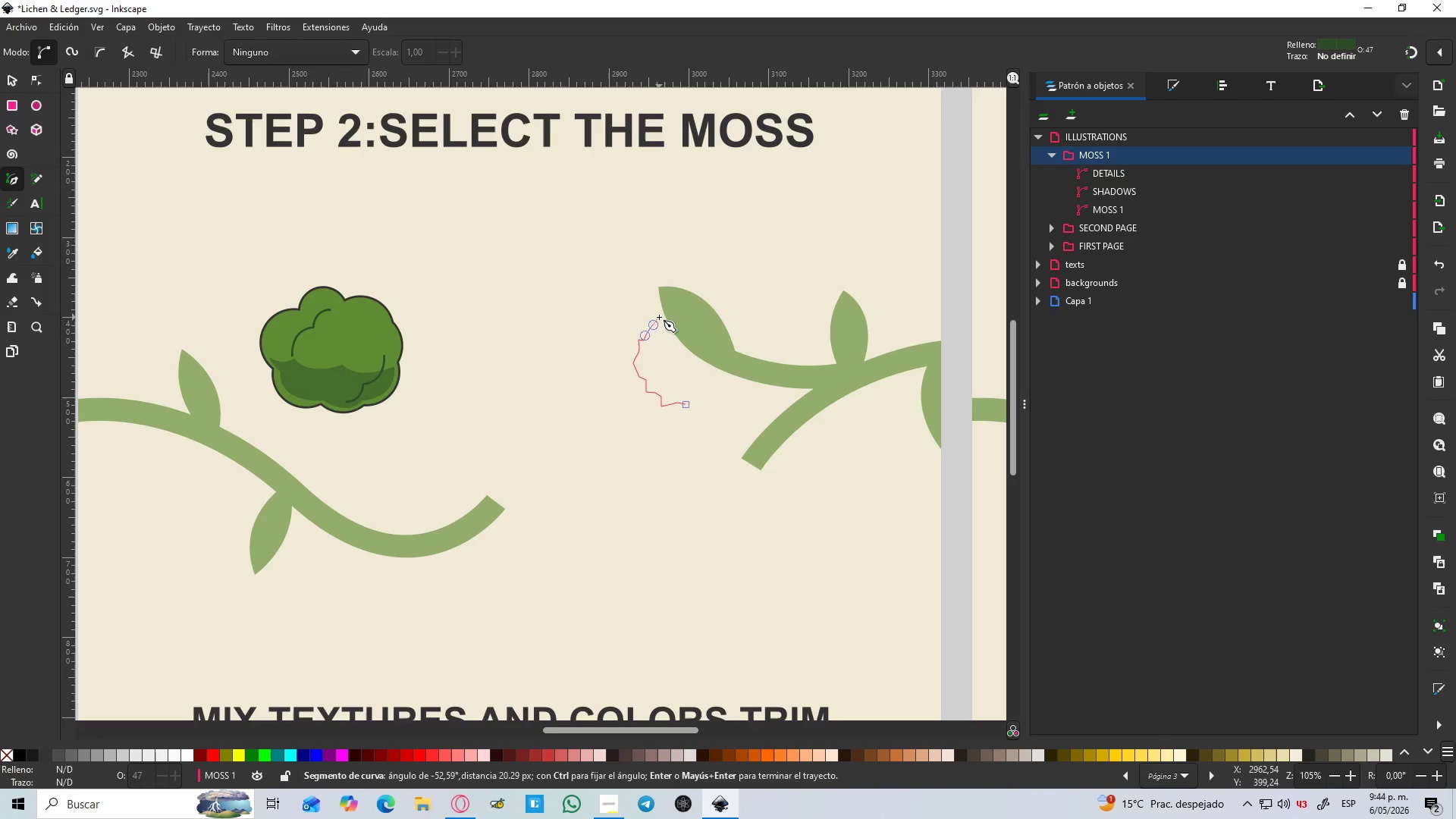 
left_click_drag(start_coordinate=[659, 317], to_coordinate=[664, 315])
 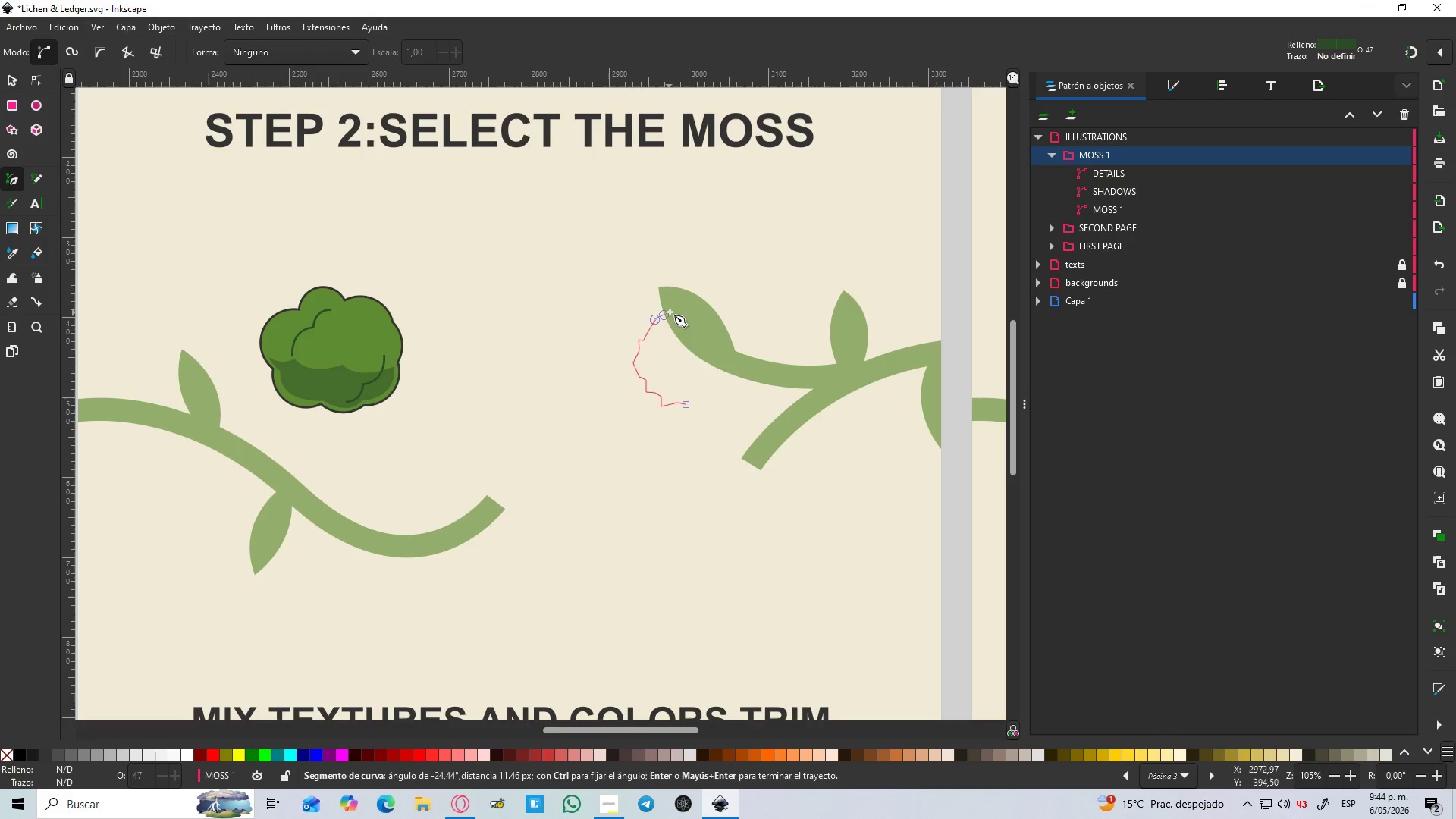 
left_click_drag(start_coordinate=[670, 312], to_coordinate=[676, 312])
 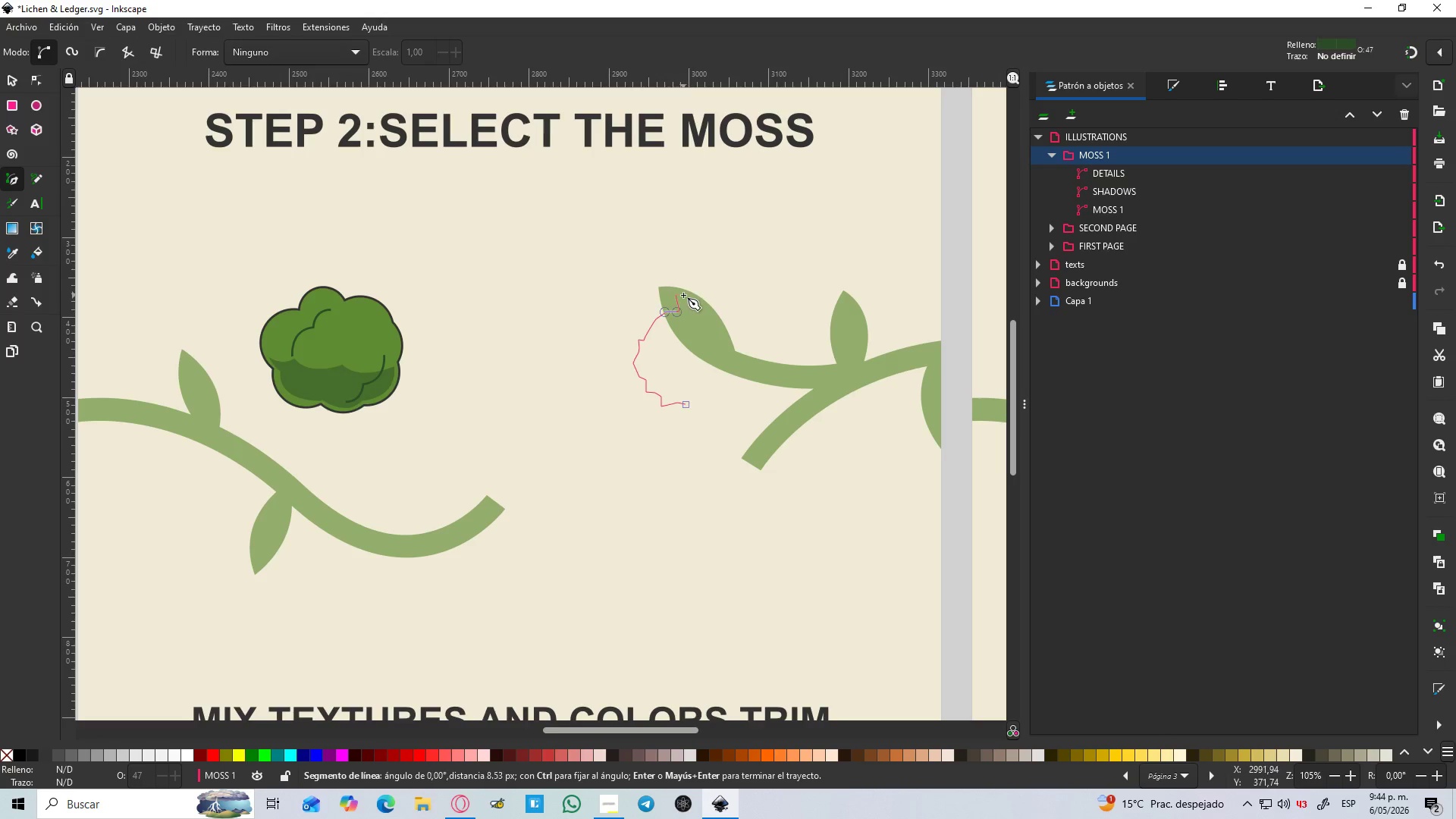 
triple_click([689, 295])
 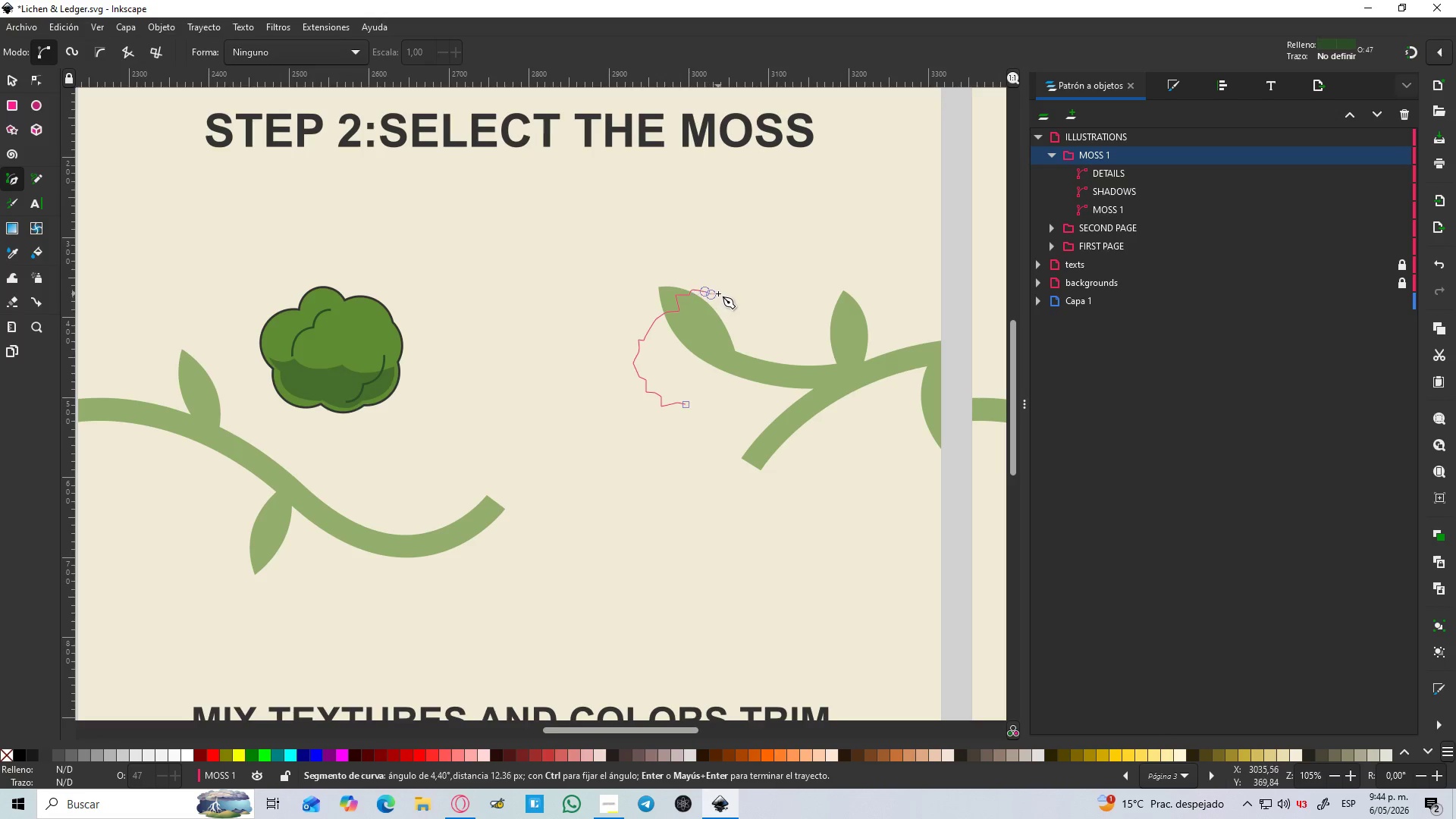 
left_click_drag(start_coordinate=[725, 292], to_coordinate=[730, 297])
 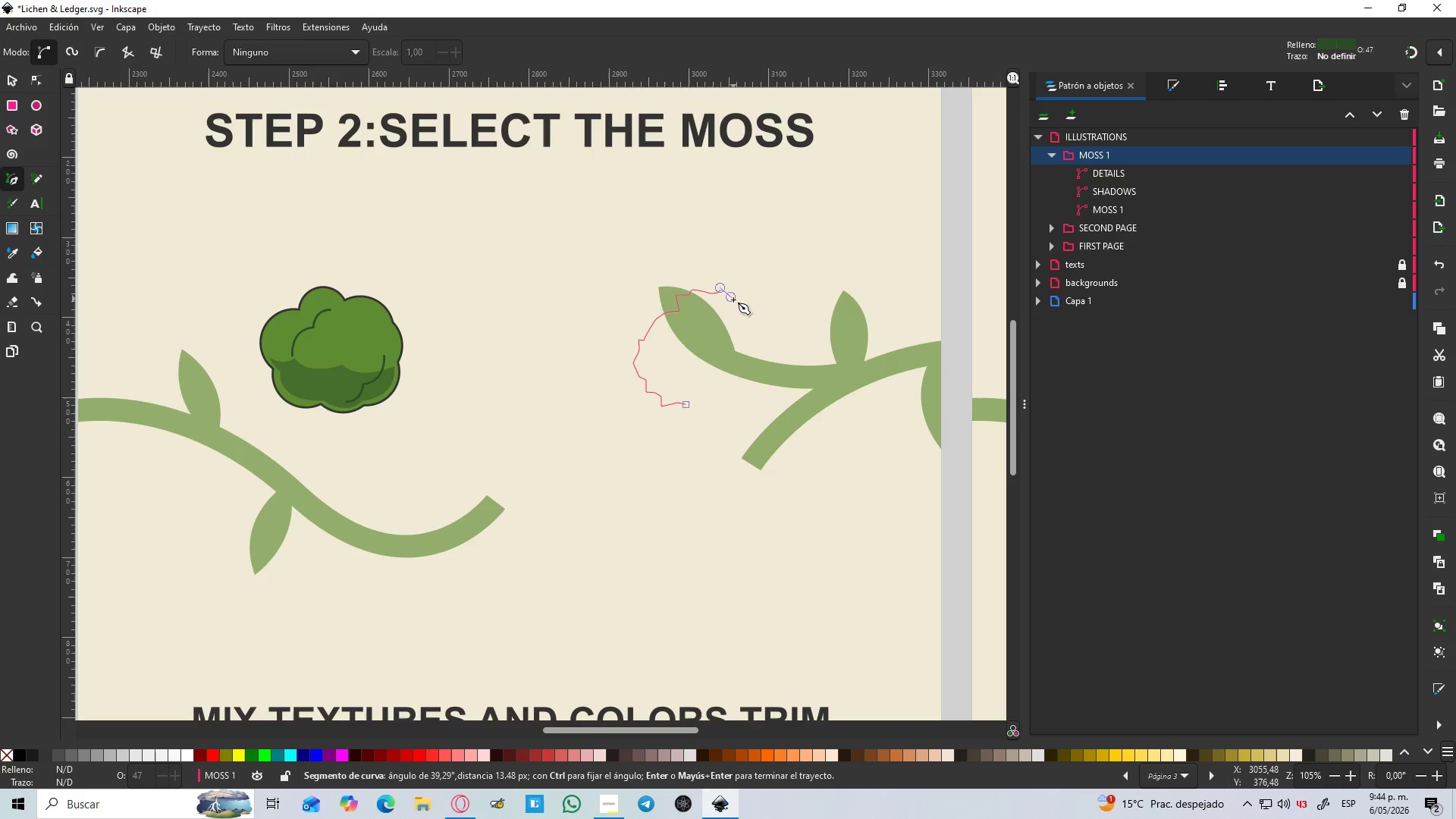 
left_click_drag(start_coordinate=[733, 300], to_coordinate=[739, 304])
 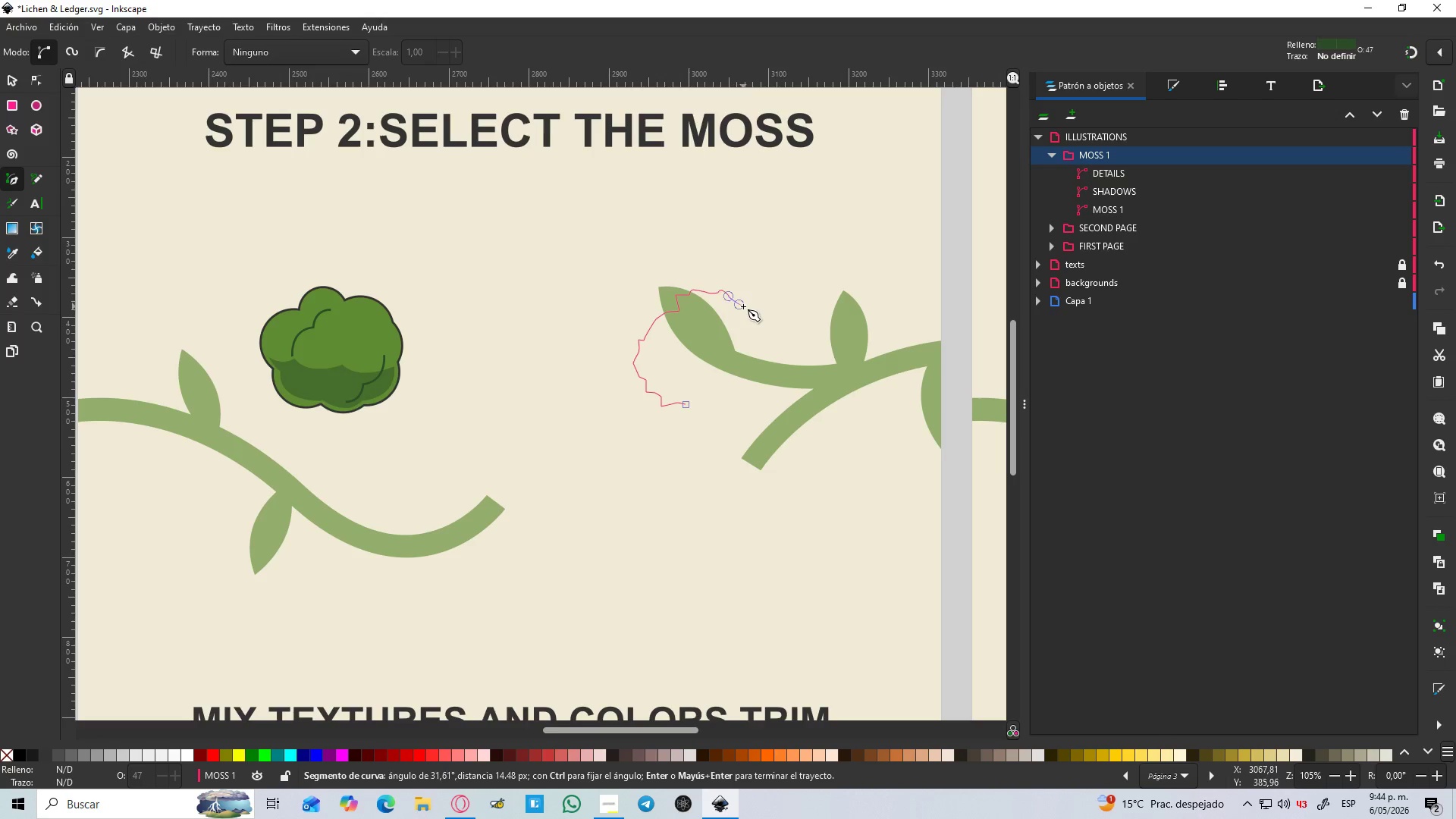 
left_click_drag(start_coordinate=[743, 307], to_coordinate=[744, 313])
 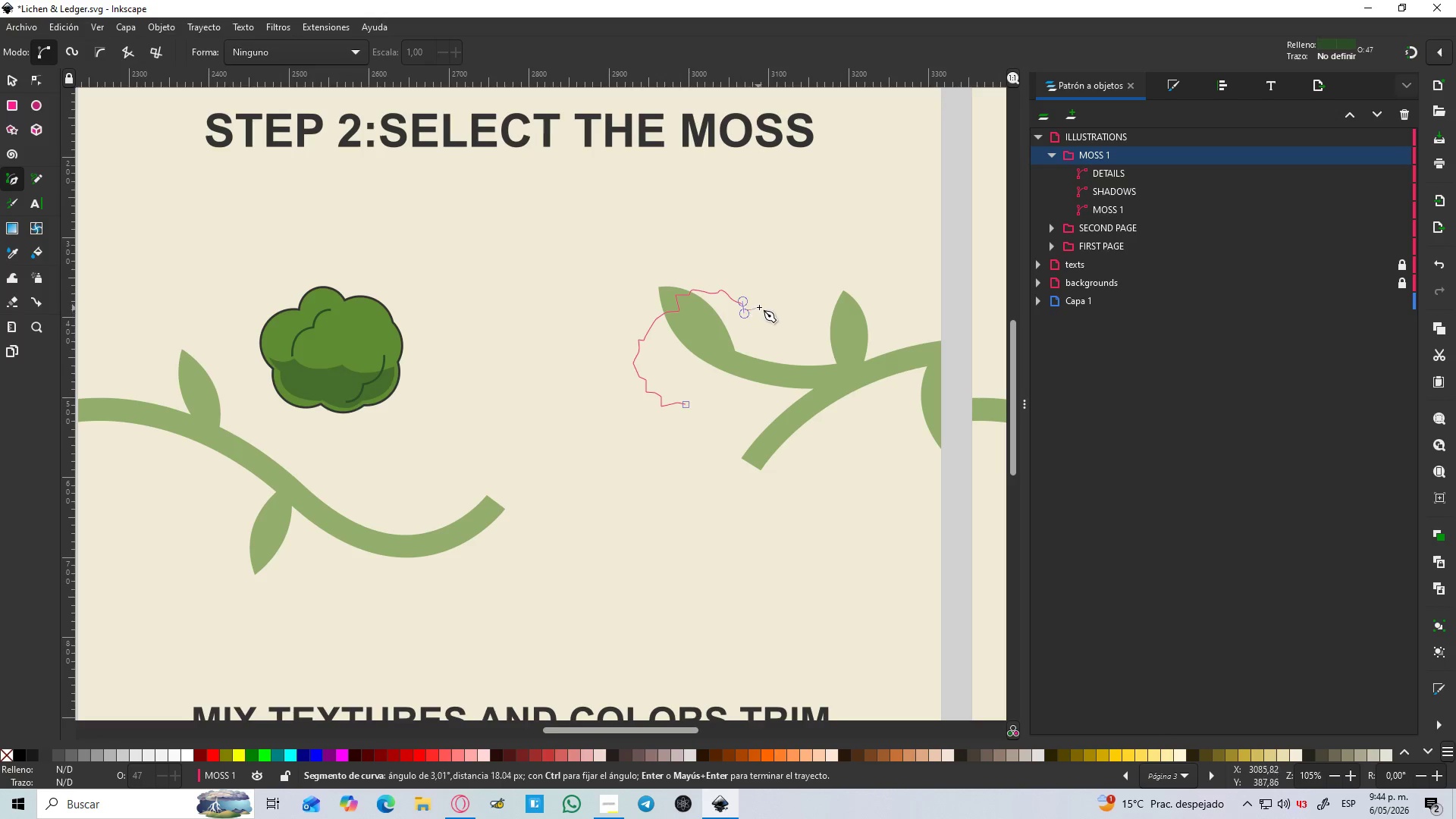 
left_click_drag(start_coordinate=[759, 306], to_coordinate=[766, 306])
 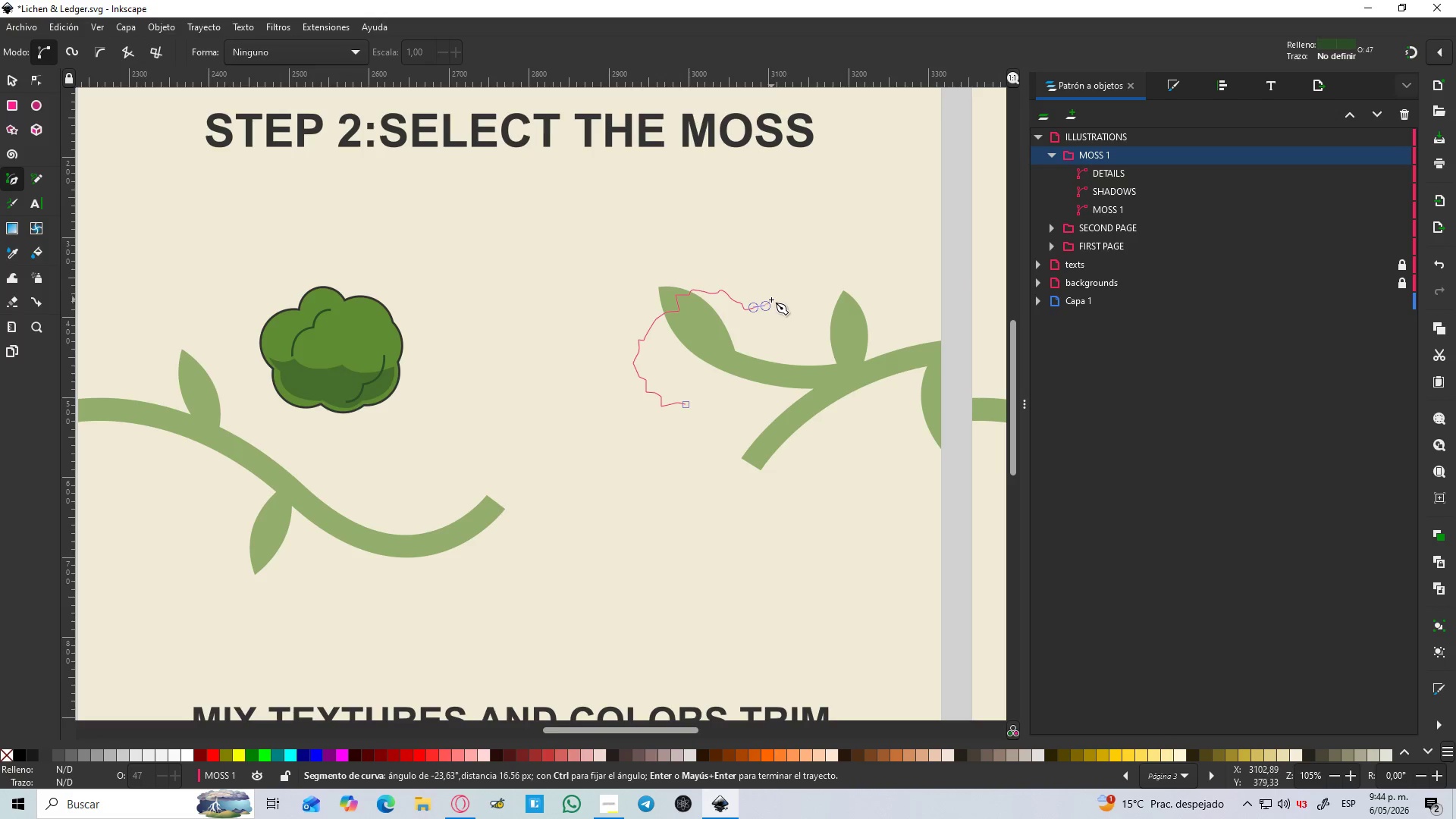 
left_click_drag(start_coordinate=[771, 300], to_coordinate=[777, 299])
 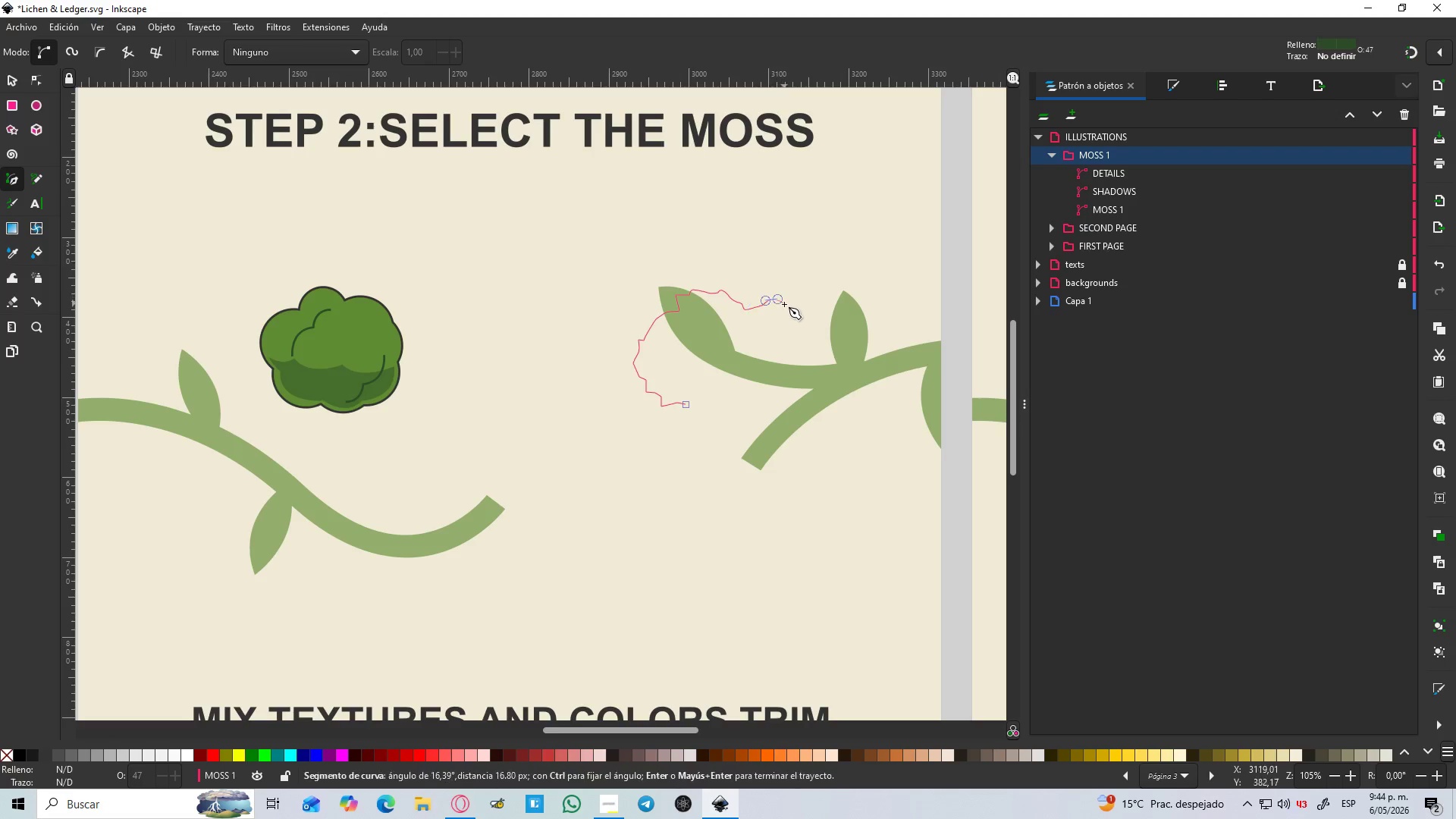 
left_click_drag(start_coordinate=[784, 305], to_coordinate=[785, 310])
 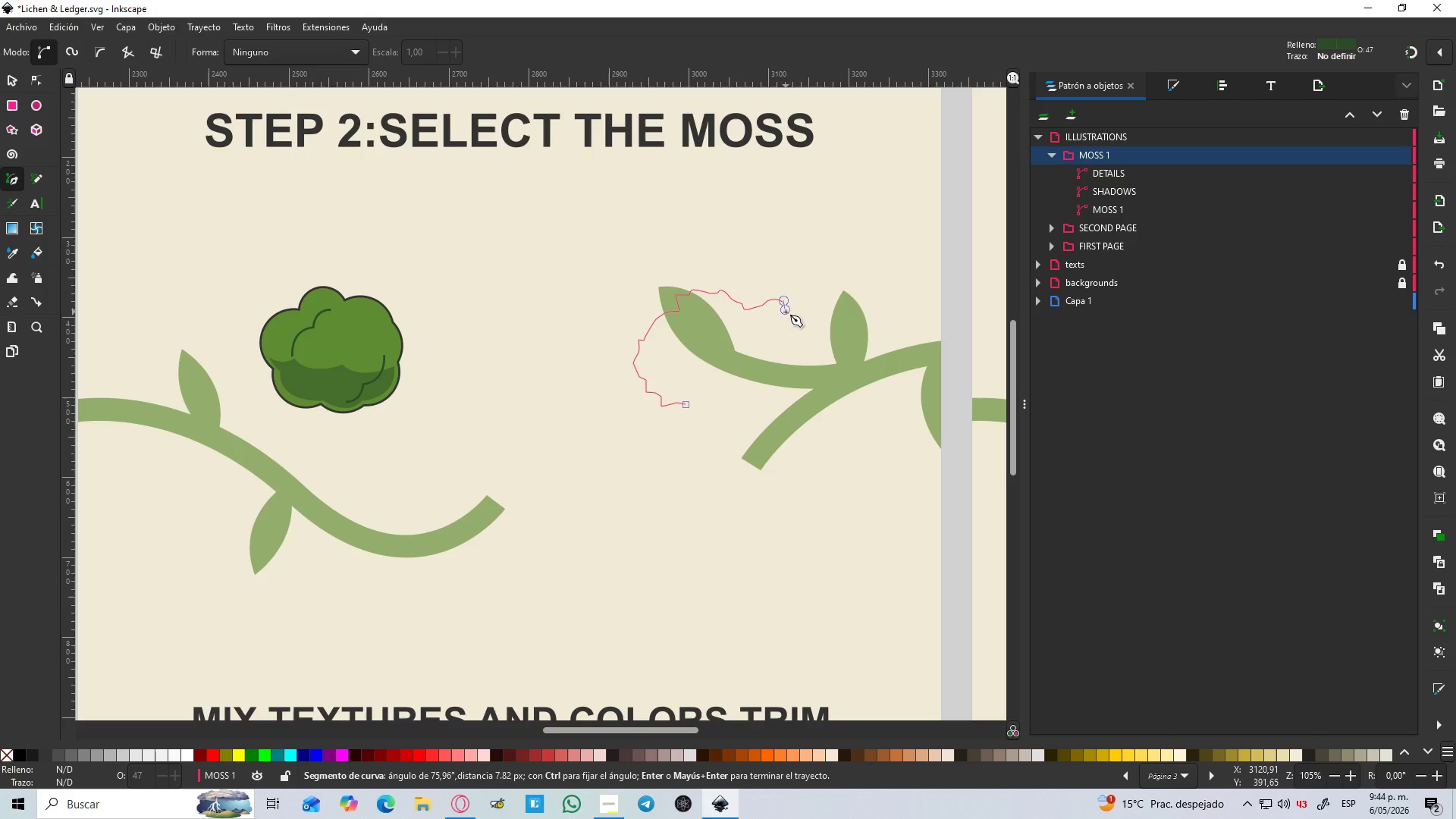 
left_click_drag(start_coordinate=[786, 312], to_coordinate=[781, 317])
 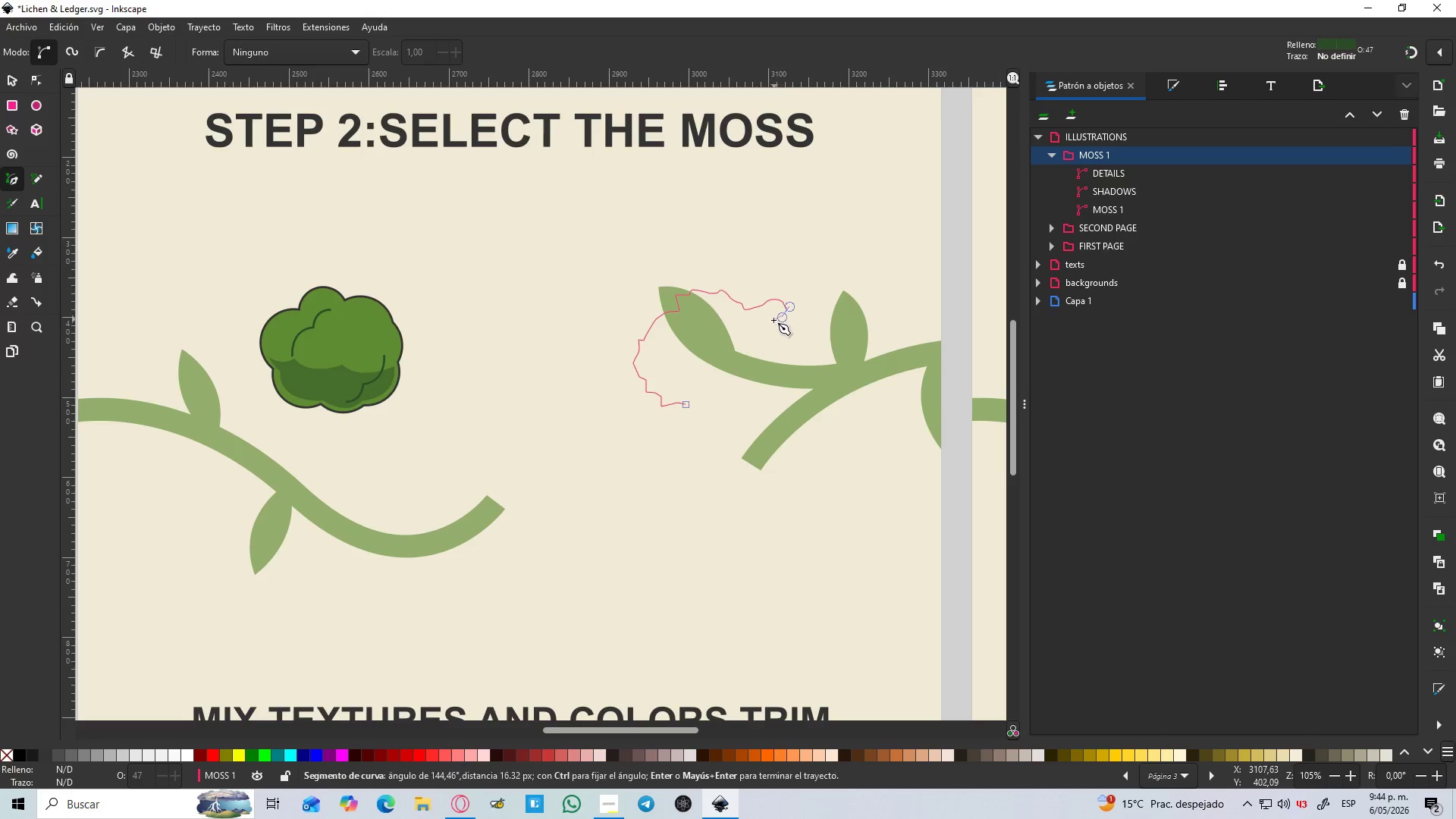 
left_click_drag(start_coordinate=[774, 319], to_coordinate=[775, 323])
 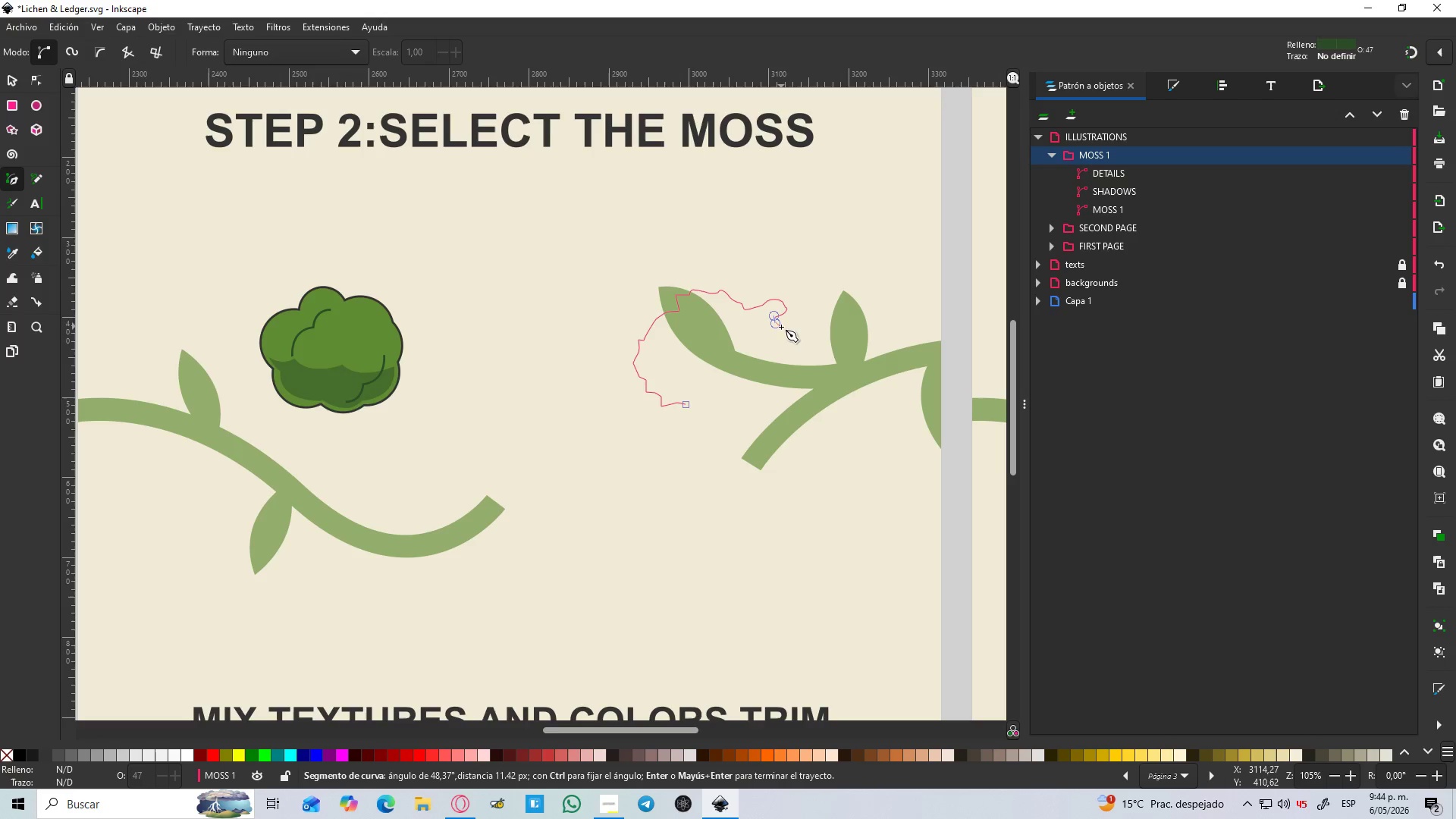 
left_click_drag(start_coordinate=[781, 328], to_coordinate=[787, 333])
 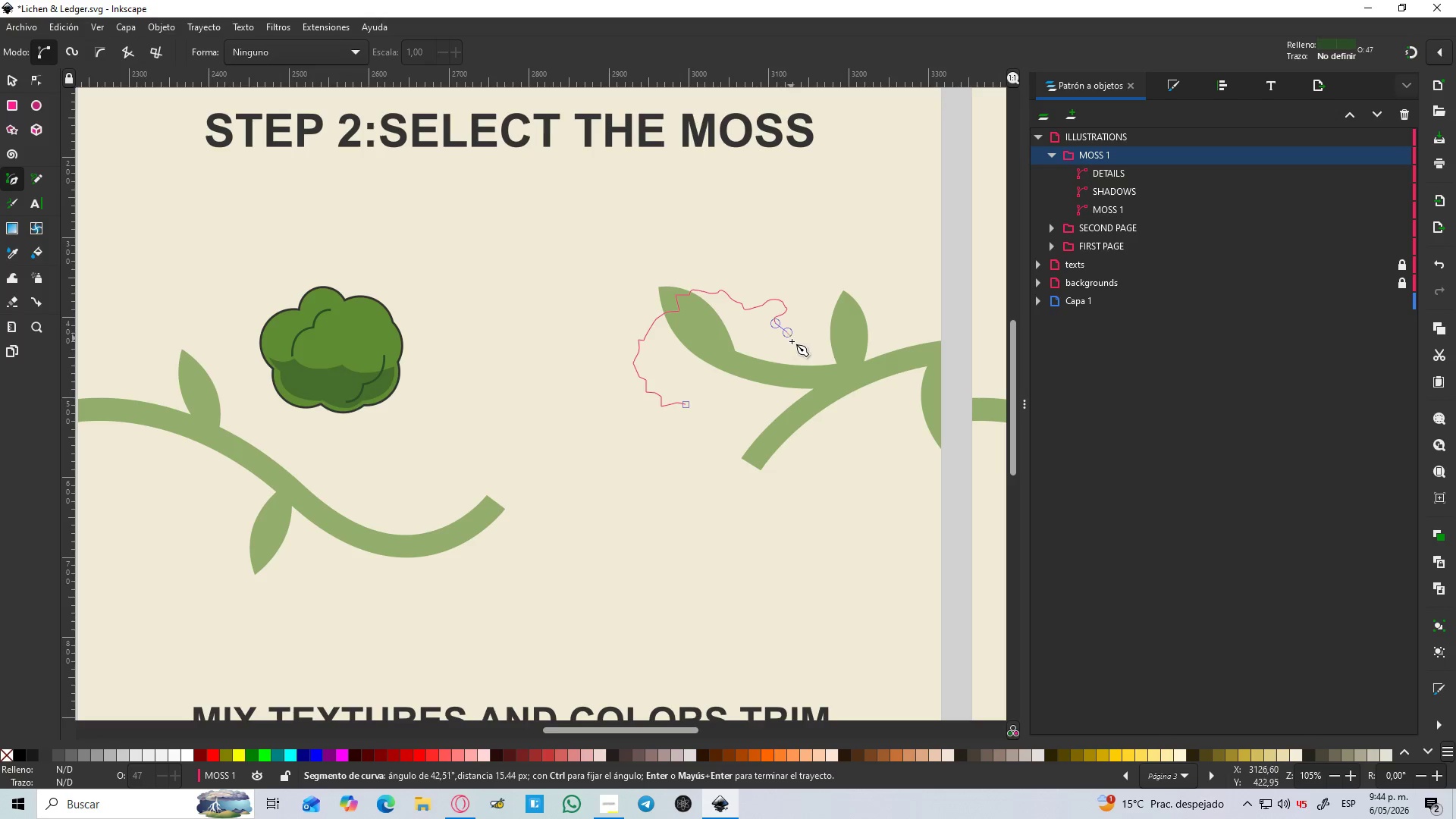 
left_click_drag(start_coordinate=[792, 343], to_coordinate=[794, 350])
 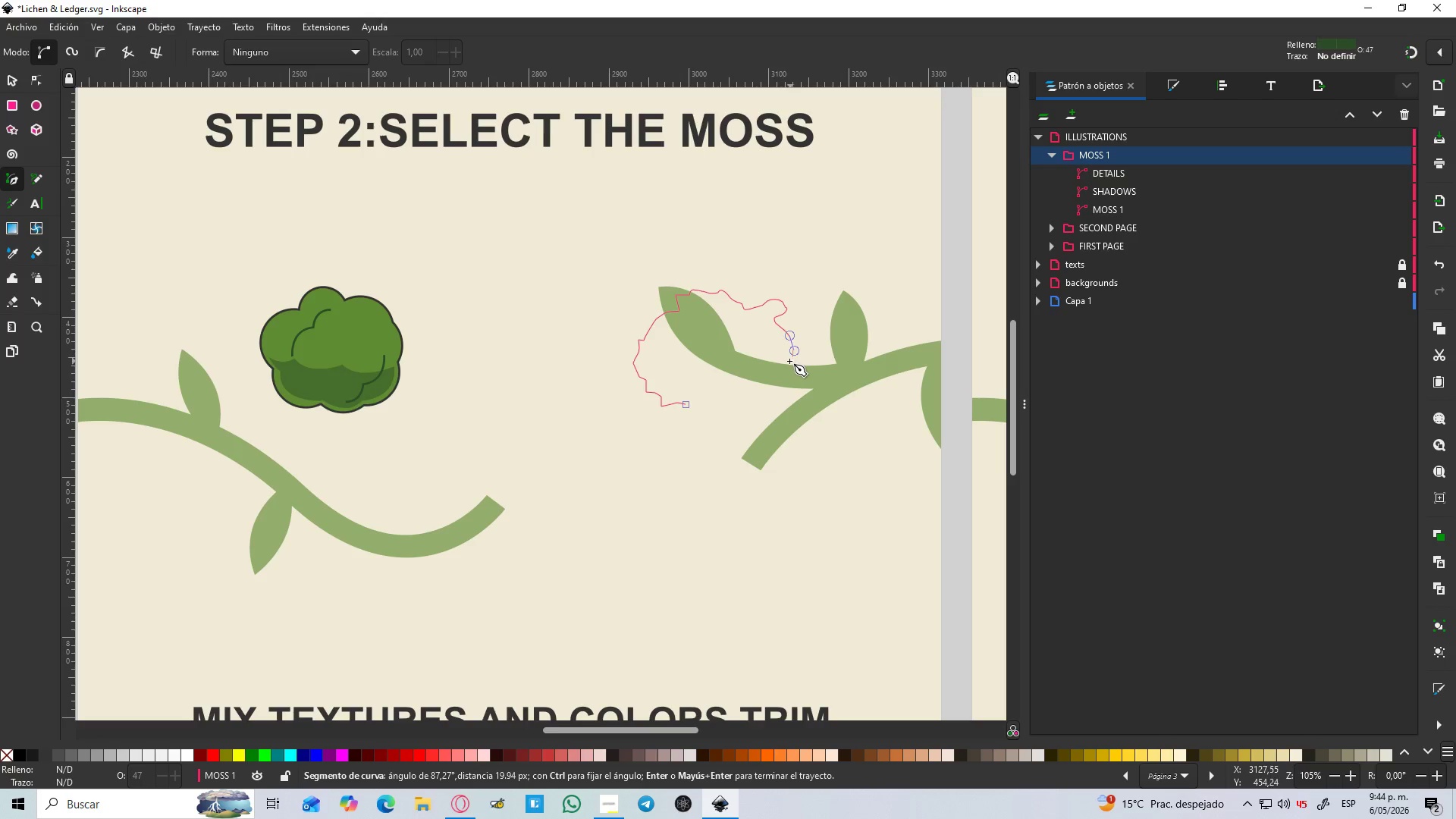 
left_click_drag(start_coordinate=[786, 362], to_coordinate=[782, 360])
 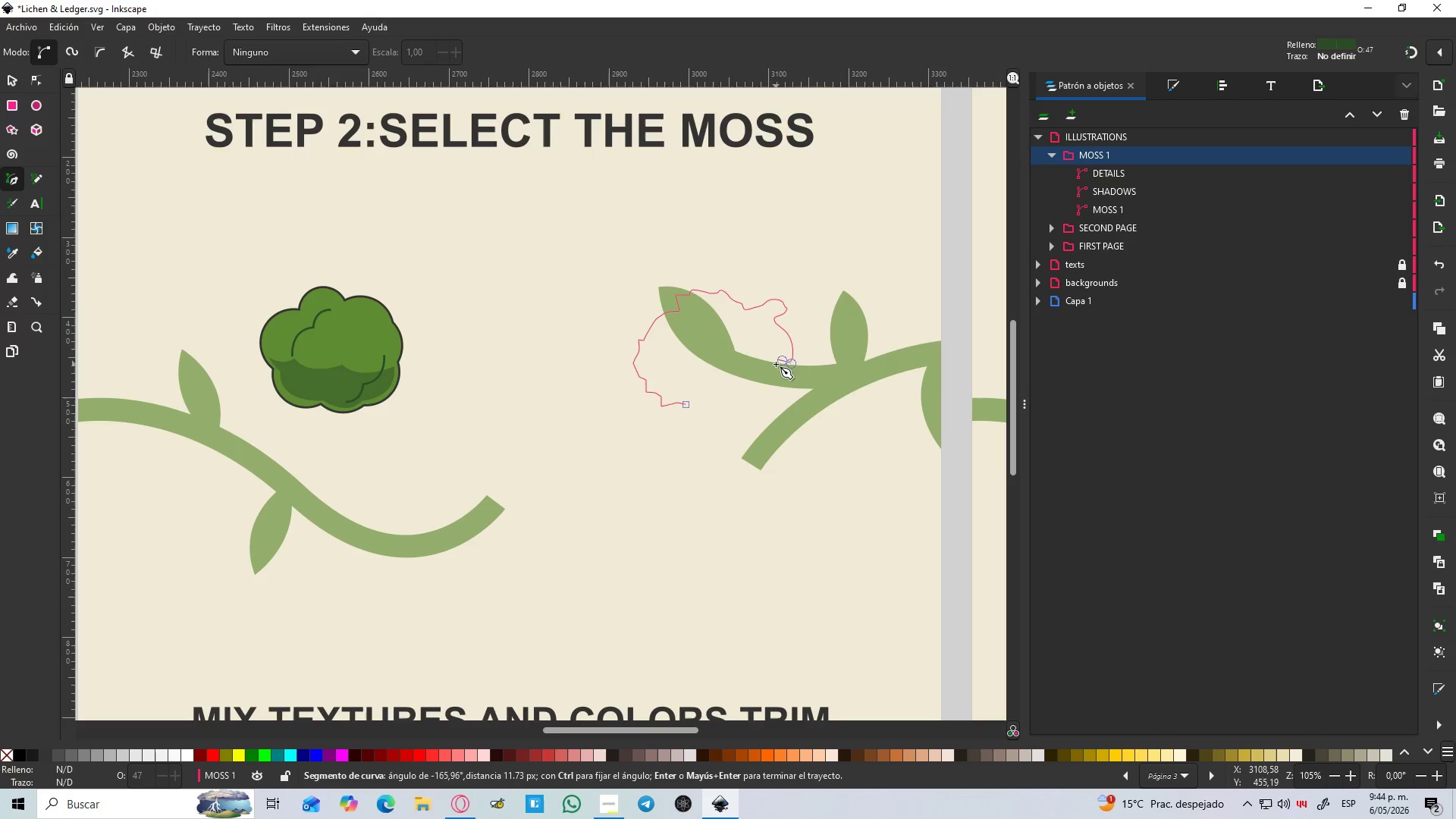 
left_click_drag(start_coordinate=[777, 373], to_coordinate=[781, 379])
 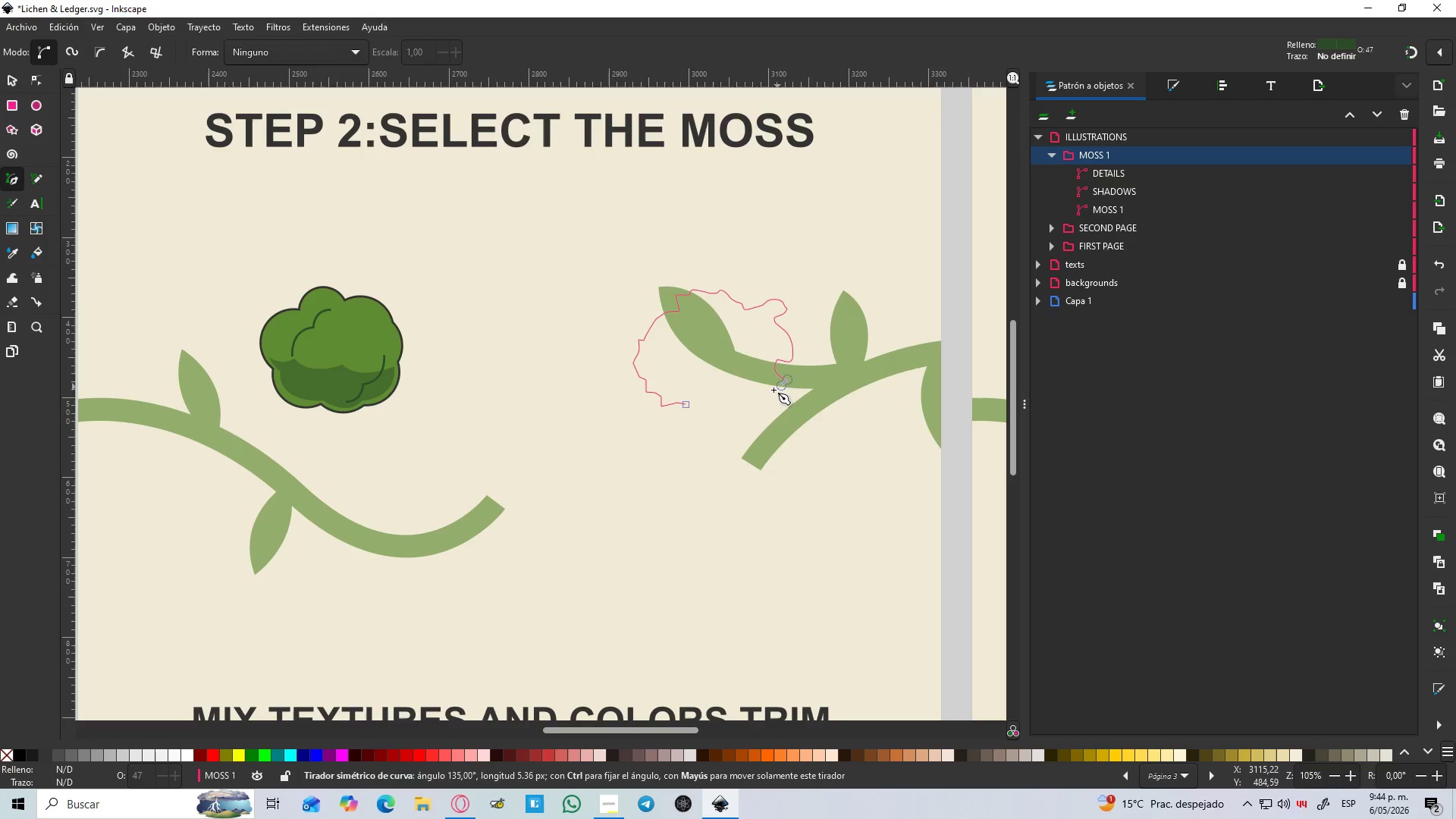 
left_click_drag(start_coordinate=[773, 390], to_coordinate=[768, 390])
 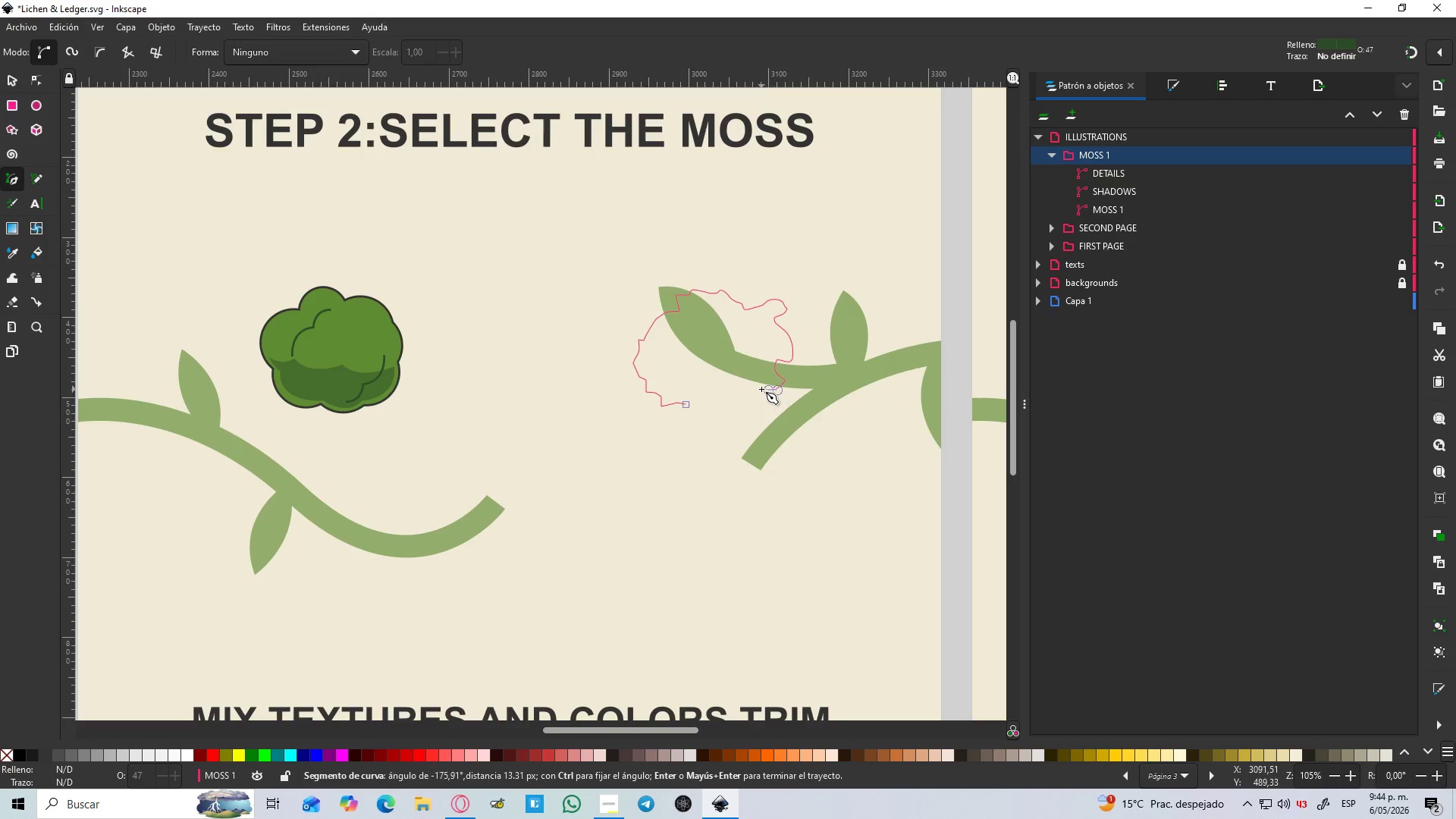 
left_click_drag(start_coordinate=[761, 389], to_coordinate=[757, 383])
 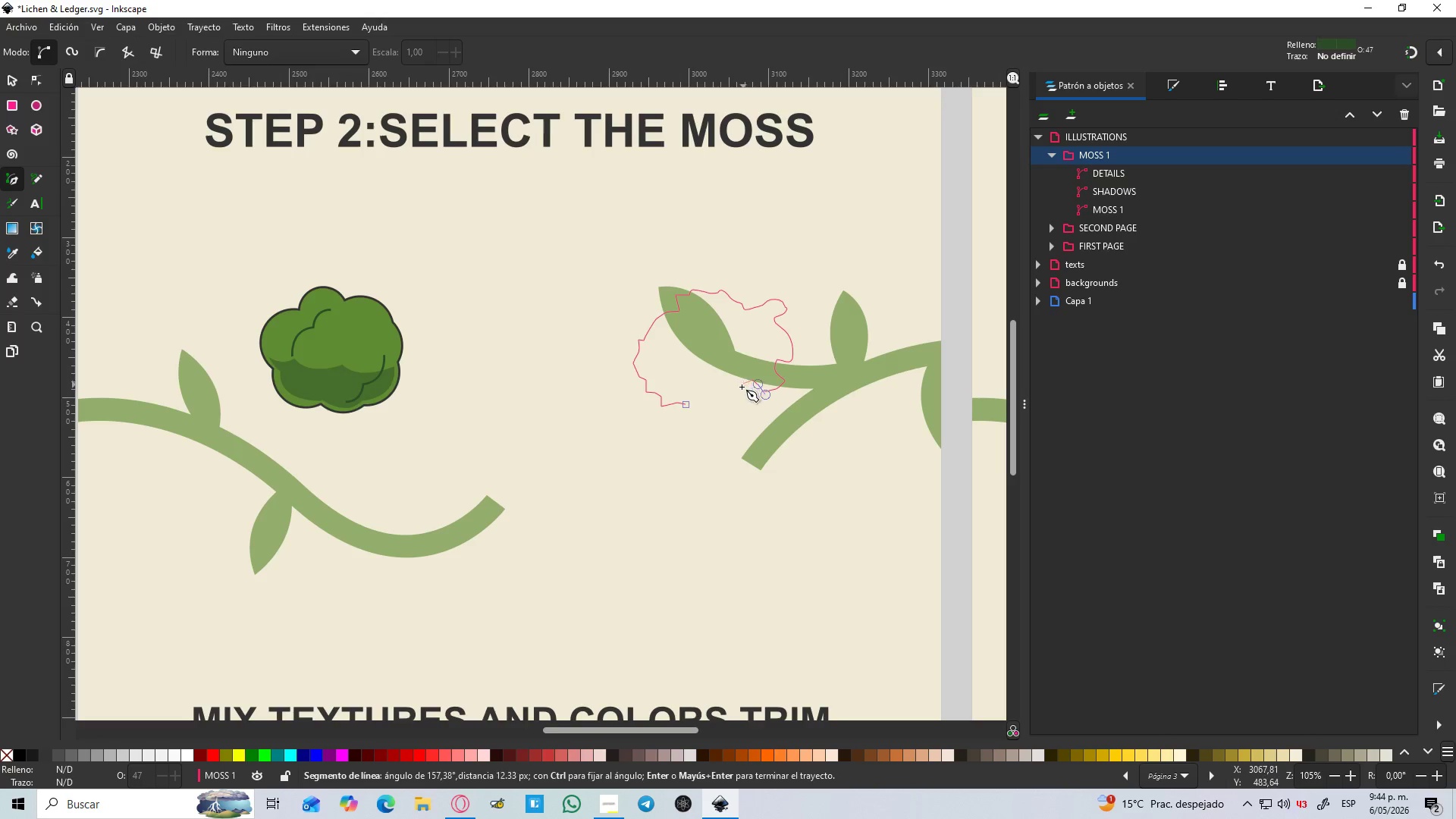 
left_click_drag(start_coordinate=[737, 393], to_coordinate=[734, 398])
 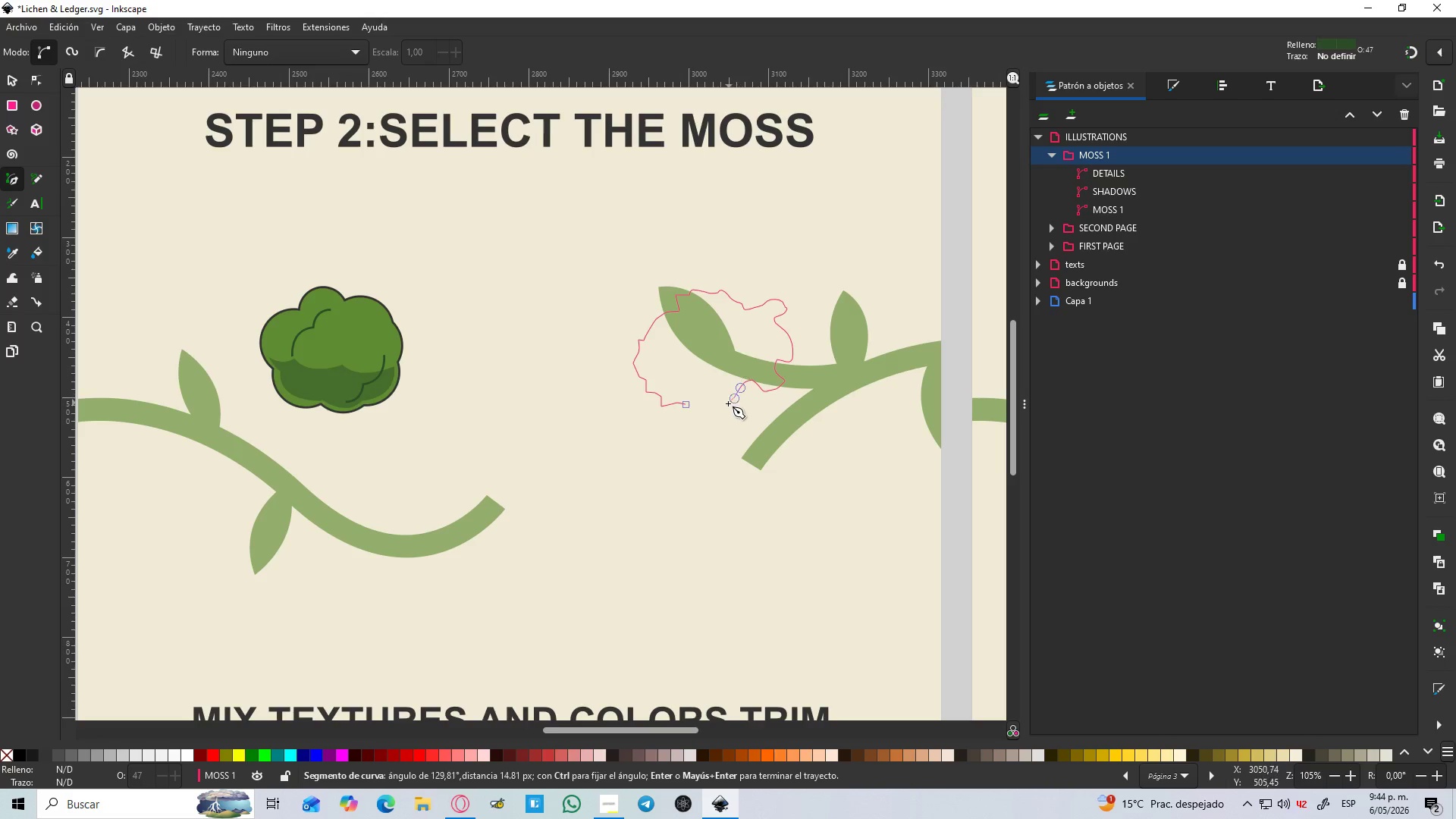 
left_click_drag(start_coordinate=[728, 403], to_coordinate=[721, 403])
 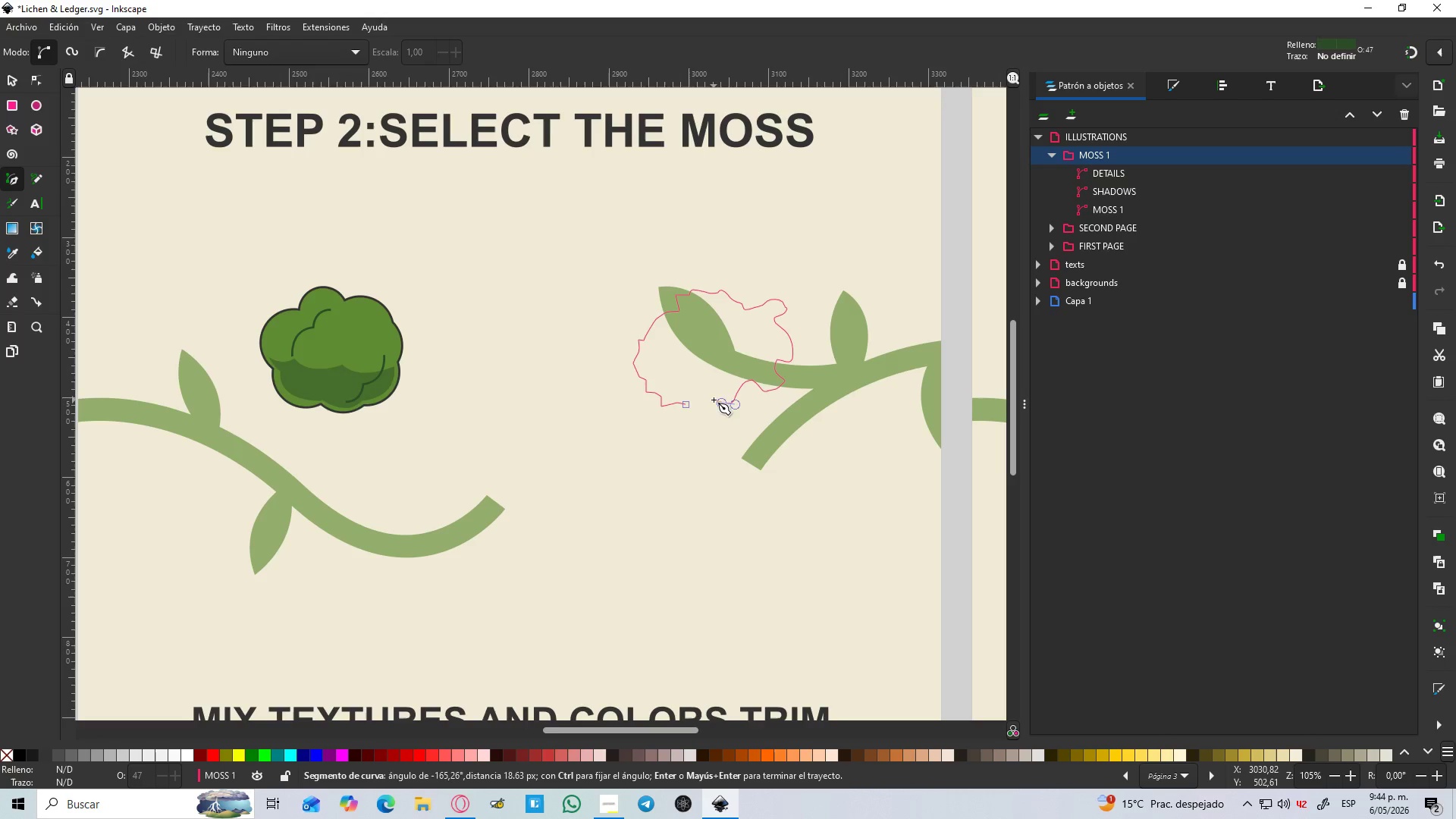 
left_click_drag(start_coordinate=[714, 400], to_coordinate=[706, 396])
 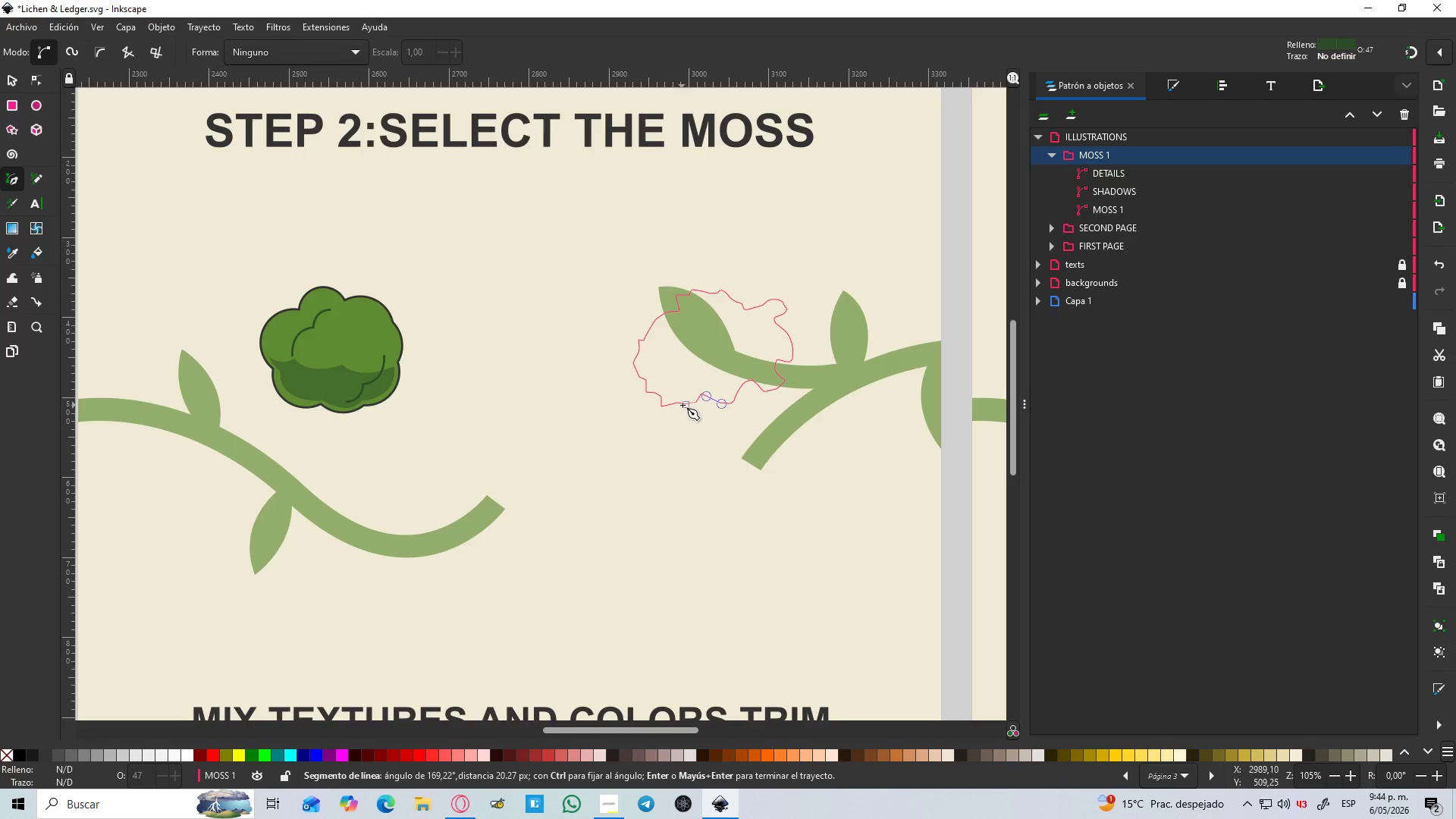 
left_click([688, 407])
 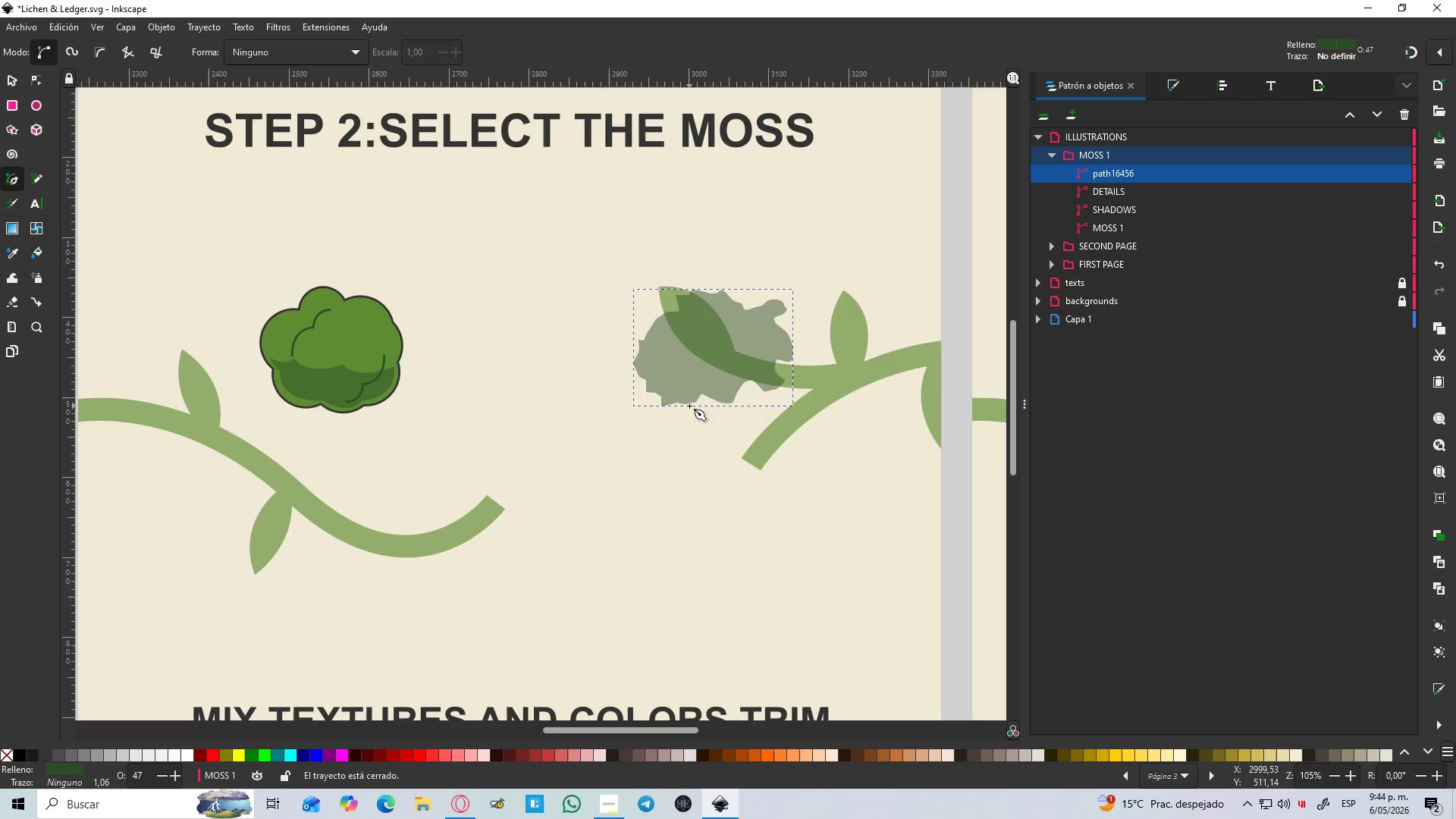 
hold_key(key=ControlLeft, duration=1.08)
scroll: coordinate [692, 402], scroll_direction: down, amount: 2.0
 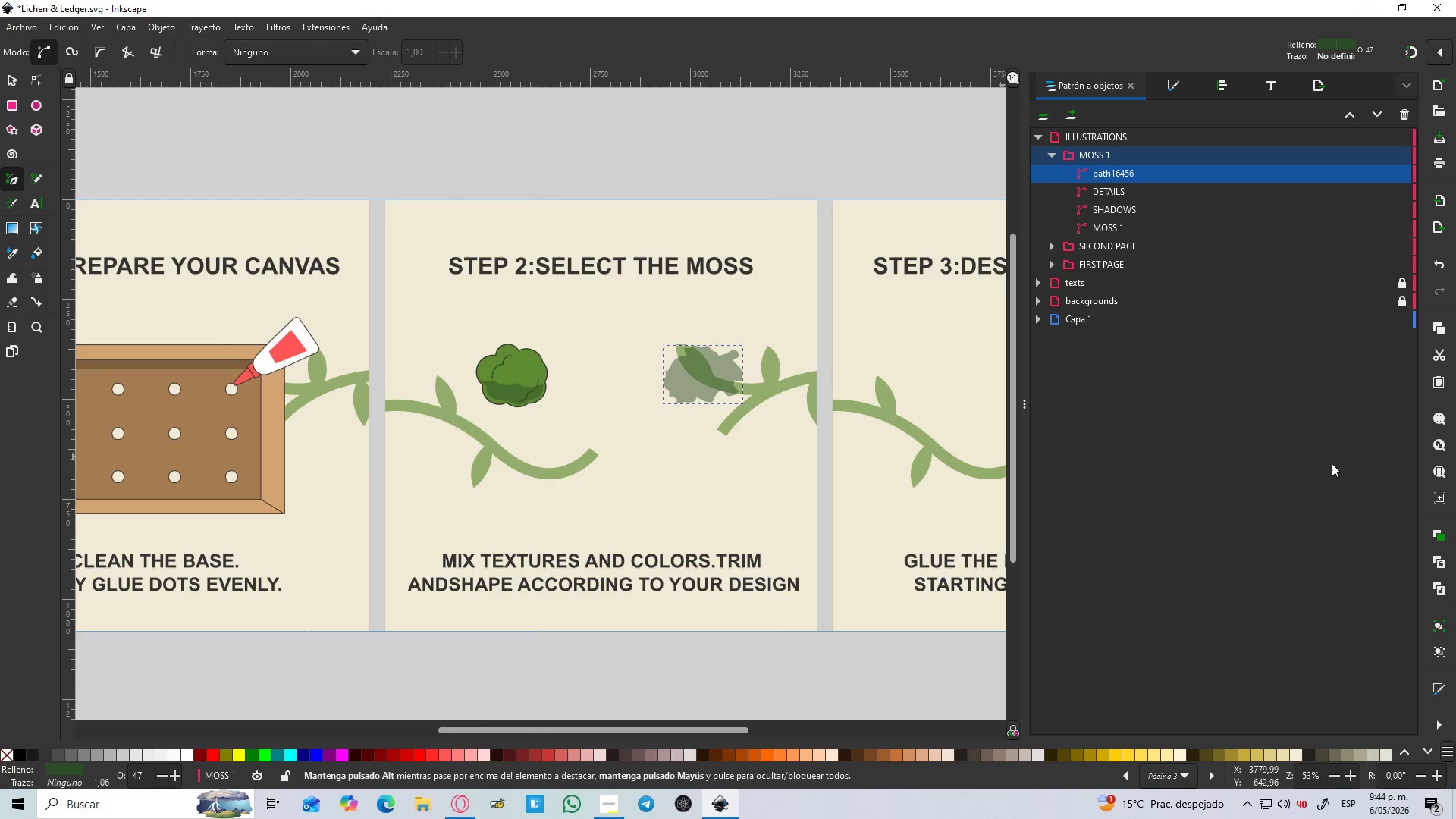 
left_click([1183, 77])
 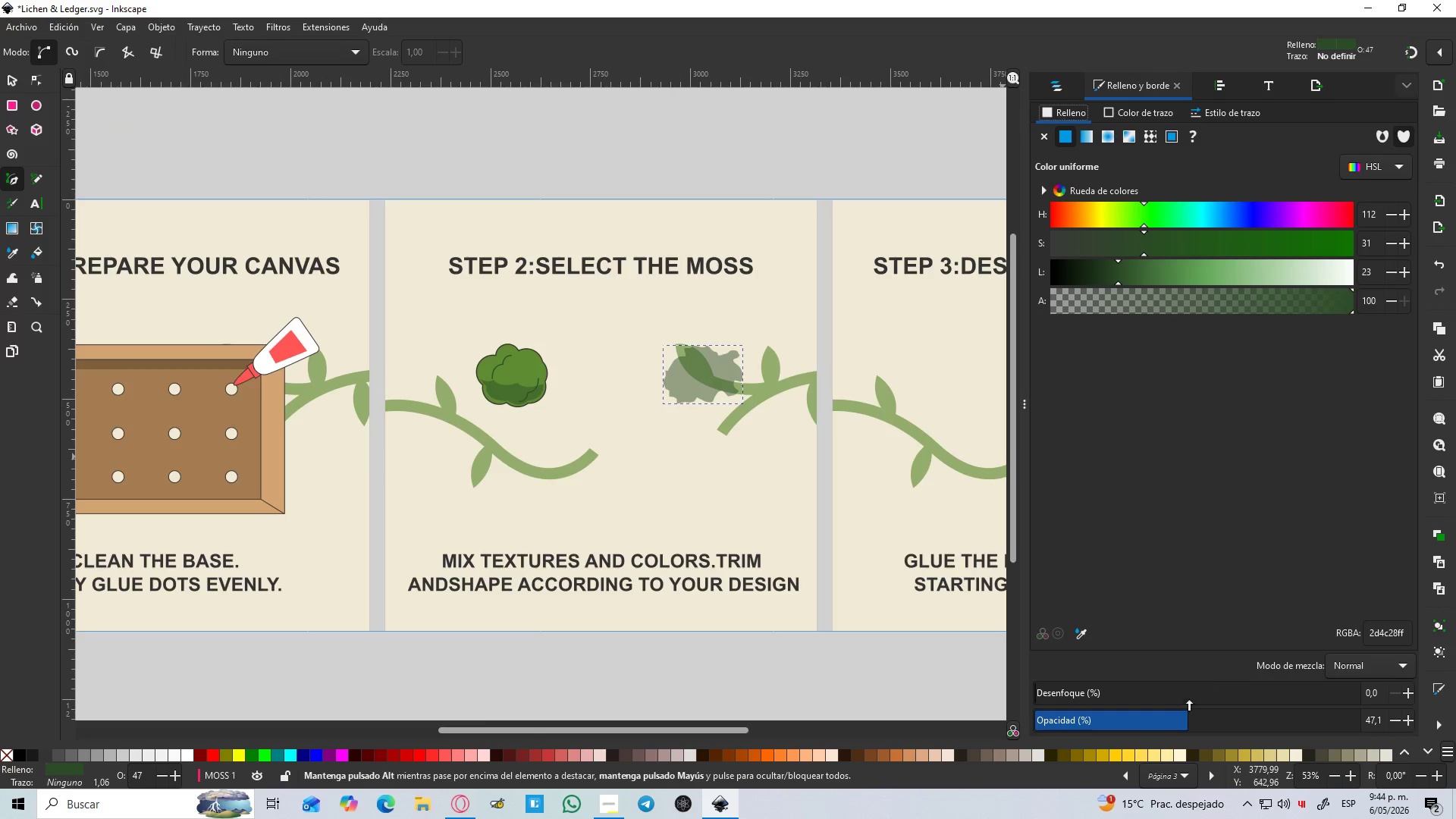 
left_click_drag(start_coordinate=[1183, 716], to_coordinate=[1369, 721])
 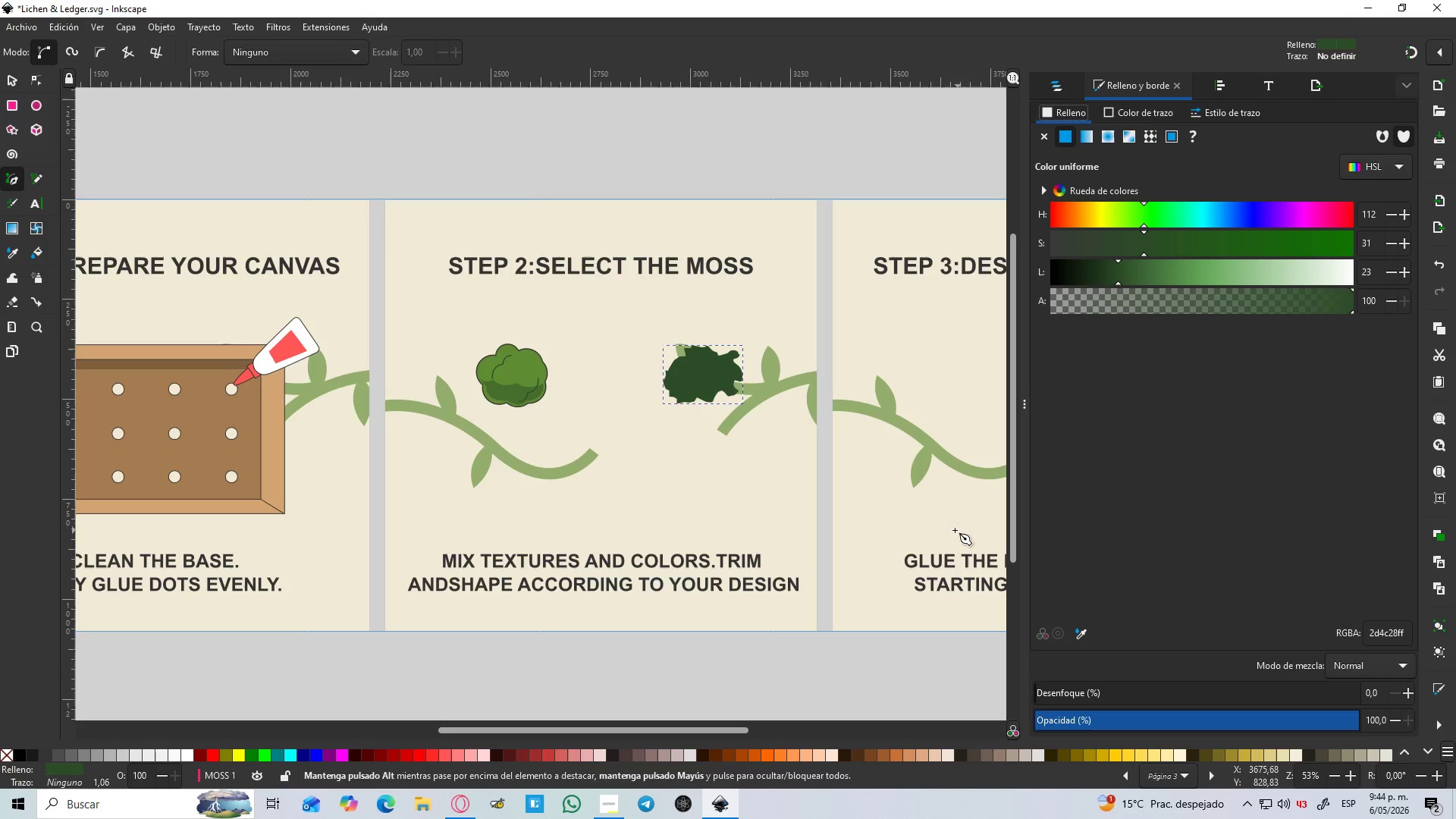 
hold_key(key=ControlLeft, duration=1.52)
scroll: coordinate [791, 524], scroll_direction: down, amount: 4.0
 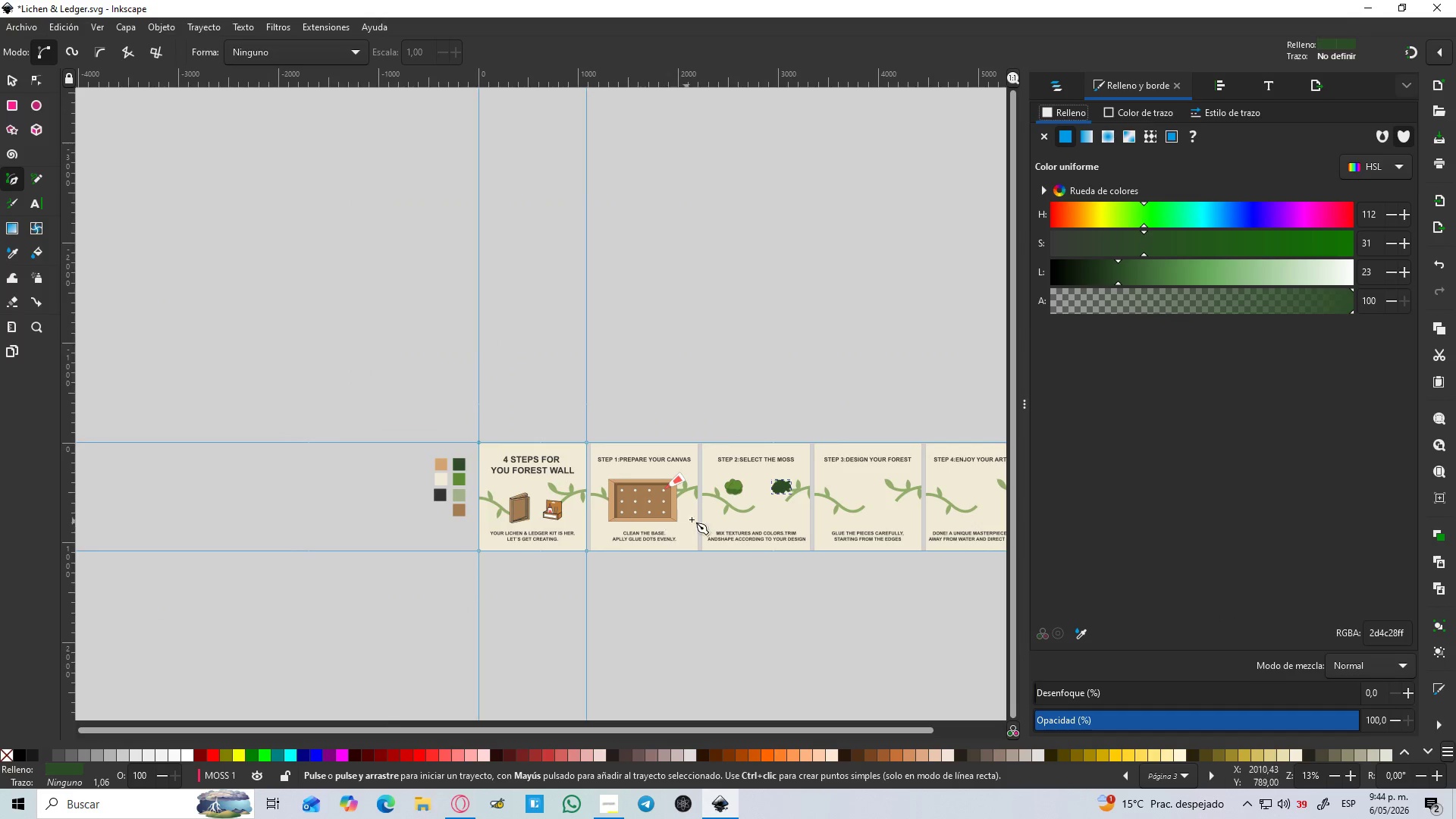 
hold_key(key=ControlLeft, duration=1.5)
scroll: coordinate [753, 499], scroll_direction: up, amount: 2.0
 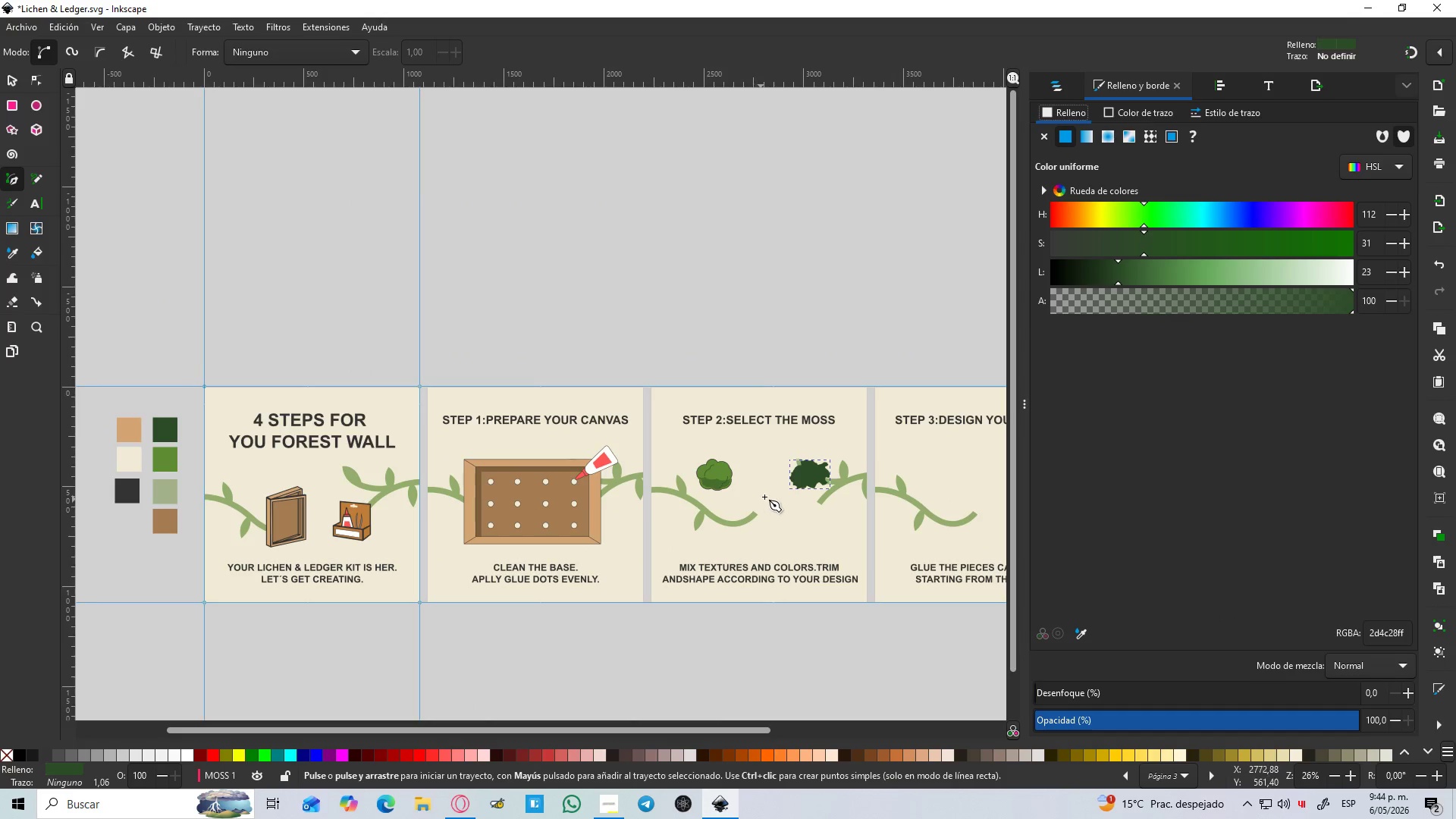 
hold_key(key=ControlLeft, duration=1.51)
 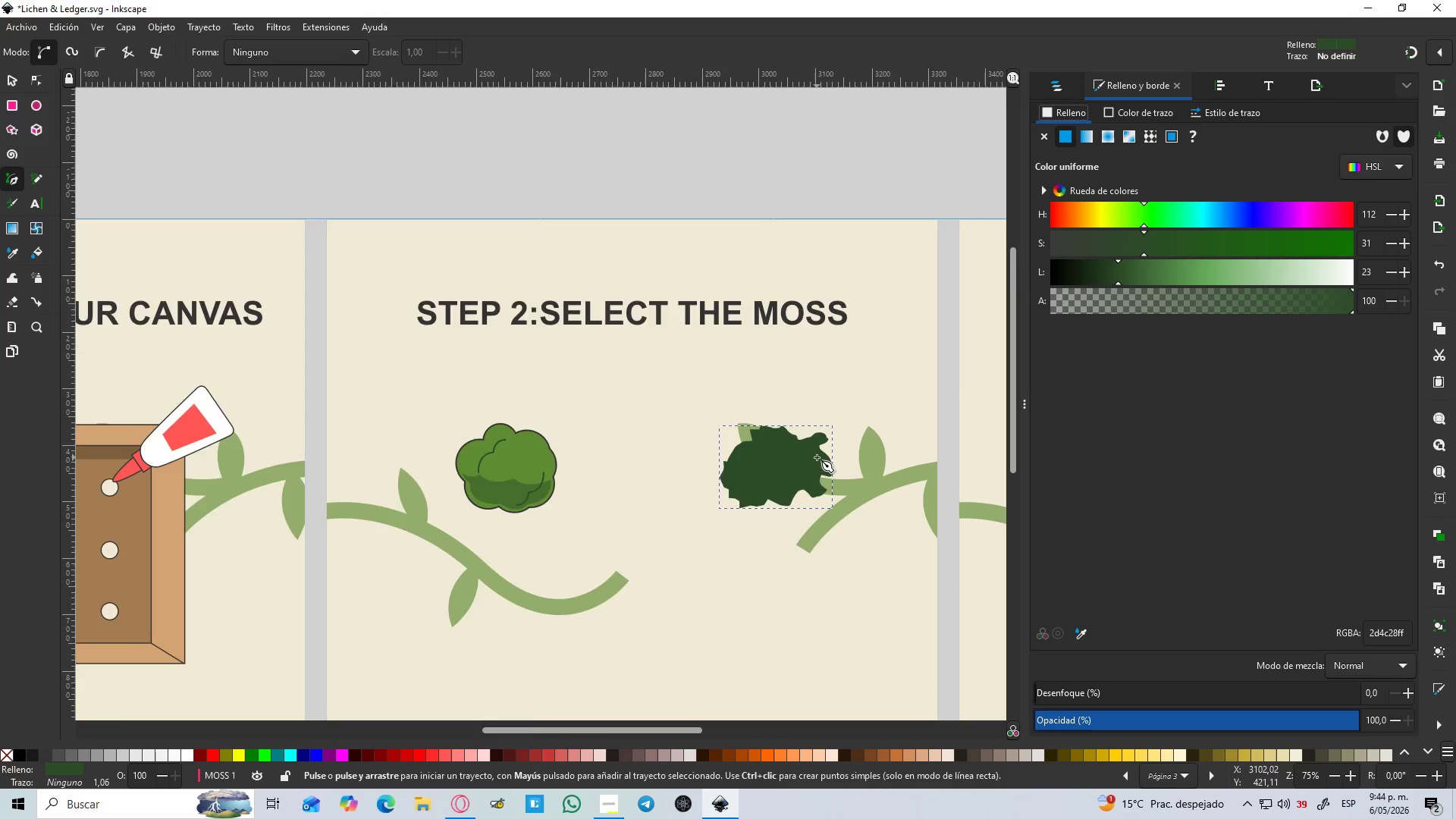 
hold_key(key=ControlLeft, duration=0.83)
 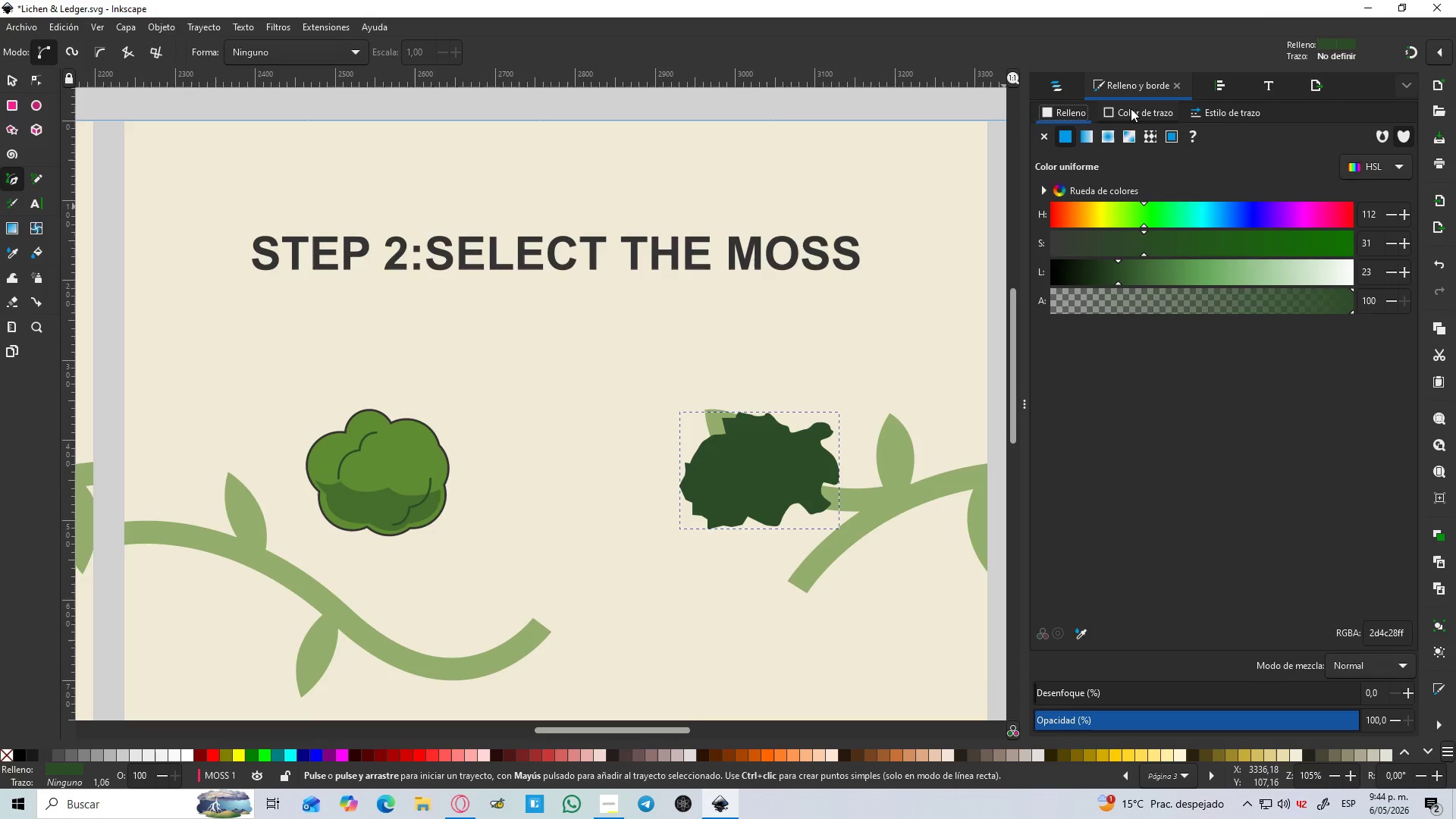 
scroll: coordinate [817, 457], scroll_direction: up, amount: 4.0
 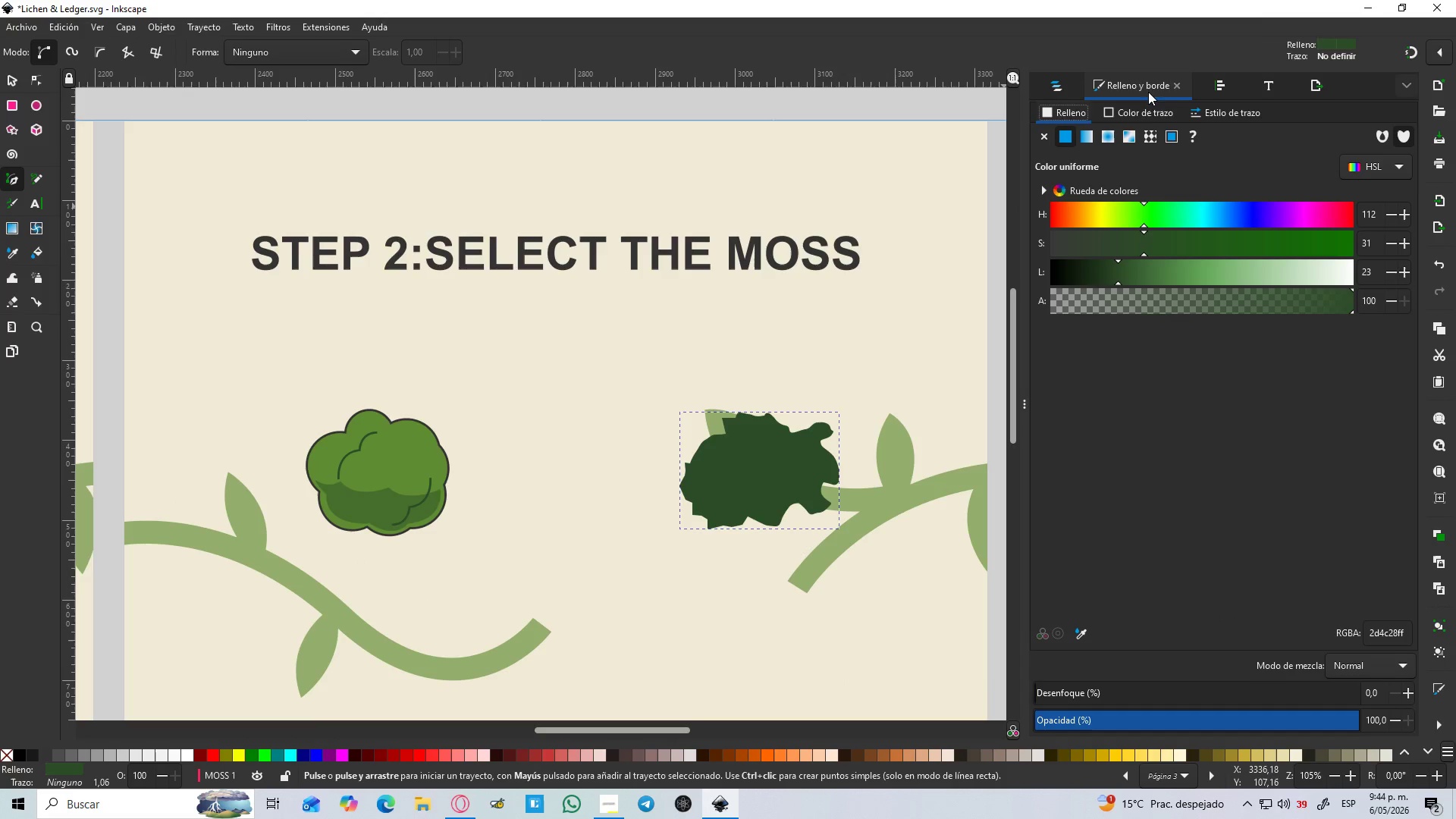 
left_click([1130, 108])
 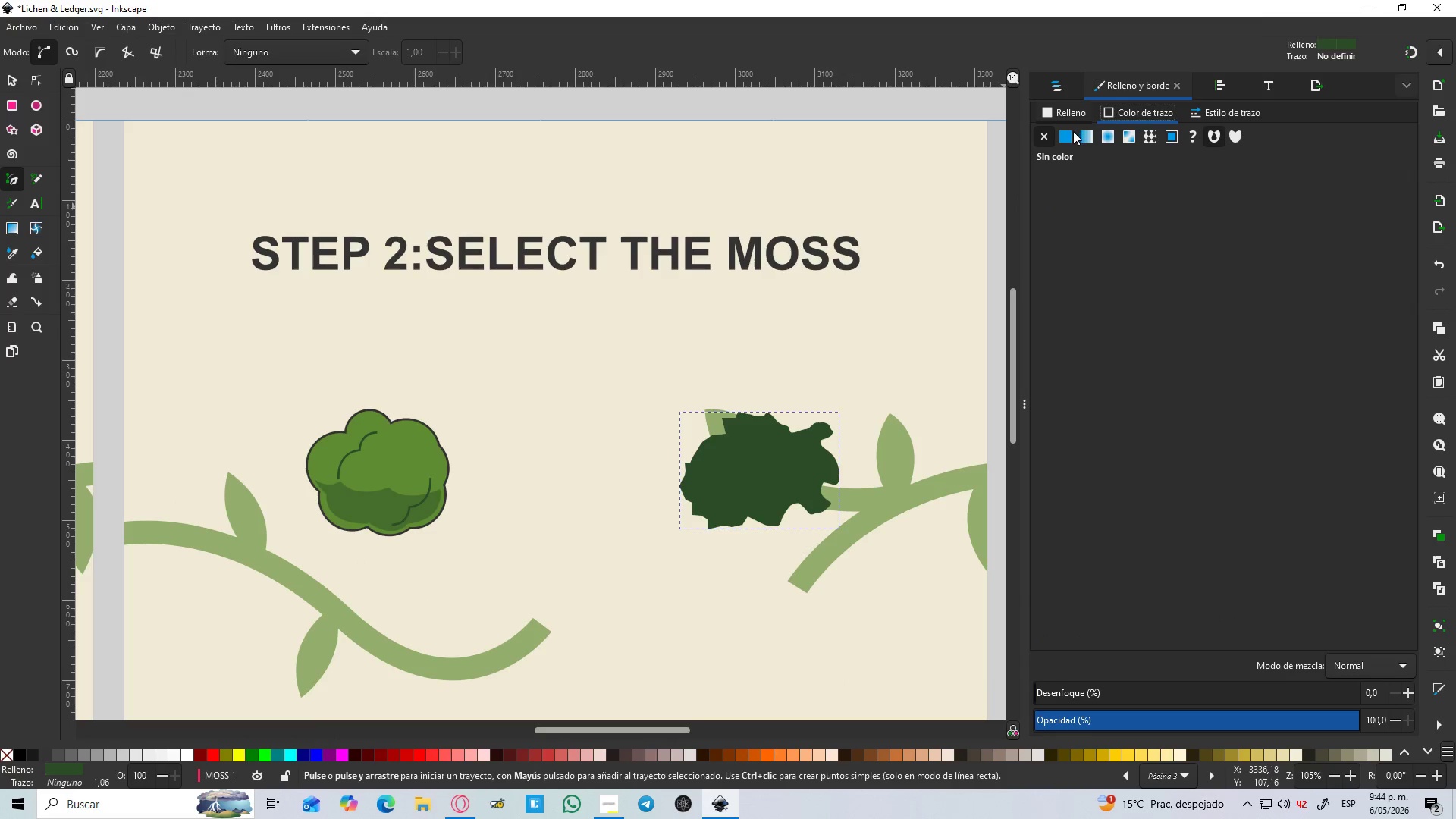 
left_click([1070, 133])
 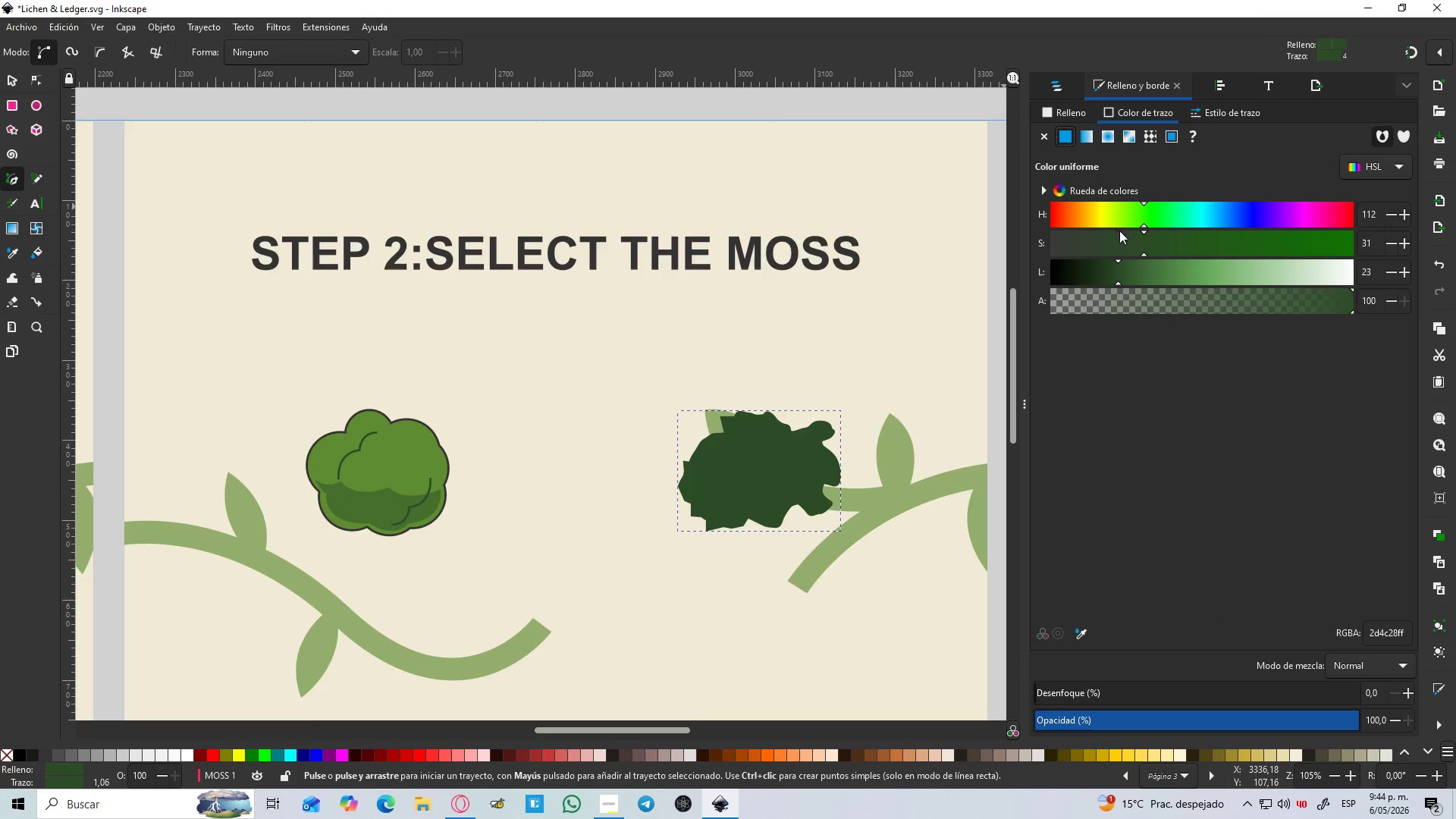 
hold_key(key=ControlLeft, duration=0.33)
 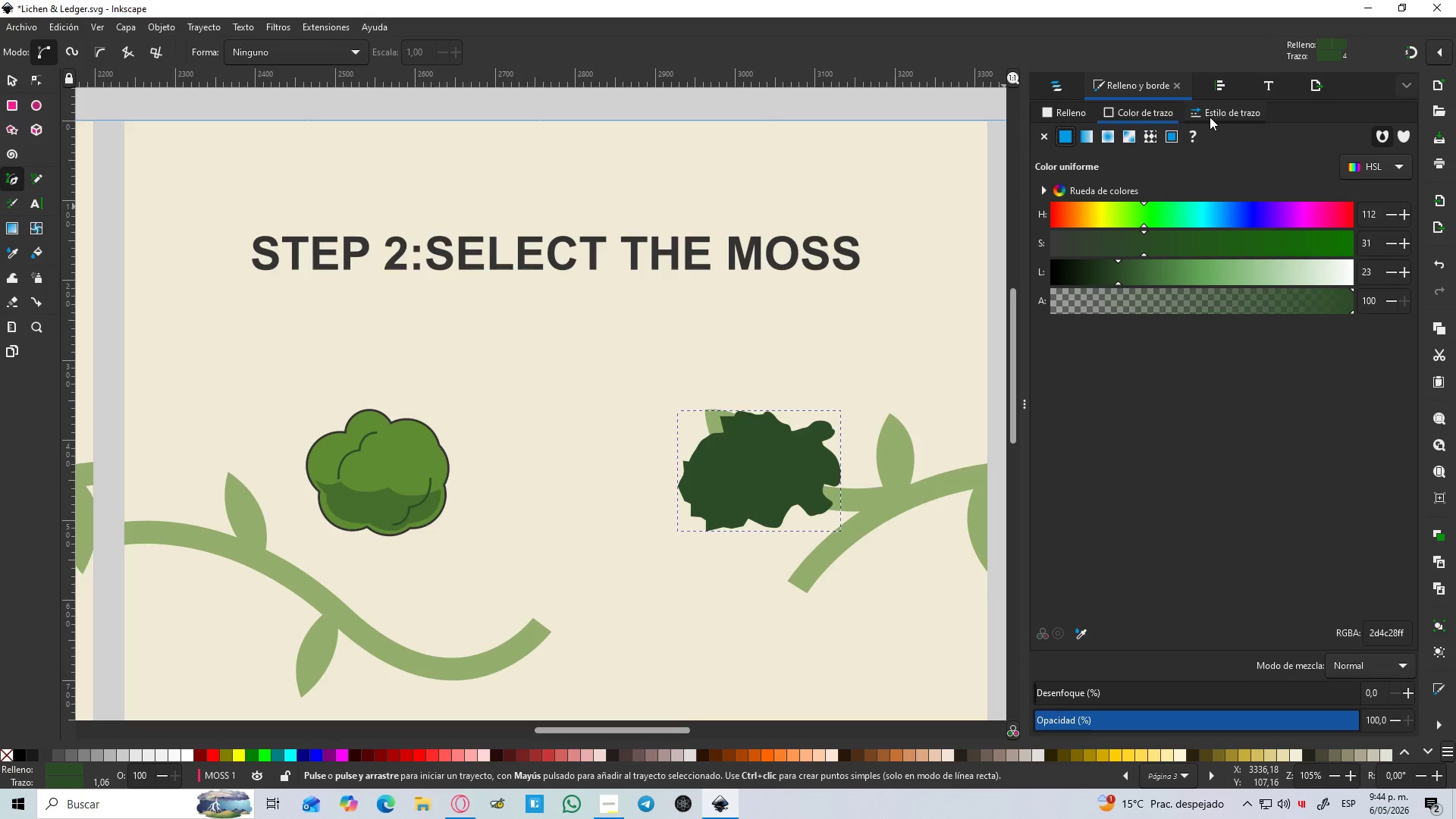 
left_click([1210, 117])
 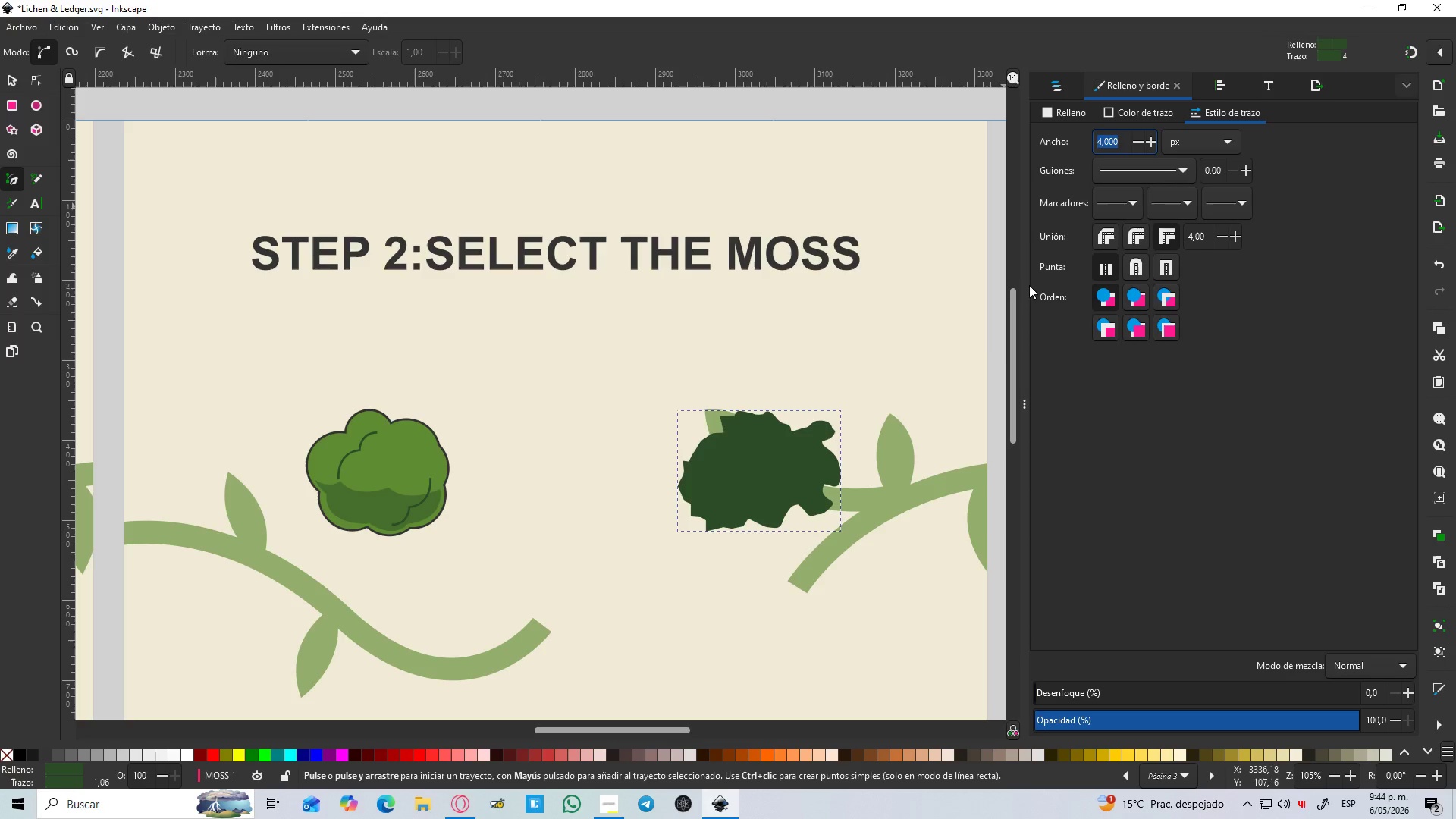 
hold_key(key=ControlLeft, duration=0.61)
scroll: coordinate [806, 488], scroll_direction: up, amount: 3.0
 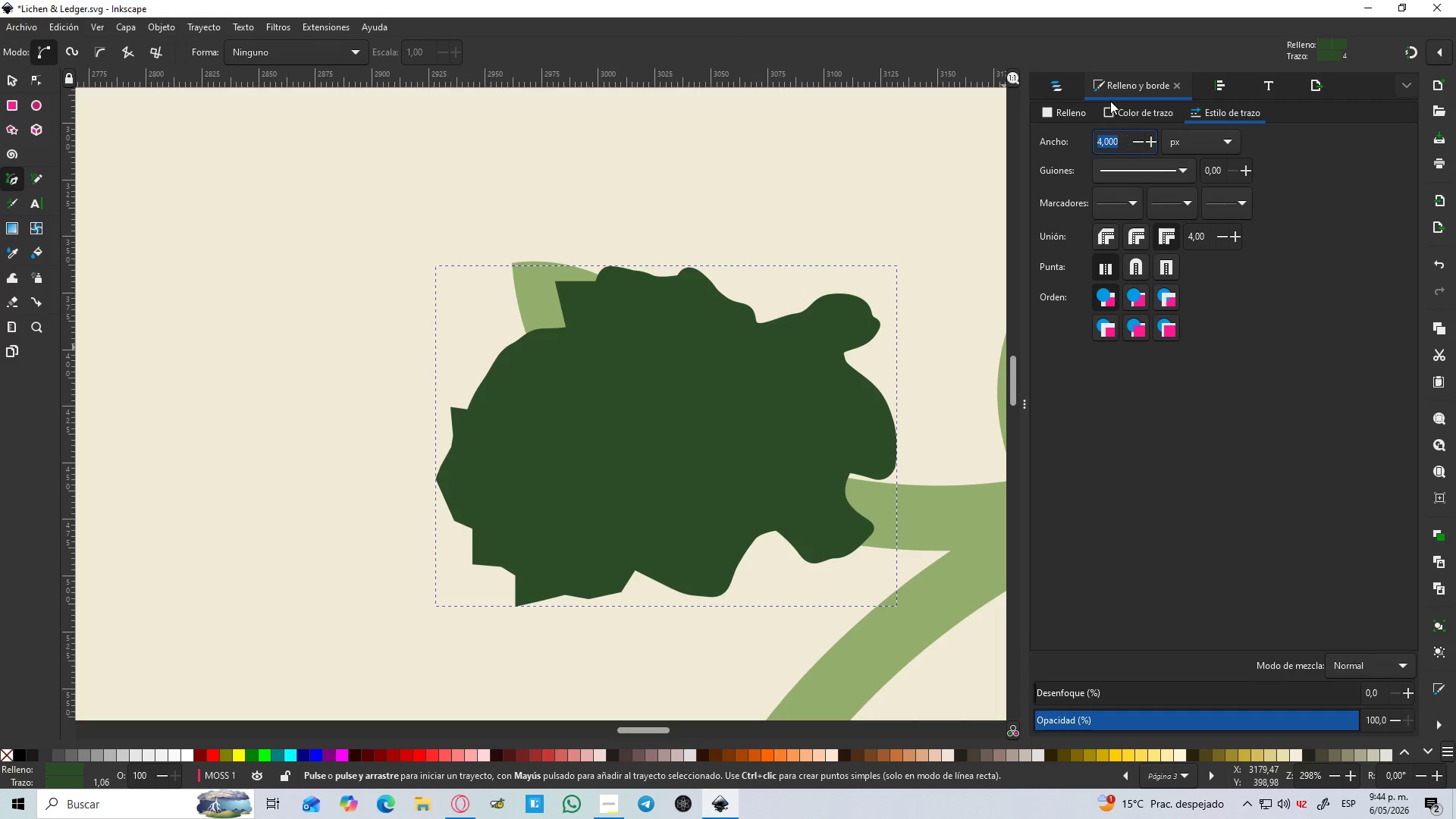 
left_click([1122, 108])
 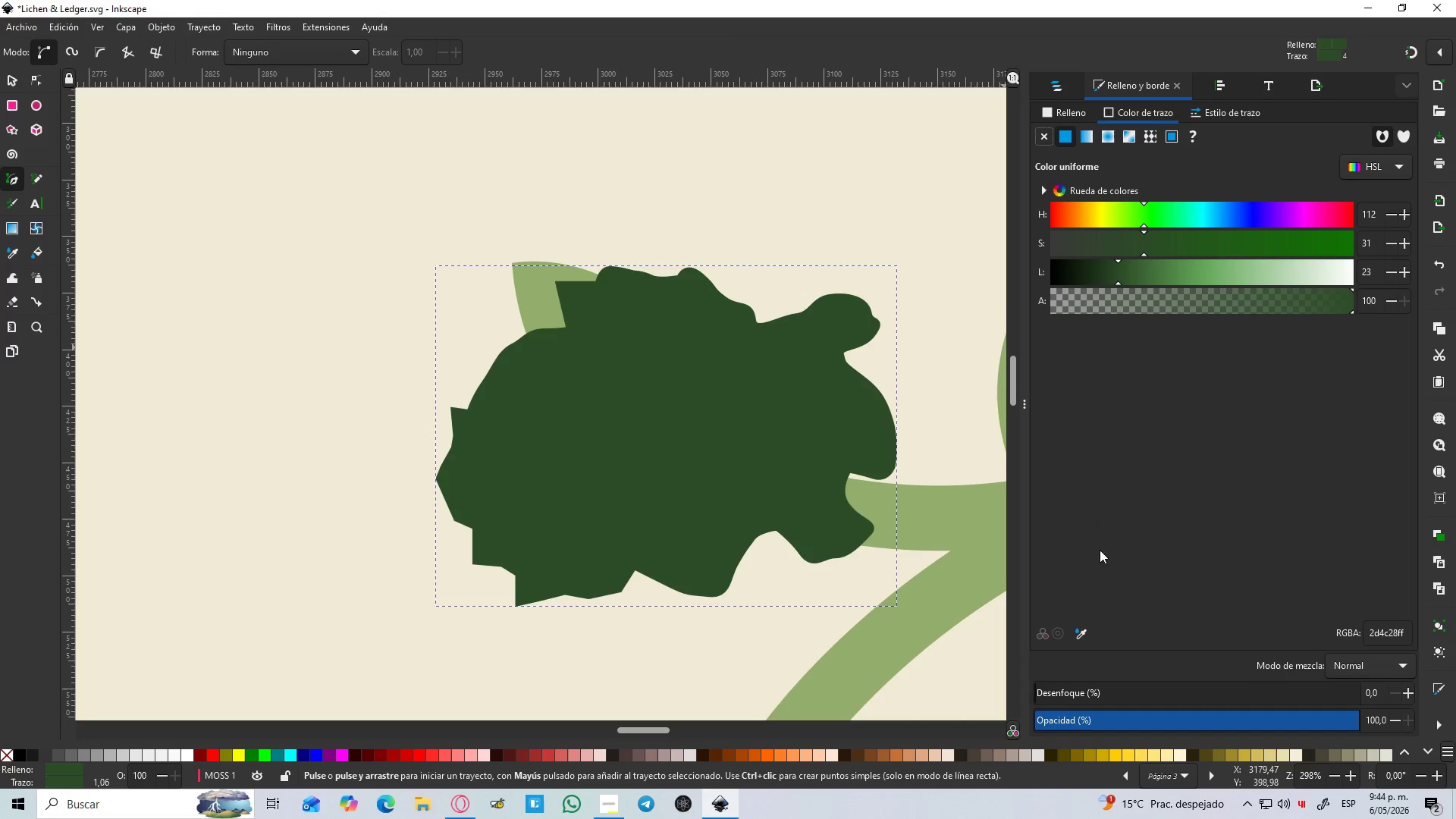 
left_click([1081, 629])
 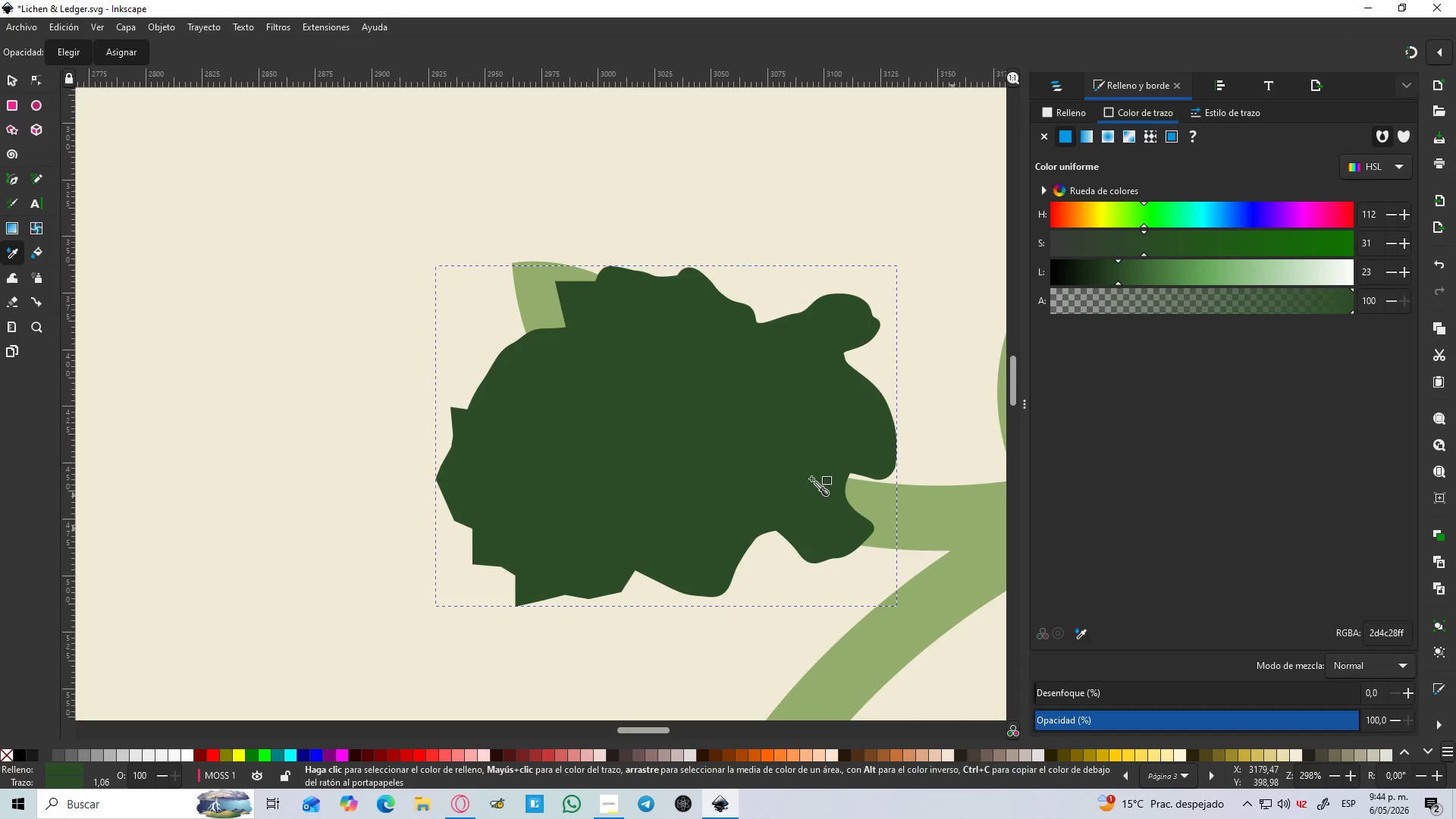 
hold_key(key=ControlLeft, duration=1.5)
scroll: coordinate [595, 447], scroll_direction: down, amount: 4.0
 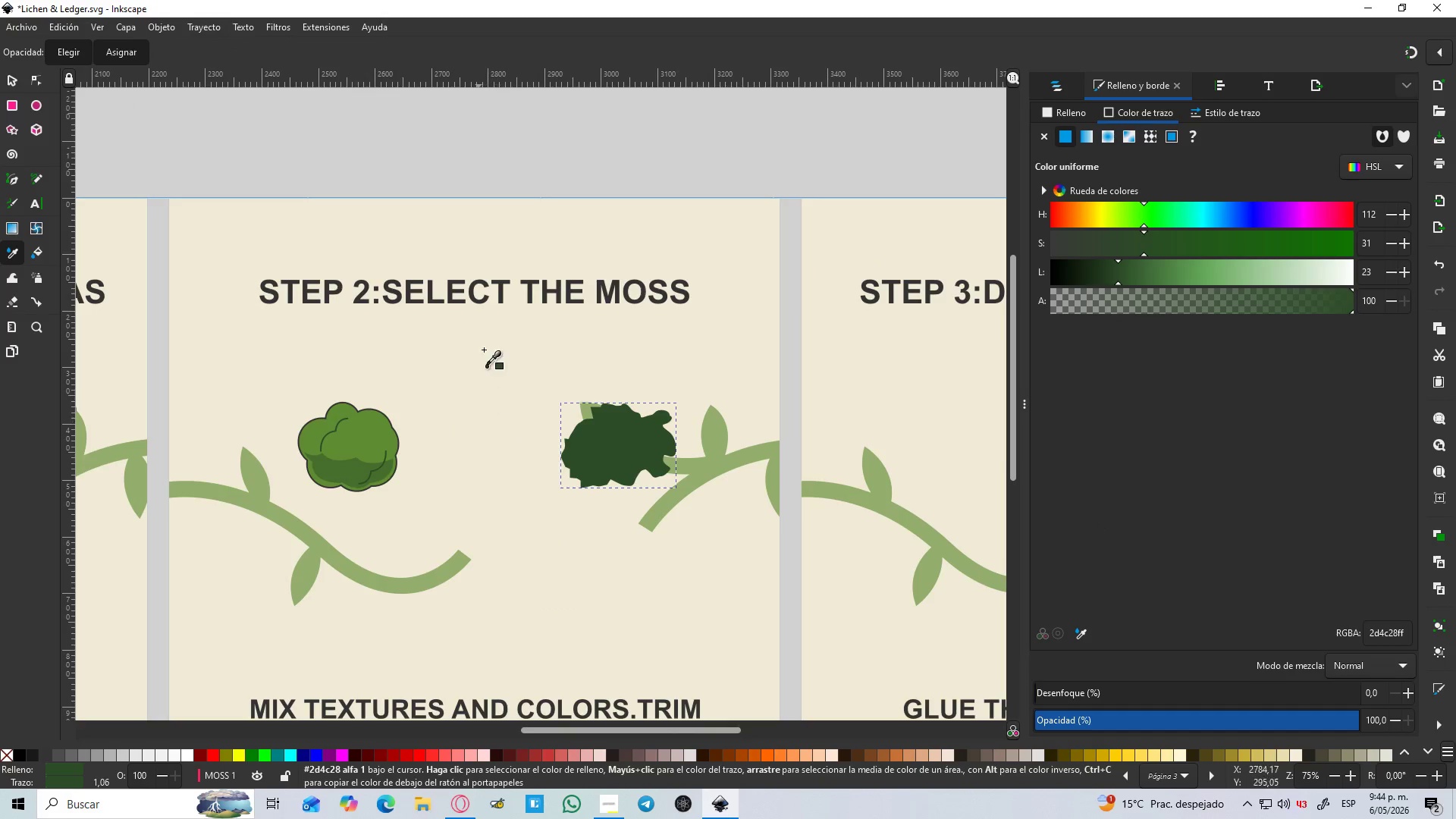 
scroll: coordinate [579, 210], scroll_direction: up, amount: 3.0
 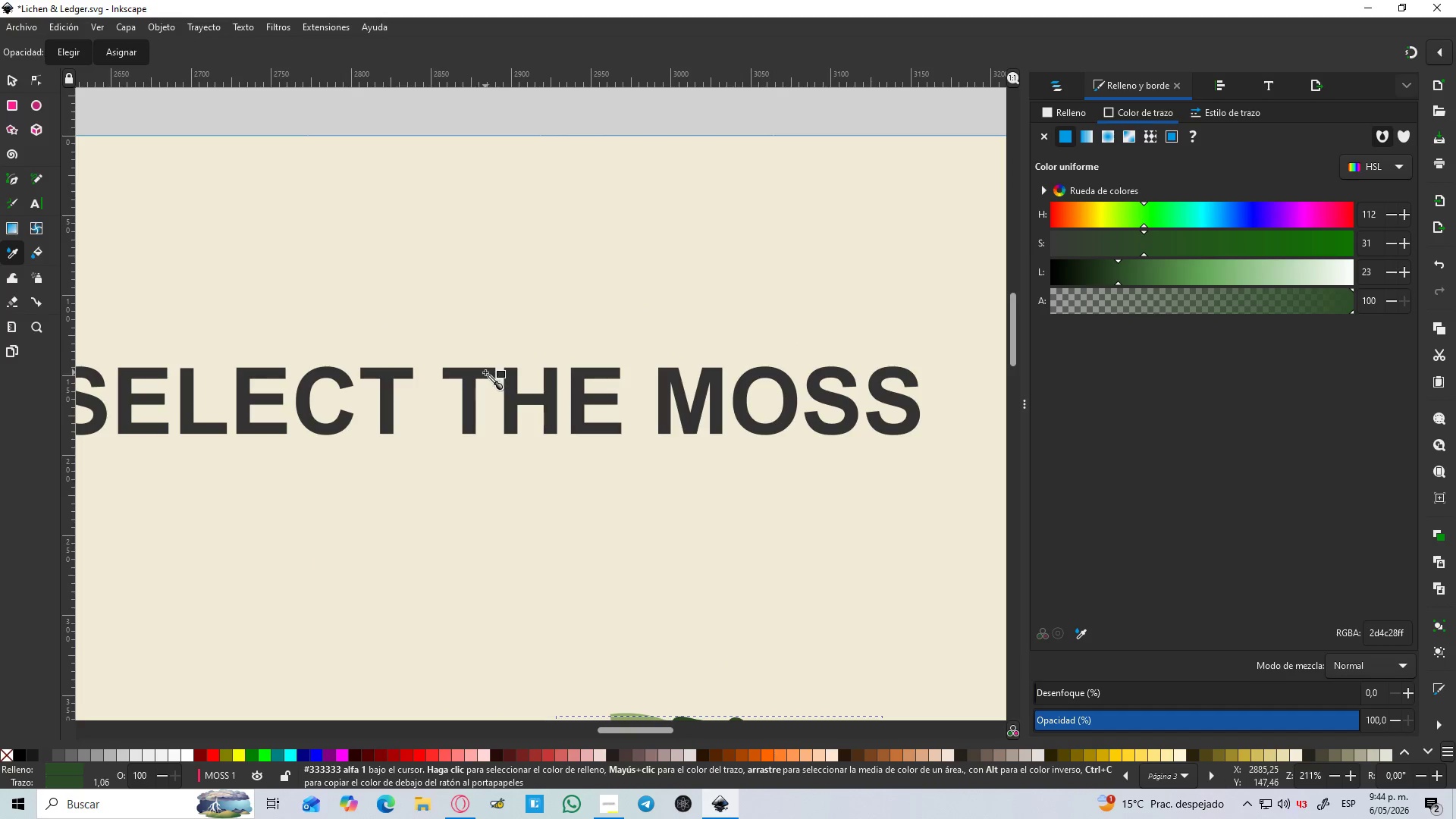 
left_click([482, 374])
 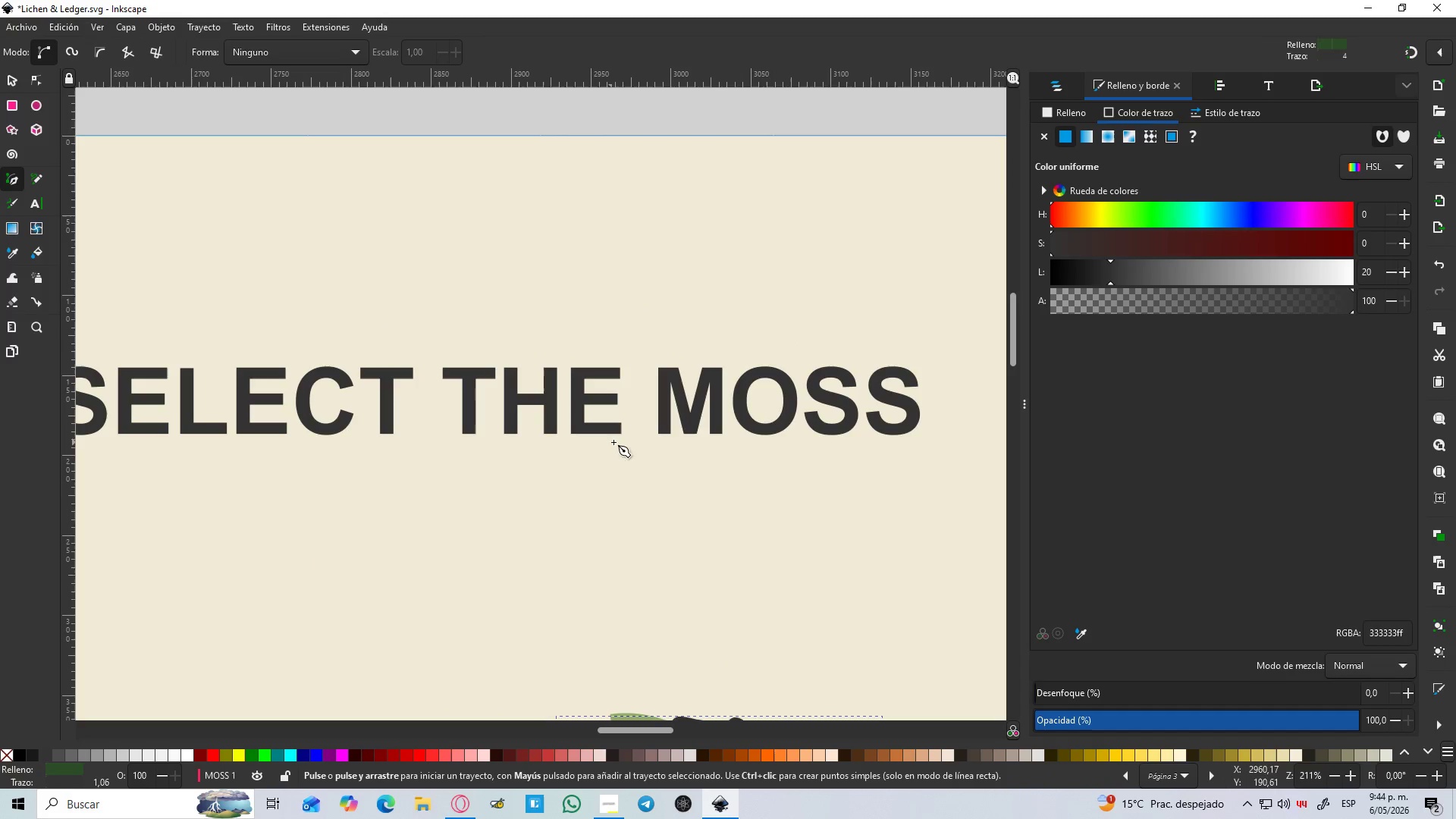 
scroll: coordinate [679, 465], scroll_direction: down, amount: 6.0
 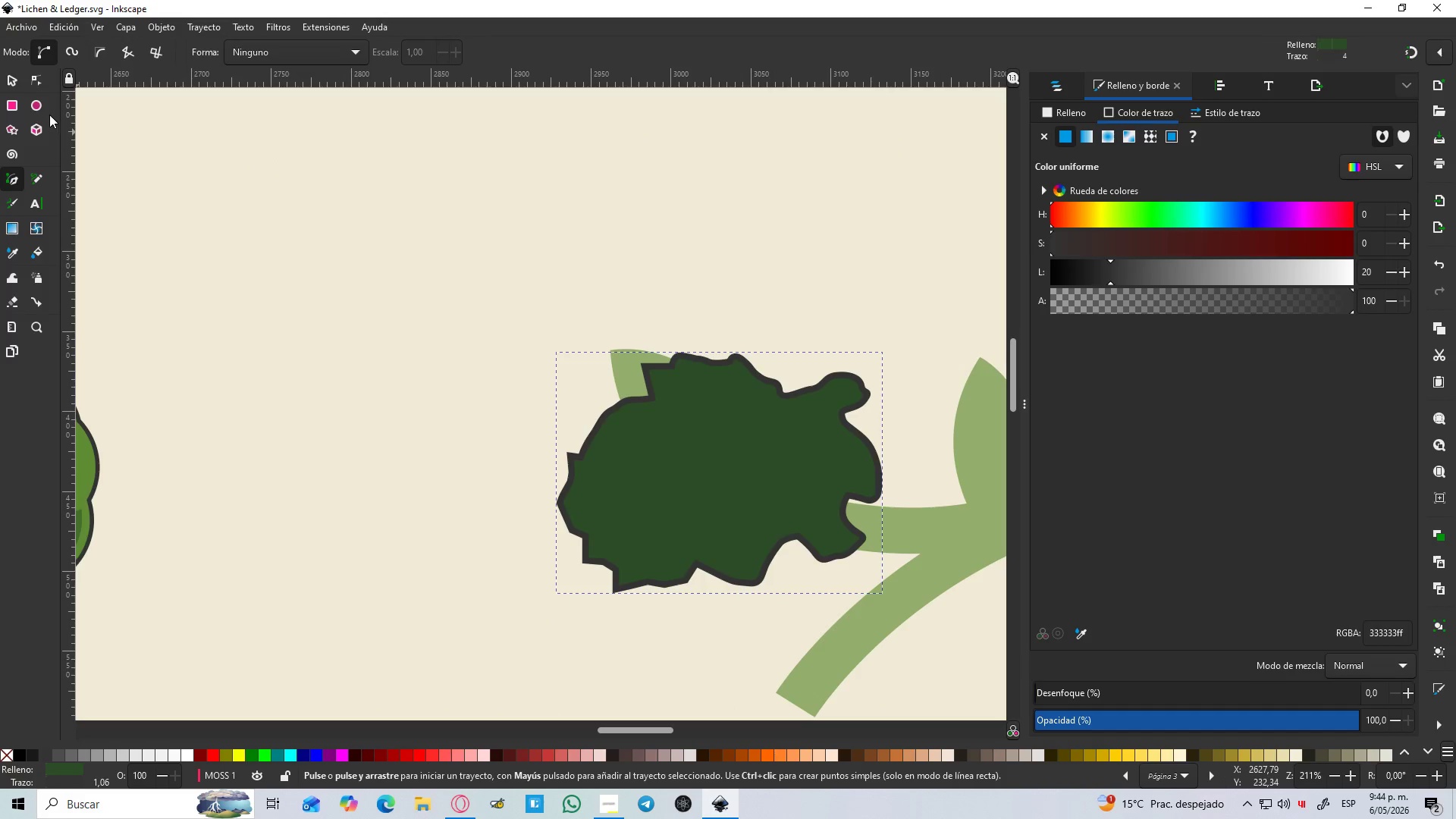 
left_click([2, 79])
 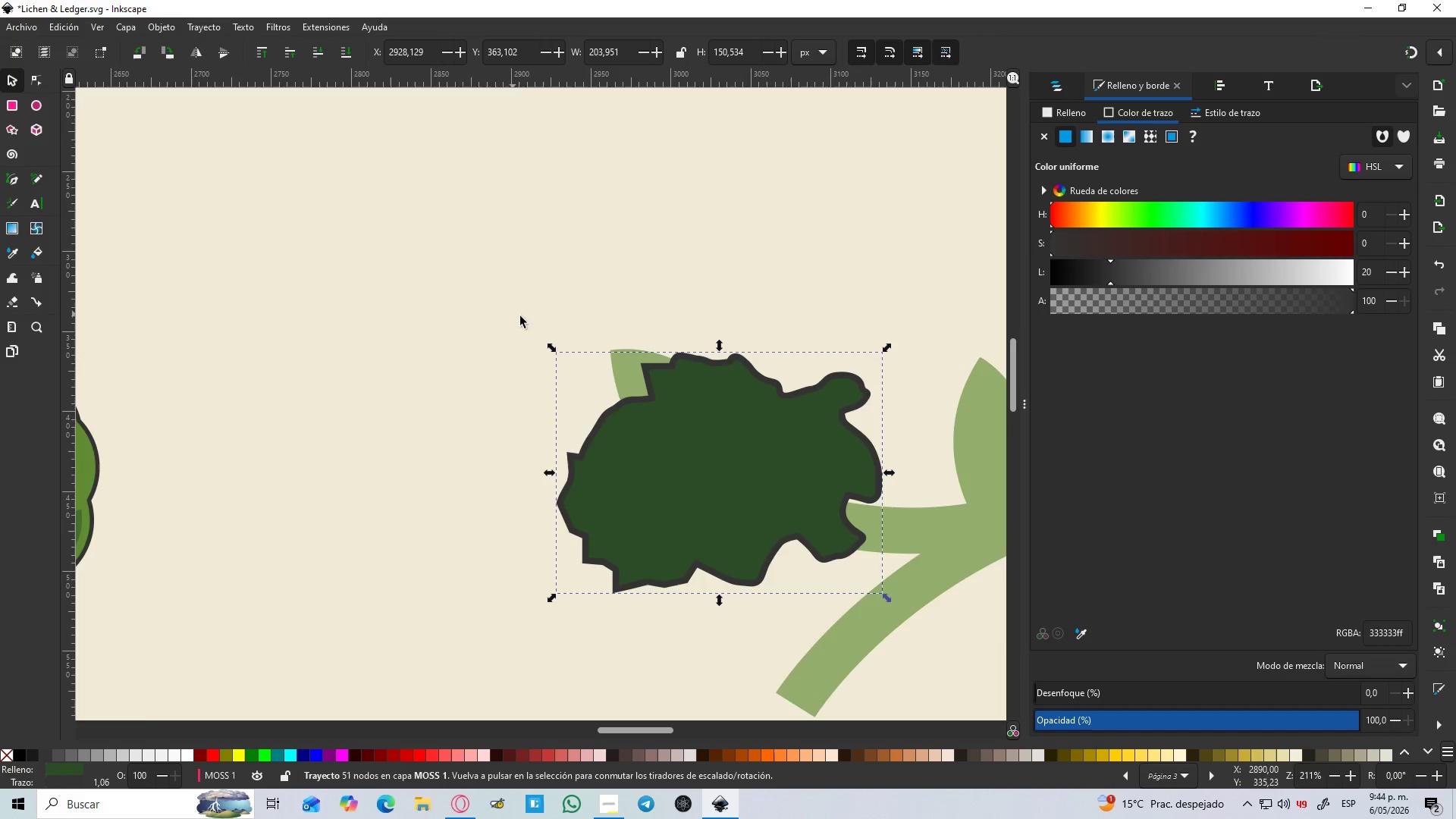 
hold_key(key=ControlLeft, duration=1.5)
scroll: coordinate [527, 321], scroll_direction: down, amount: 4.0
 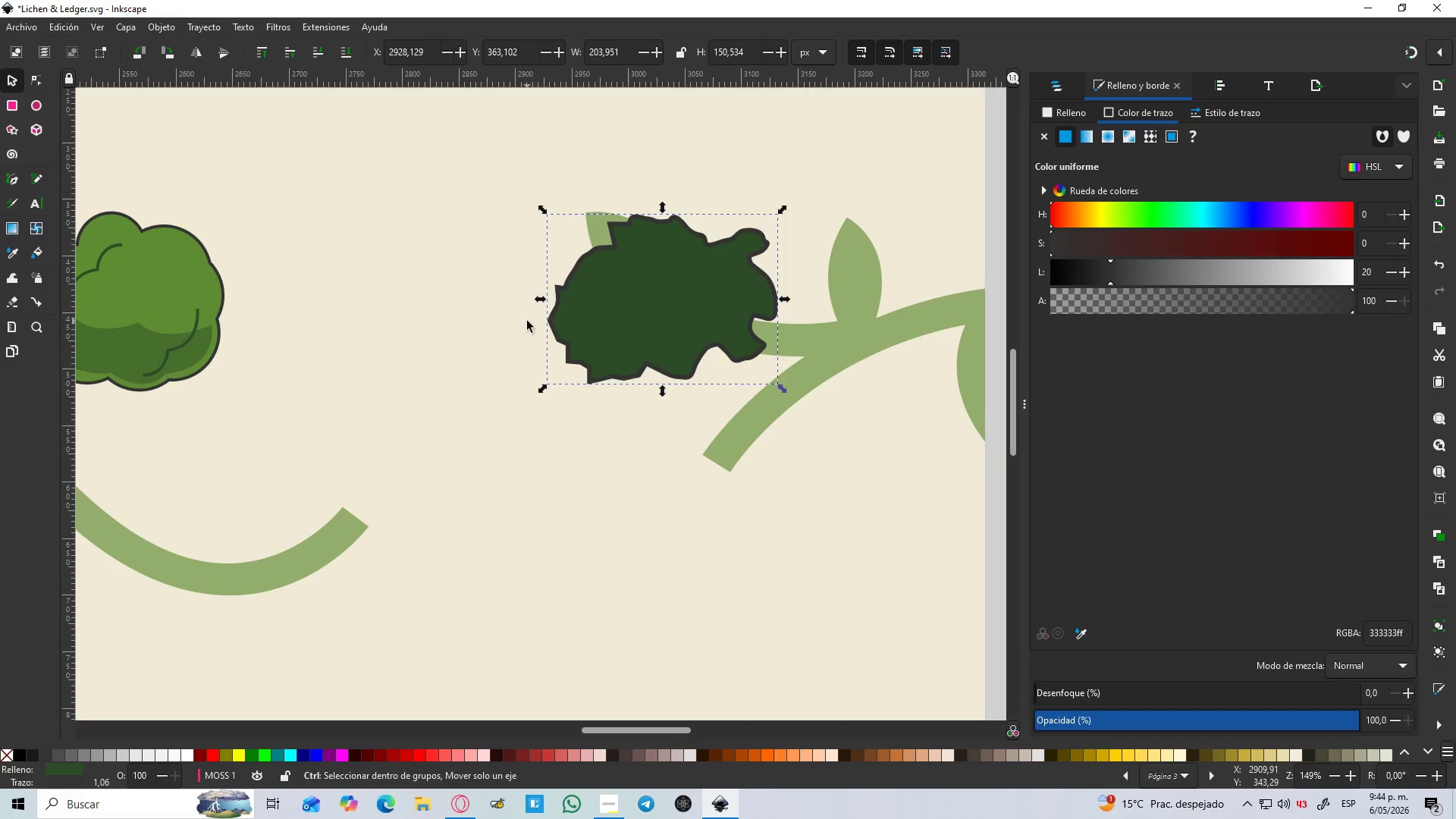 
hold_key(key=ControlLeft, duration=1.41)
scroll: coordinate [577, 311], scroll_direction: up, amount: 1.0
 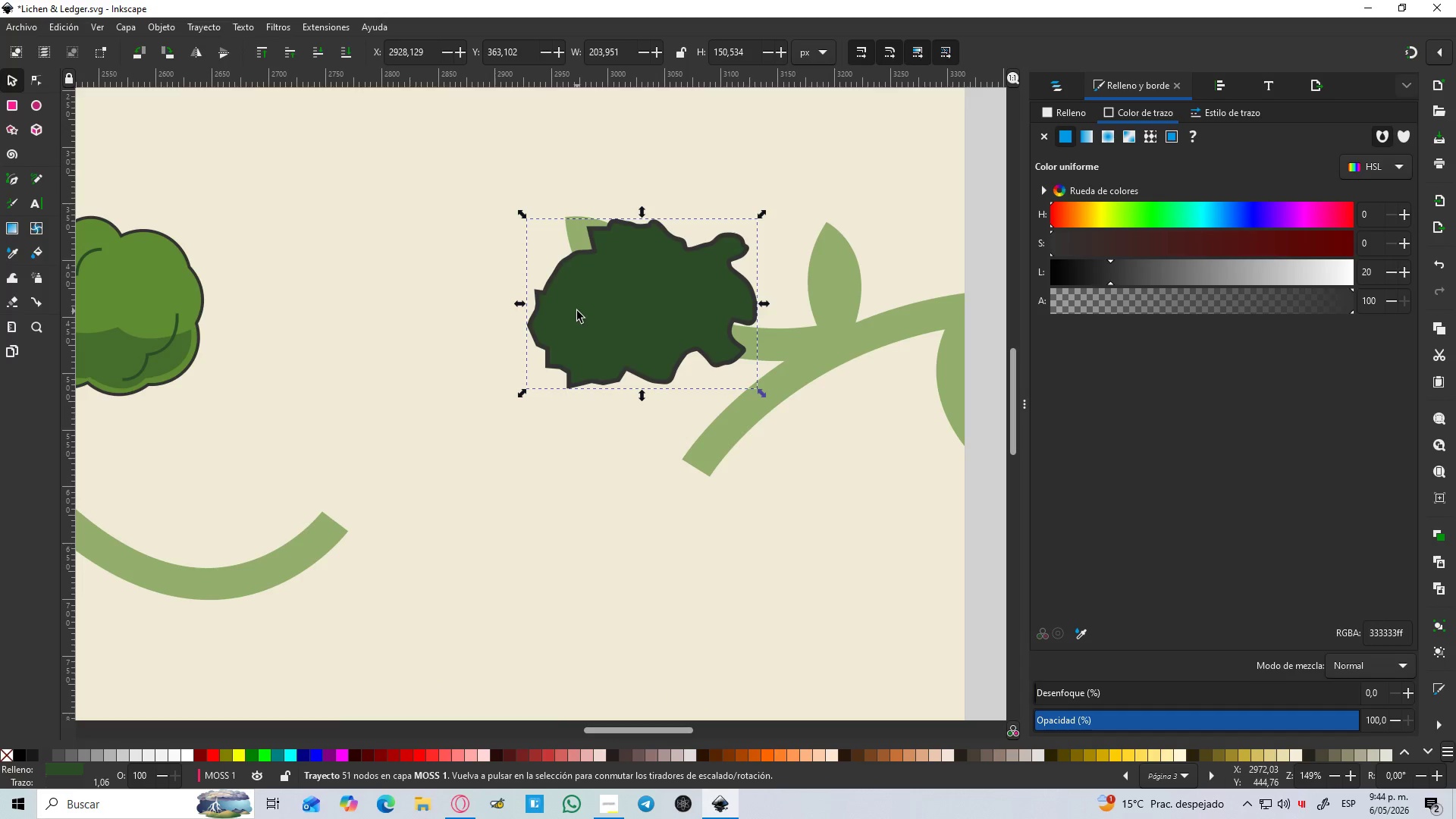 
hold_key(key=ControlLeft, duration=0.77)
scroll: coordinate [596, 310], scroll_direction: up, amount: 1.0
 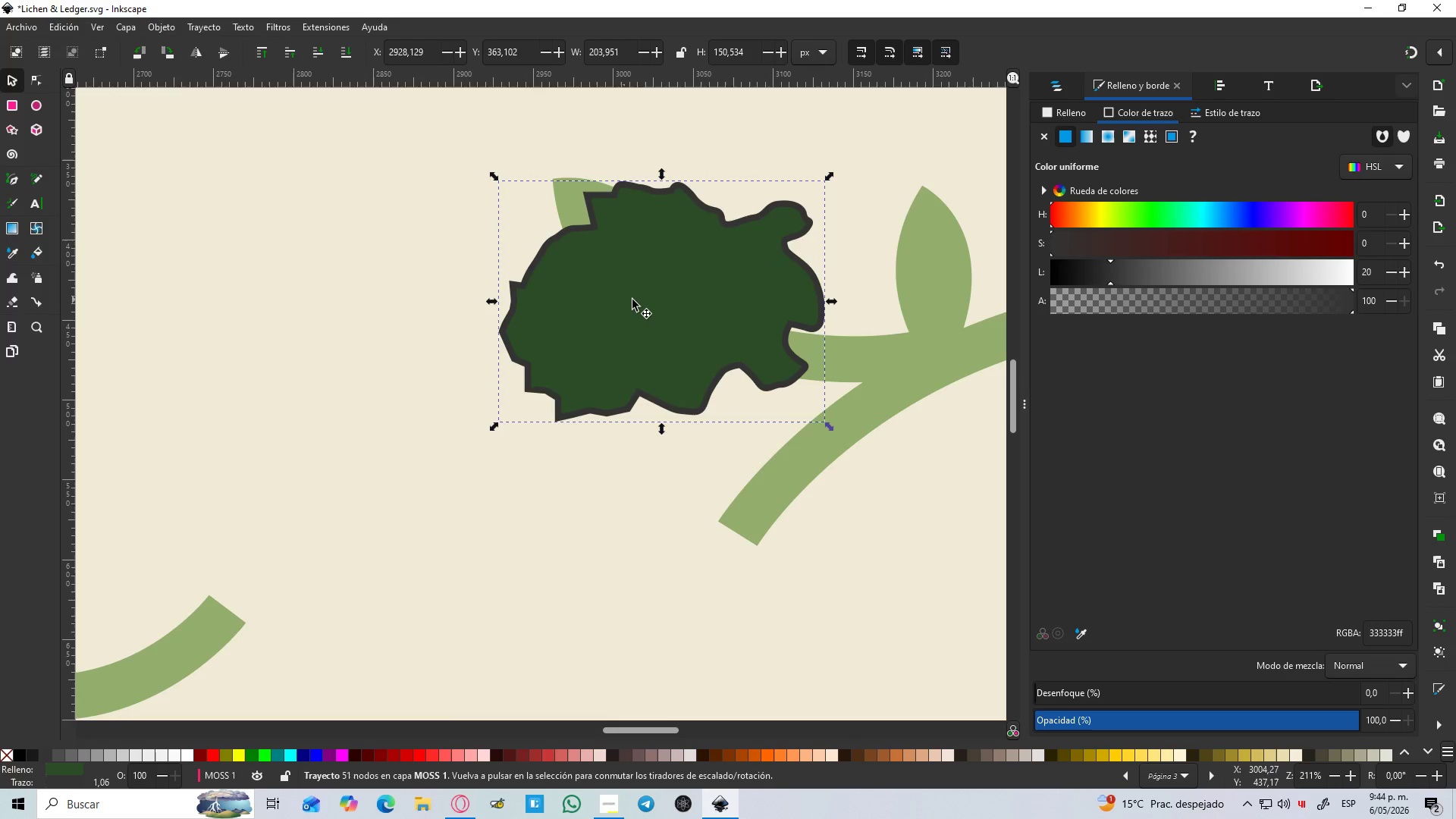 
key(B)
 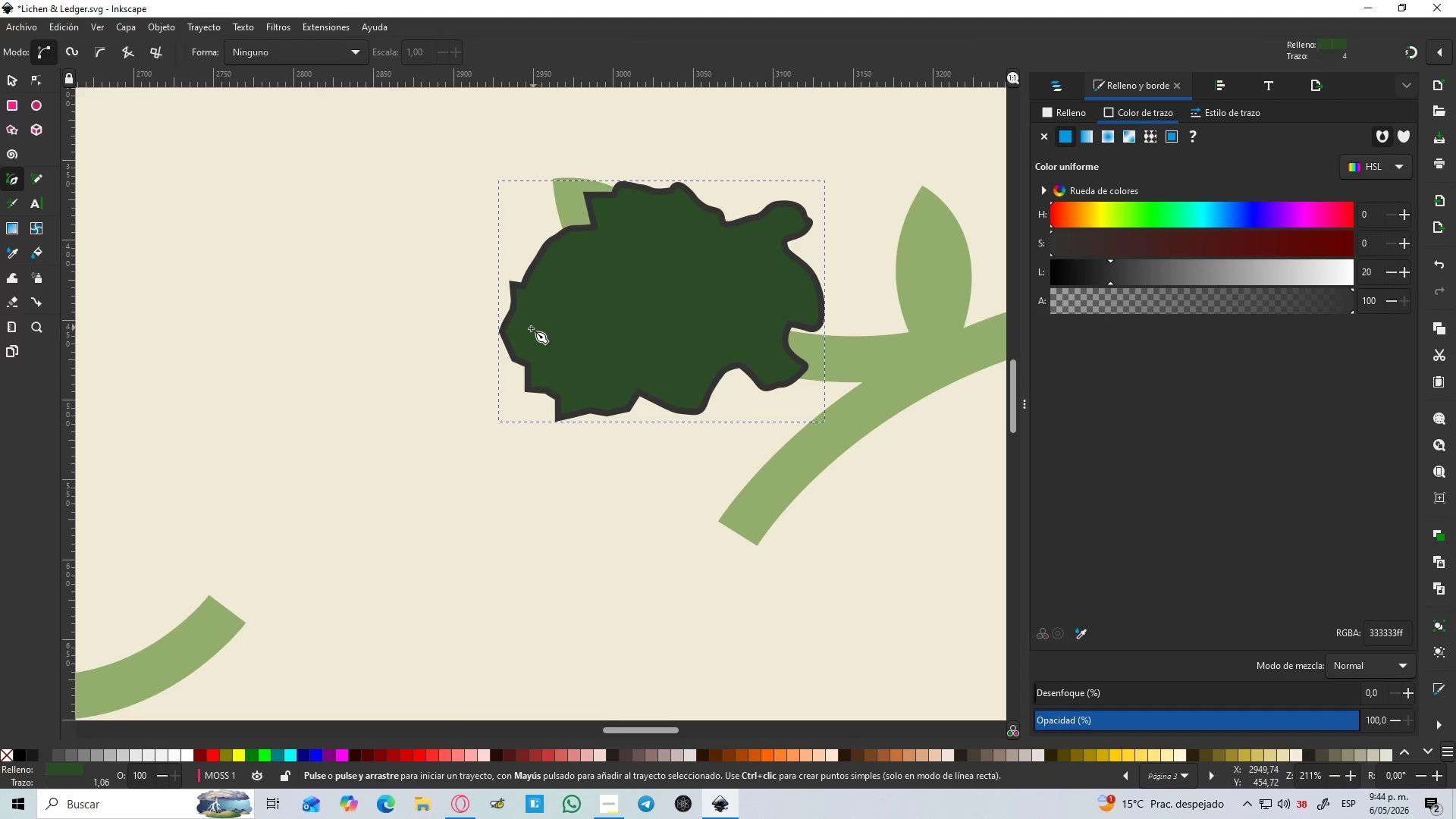 
left_click([522, 334])
 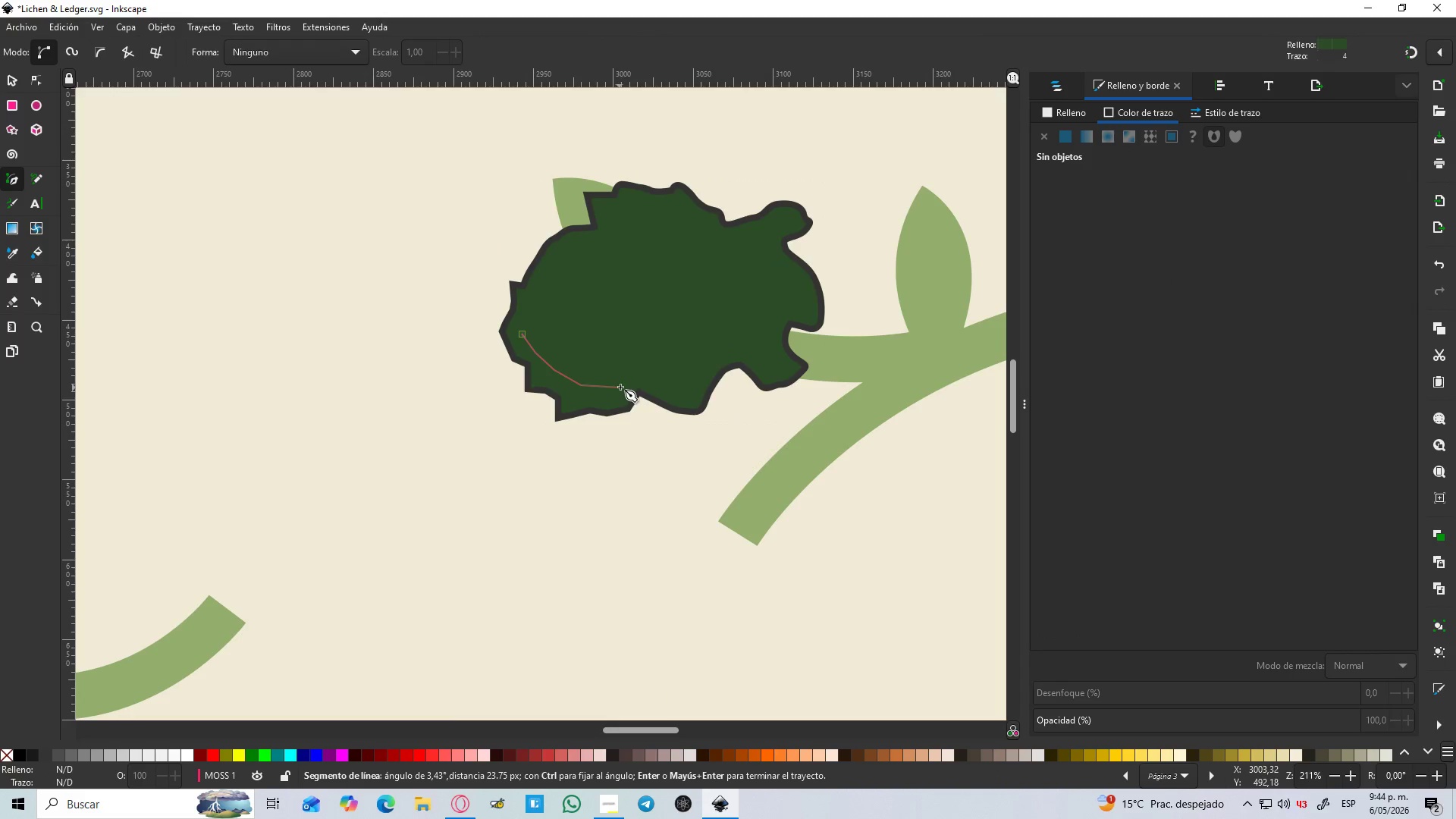 
left_click_drag(start_coordinate=[629, 336], to_coordinate=[631, 332])
 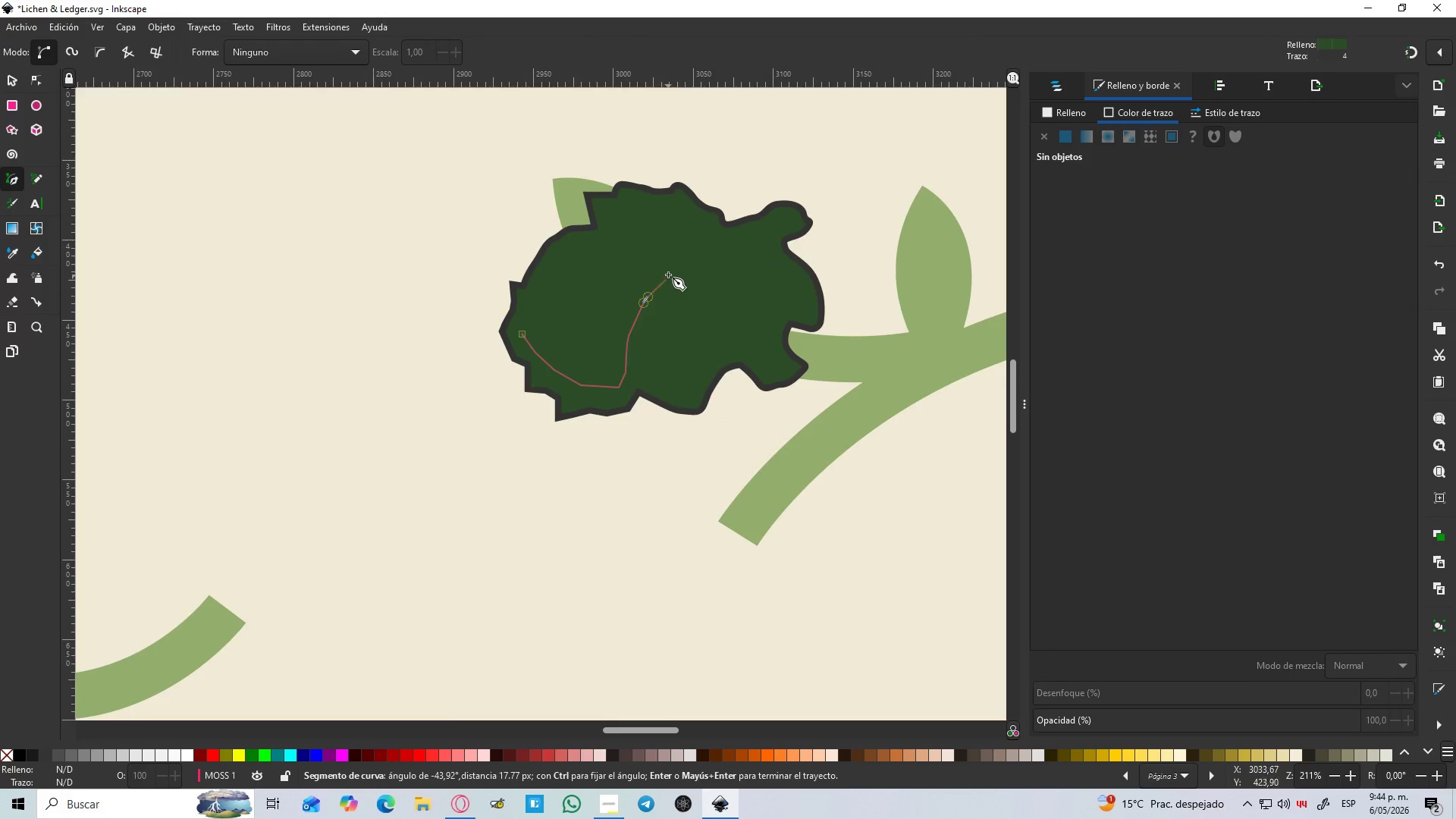 
triple_click([664, 238])
 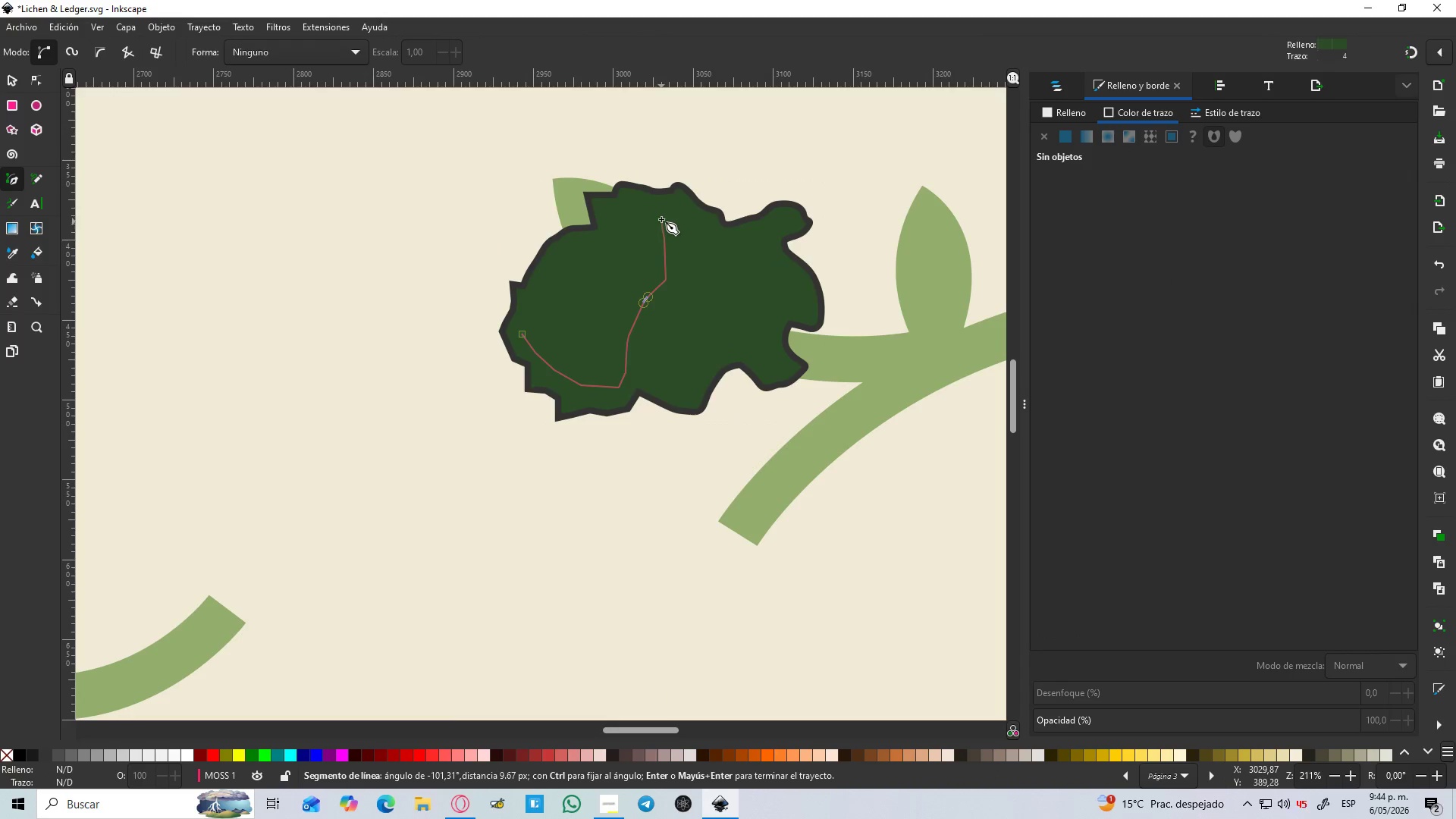 
triple_click([661, 218])
 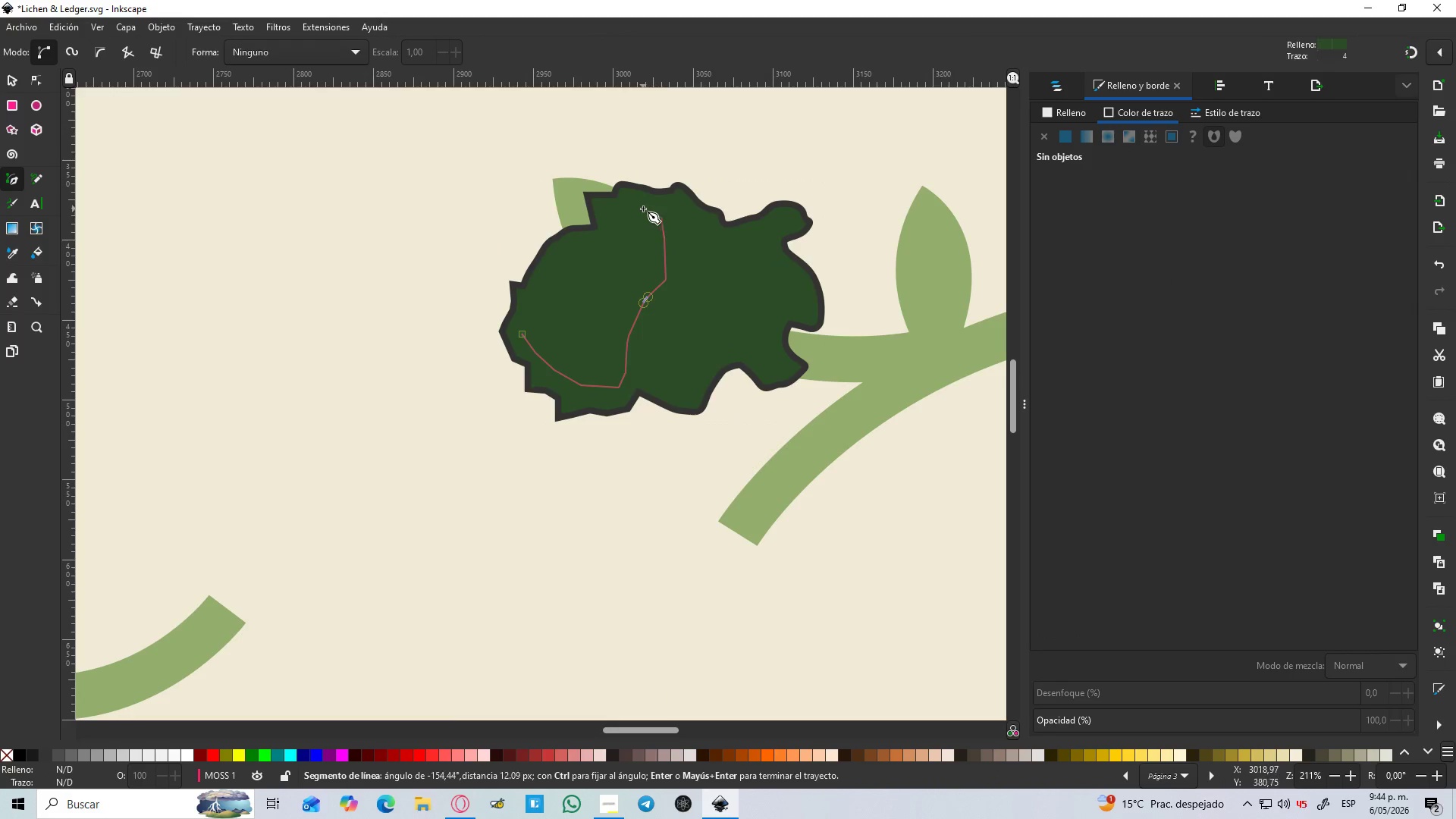 
triple_click([642, 208])
 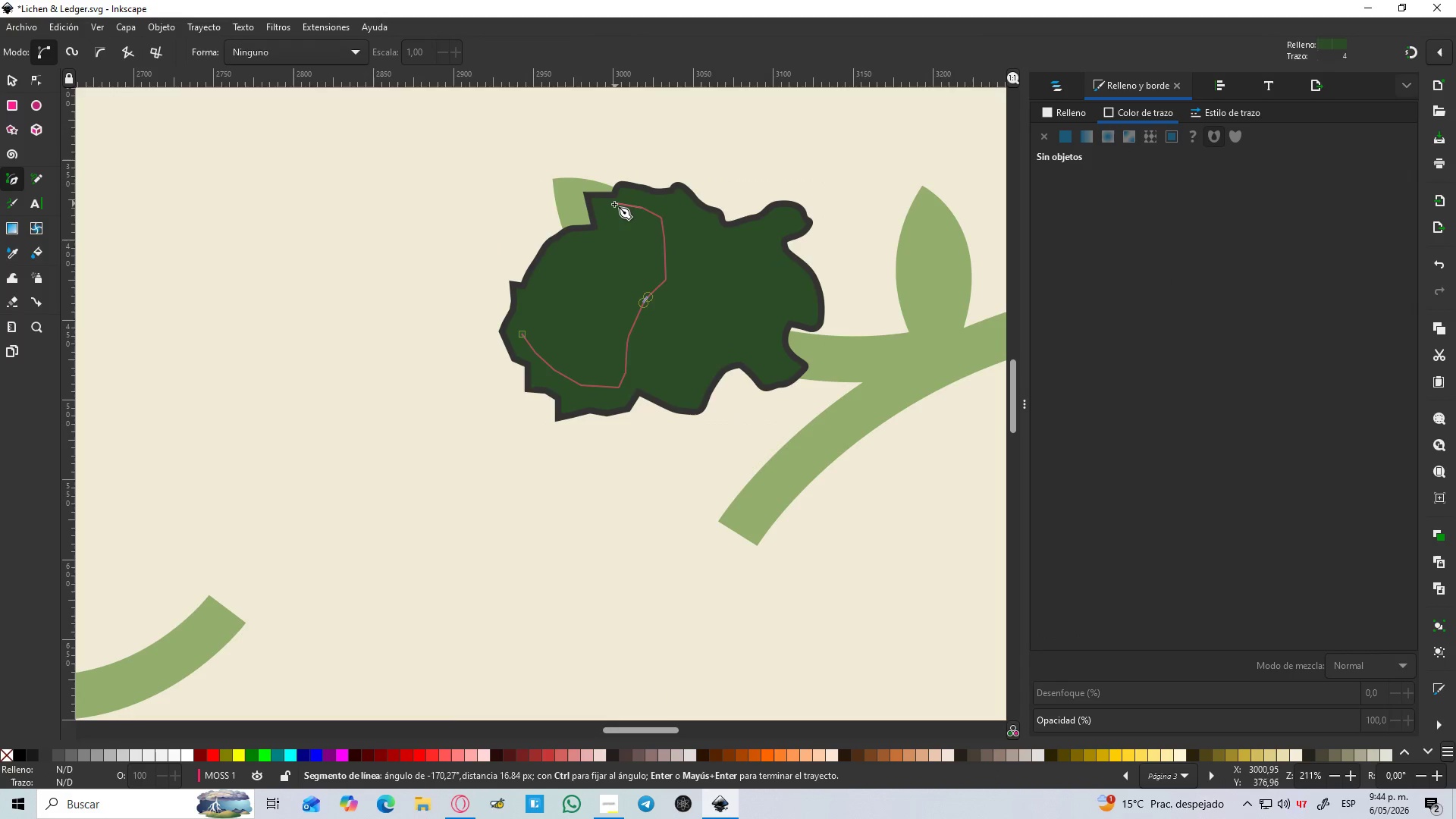 
left_click_drag(start_coordinate=[610, 212], to_coordinate=[610, 218])
 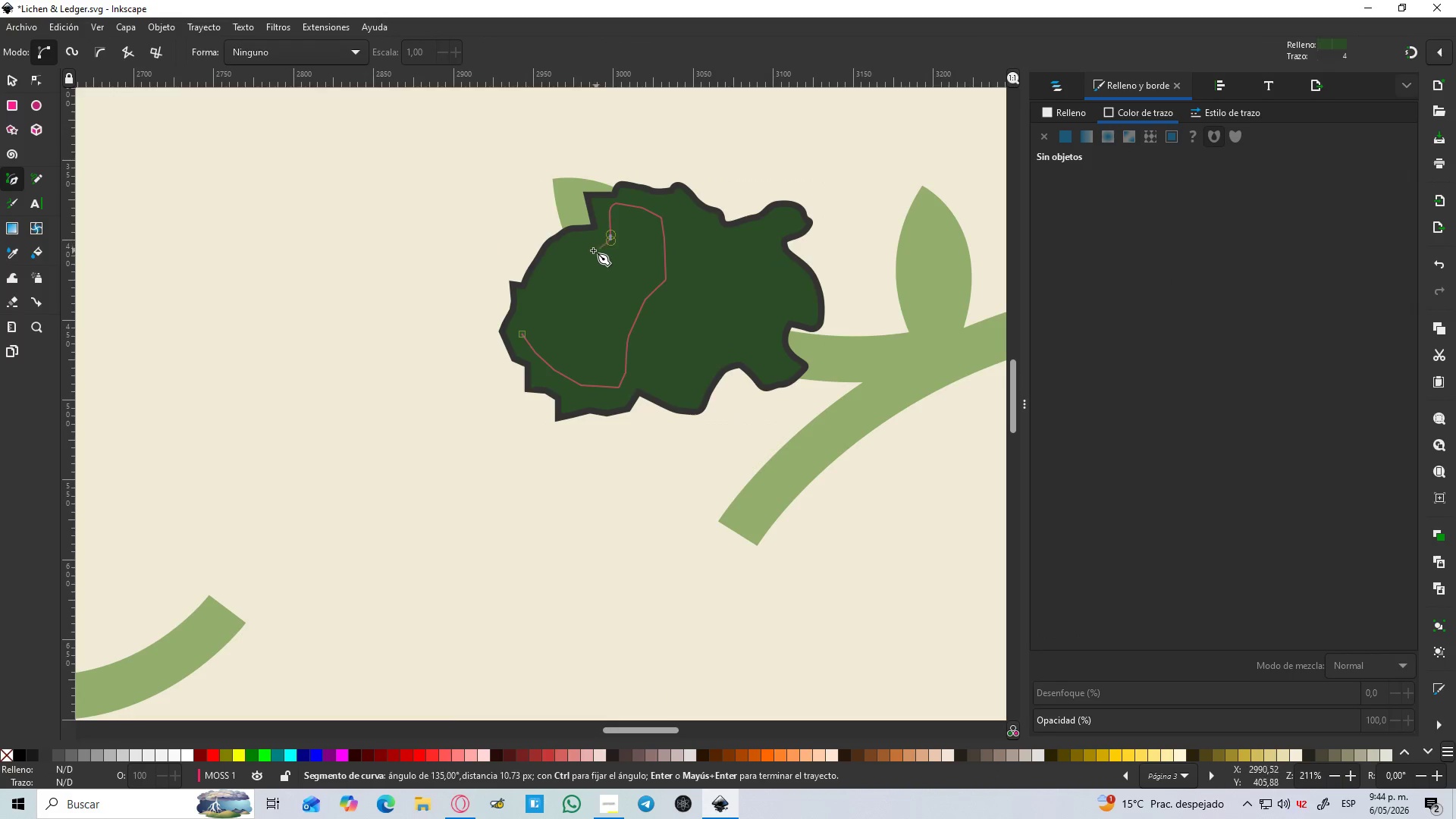 
left_click_drag(start_coordinate=[584, 250], to_coordinate=[580, 253])
 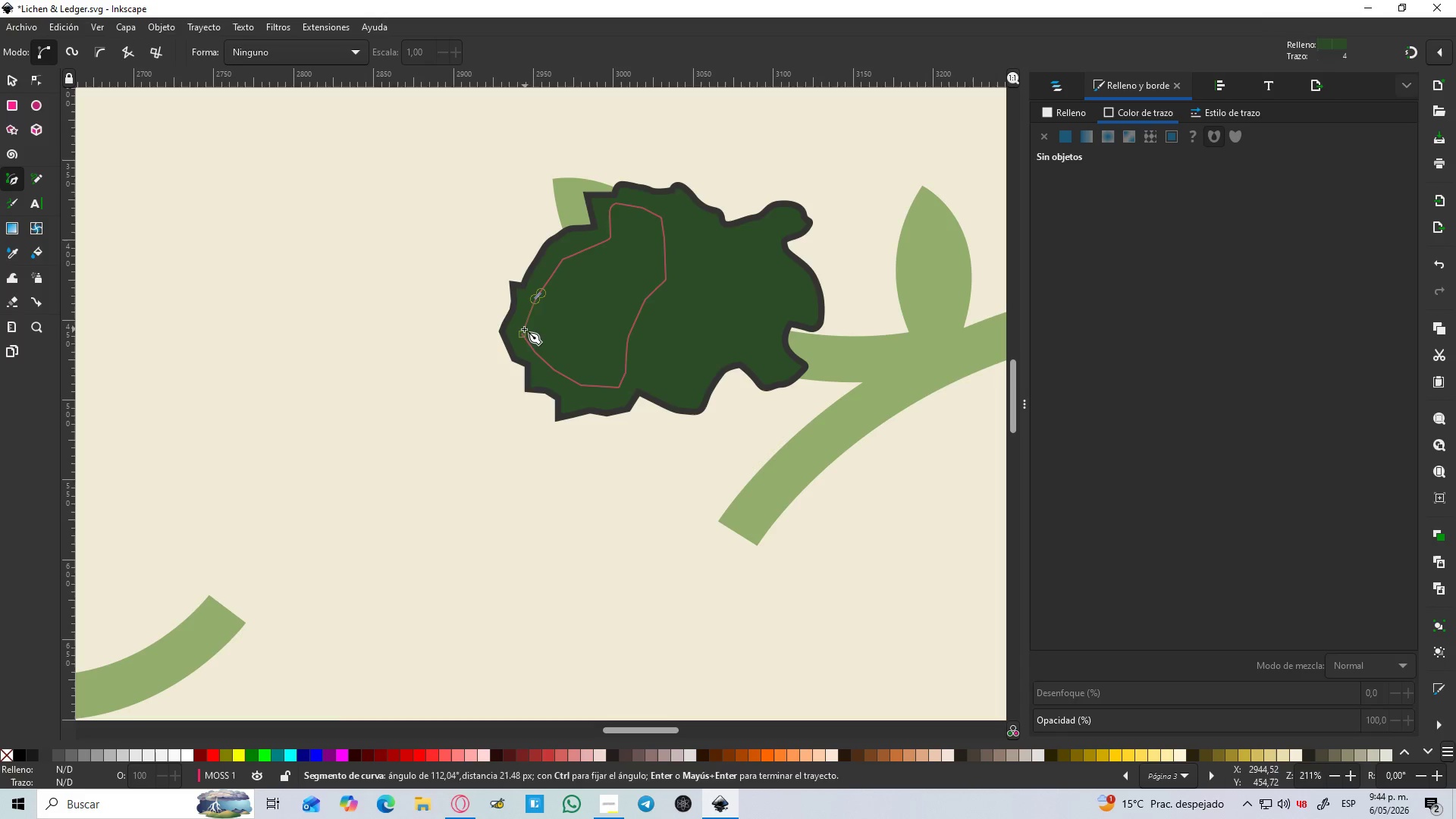 
left_click([522, 334])
 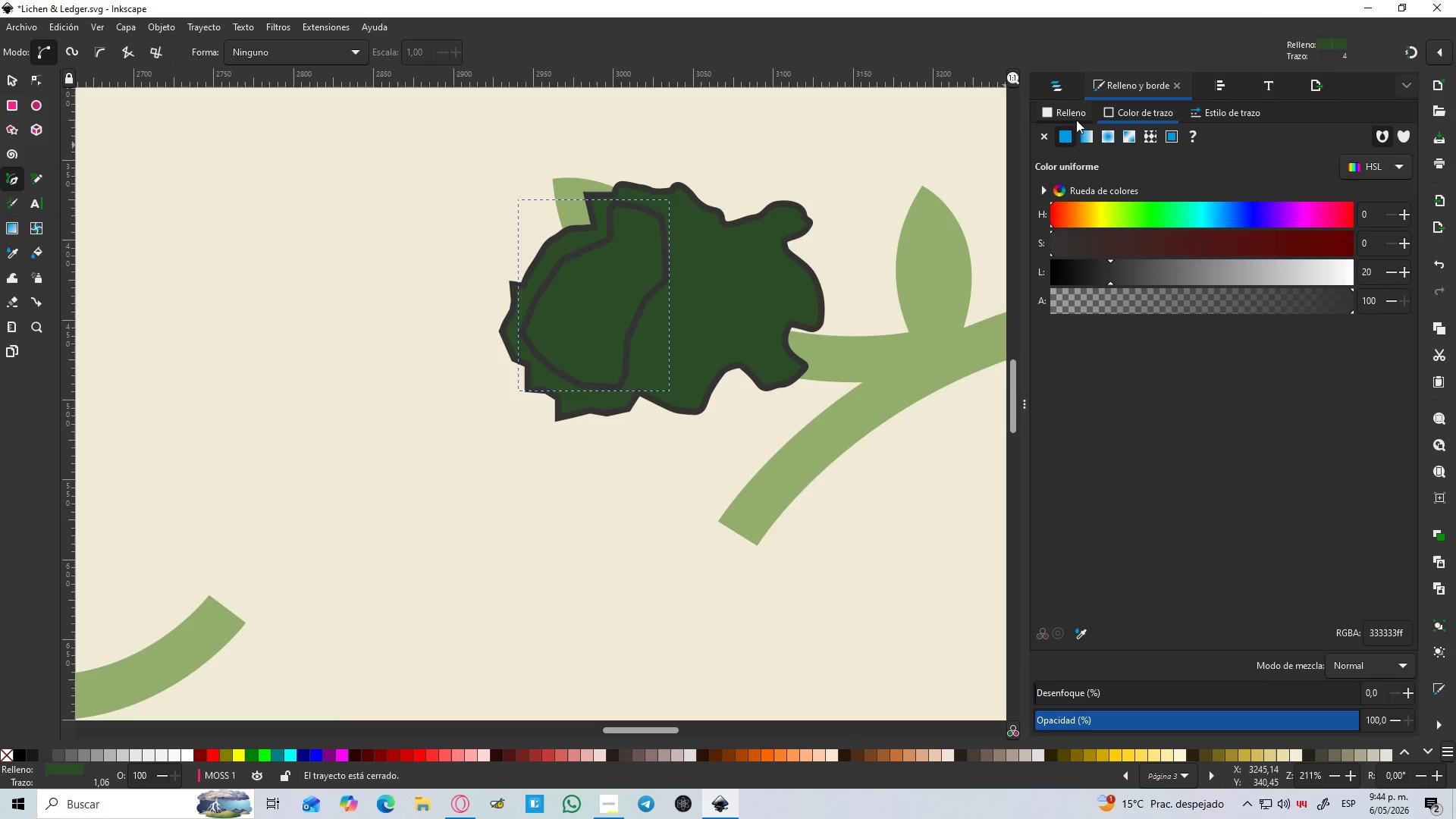 
left_click([1043, 136])
 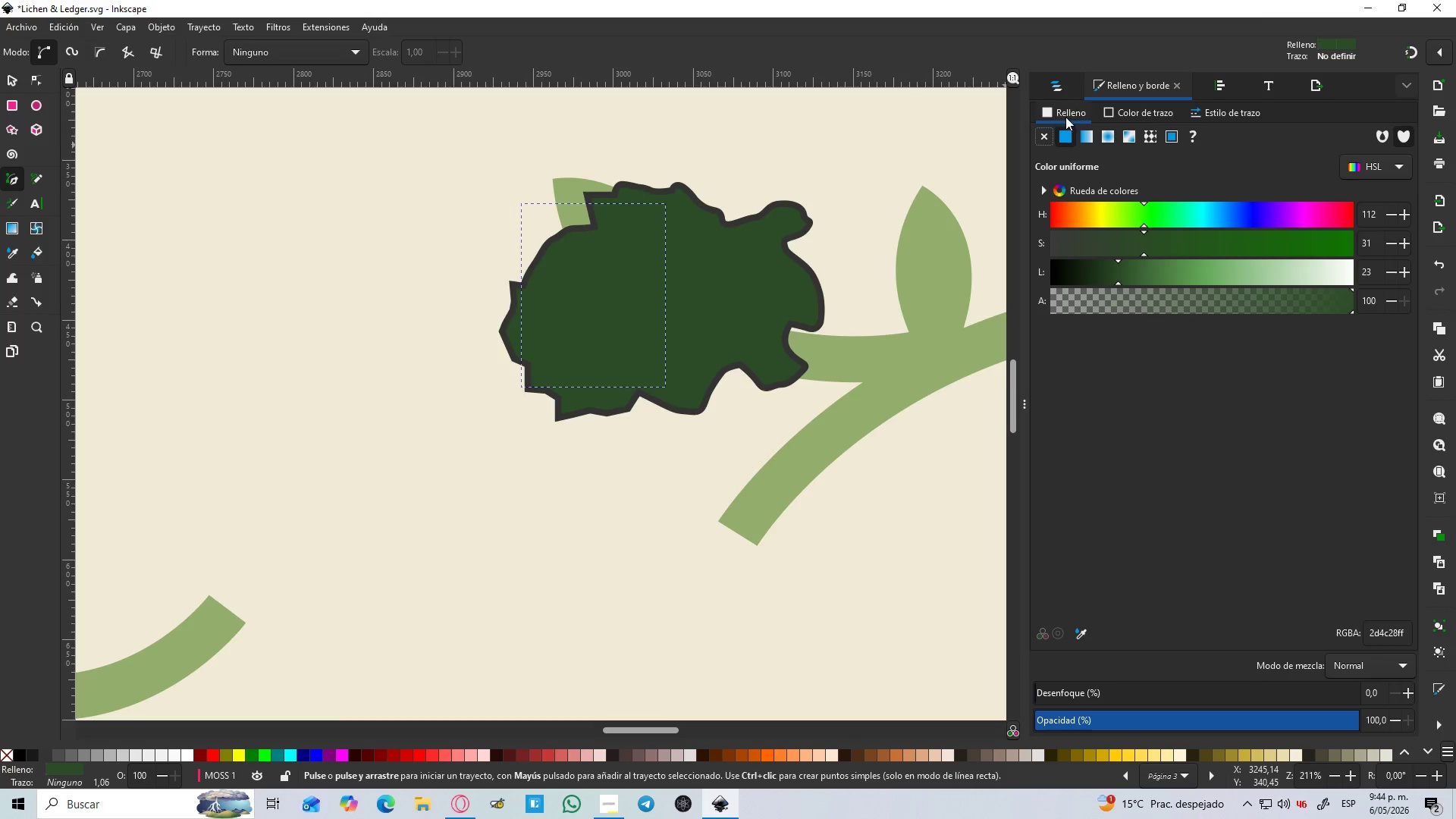 
triple_click([1065, 136])
 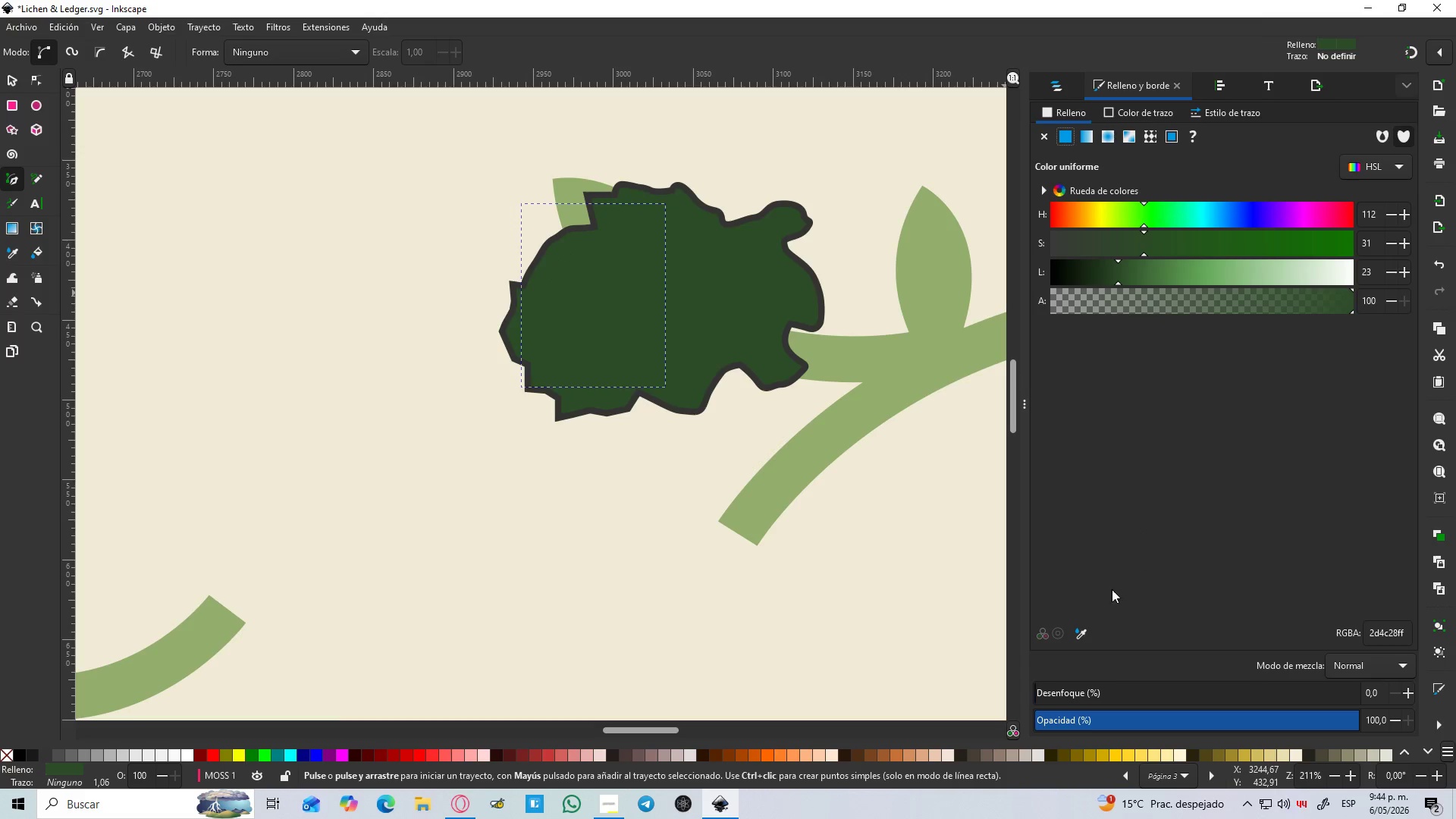 
hold_key(key=ControlLeft, duration=0.53)
scroll: coordinate [543, 344], scroll_direction: down, amount: 4.0
 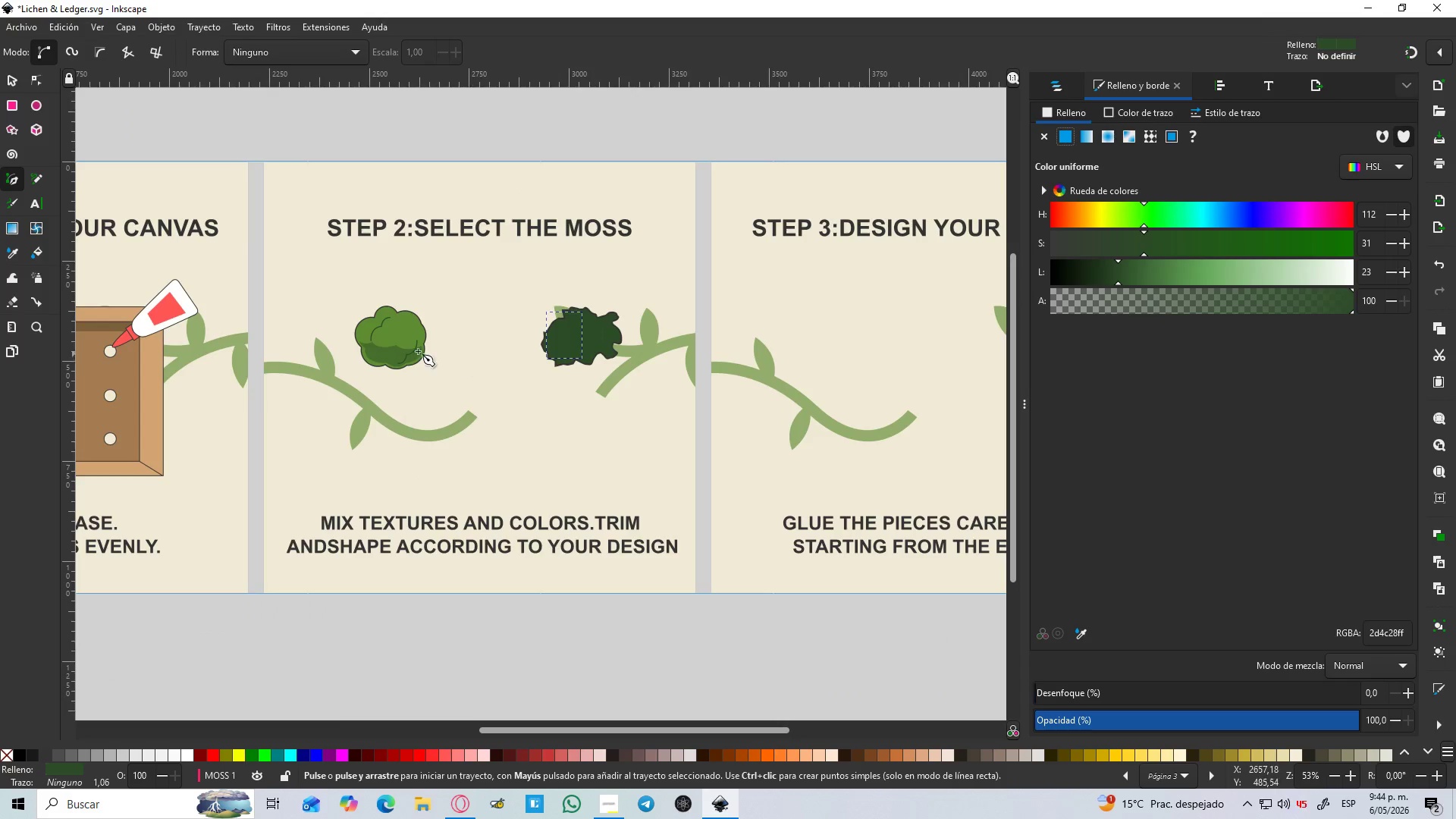 
key(D)
 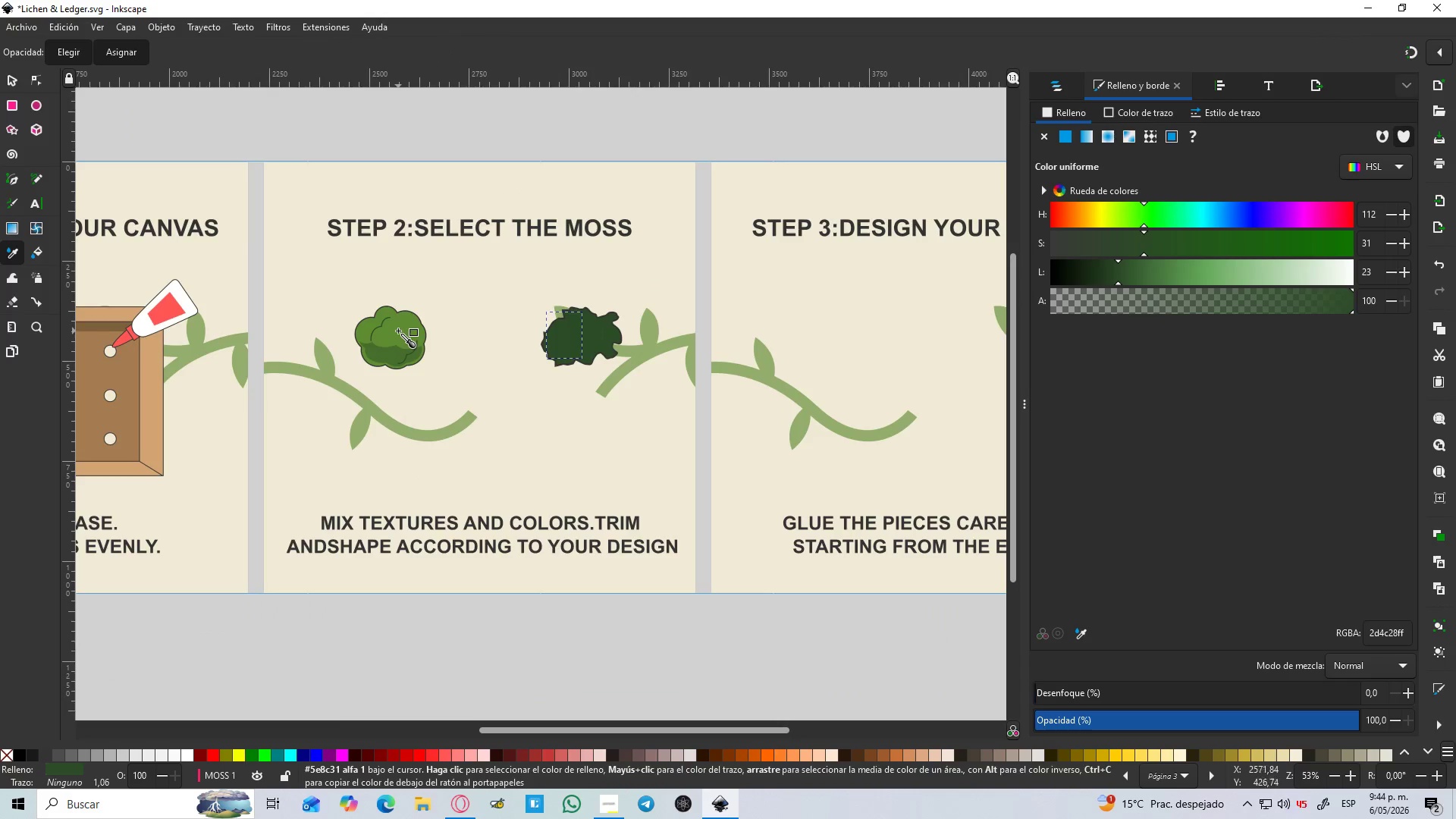 
left_click([398, 331])
 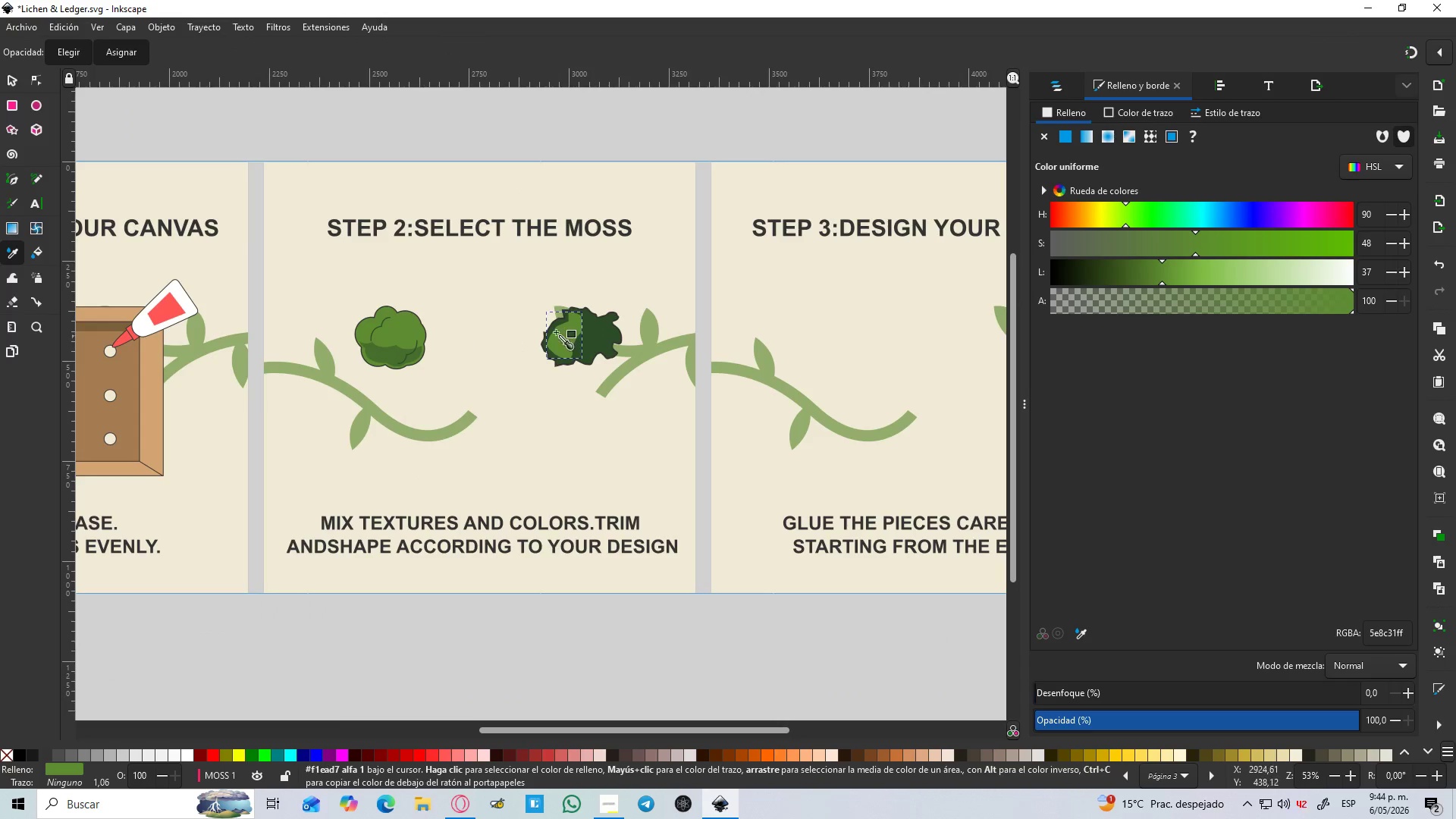 
hold_key(key=ControlLeft, duration=1.5)
scroll: coordinate [583, 316], scroll_direction: up, amount: 3.0
 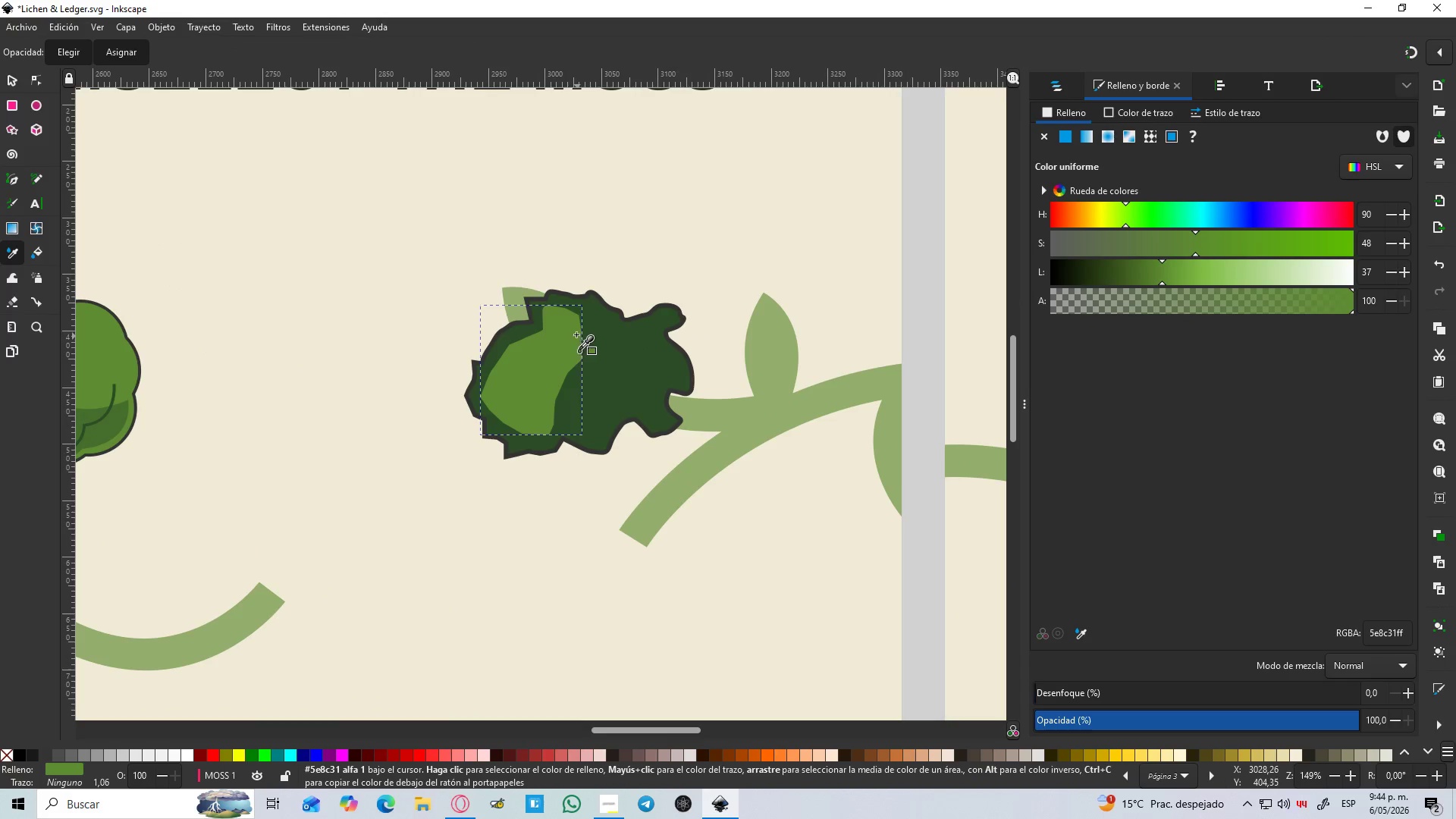 
hold_key(key=ControlLeft, duration=0.58)
 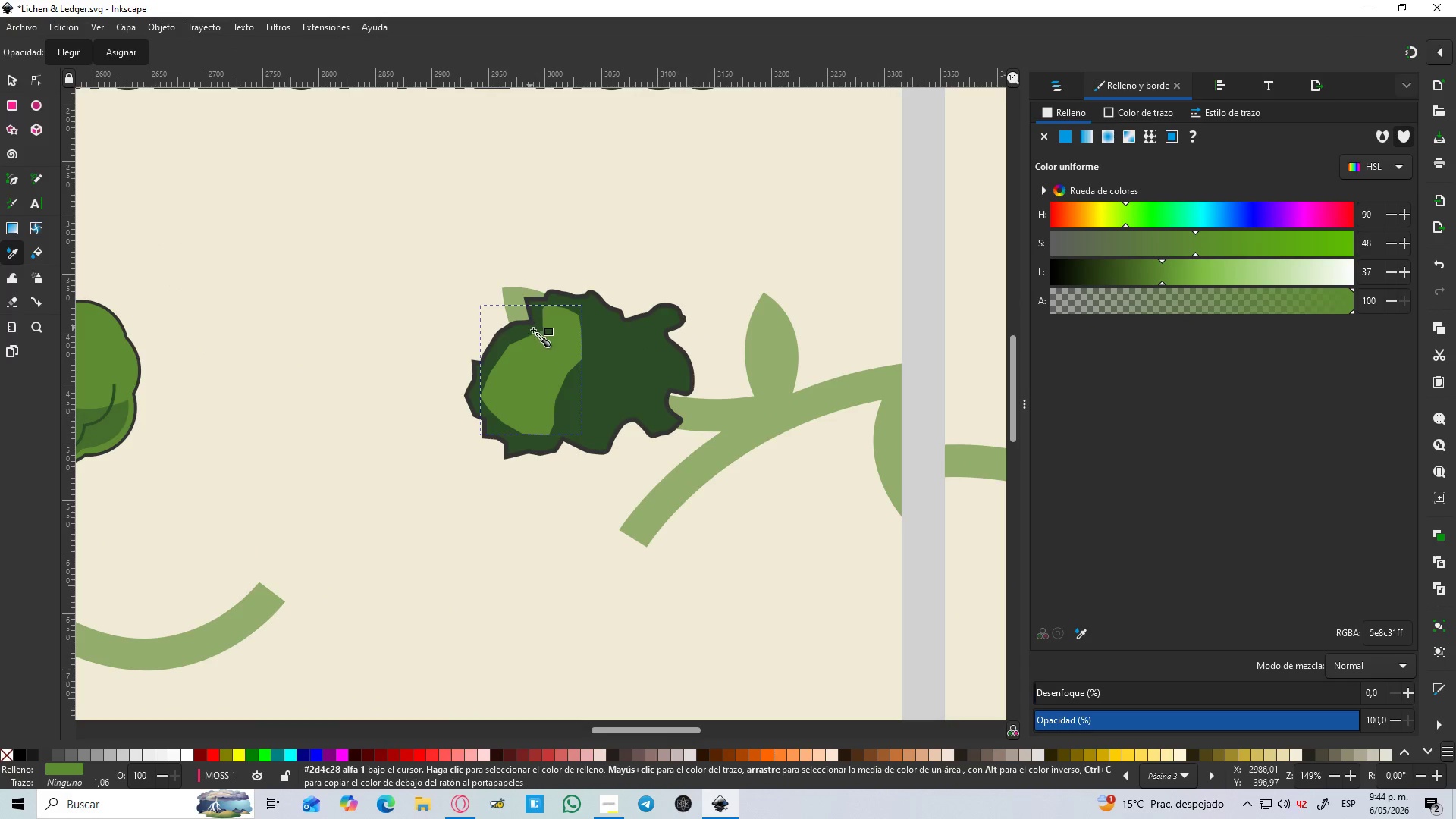 
key(B)
 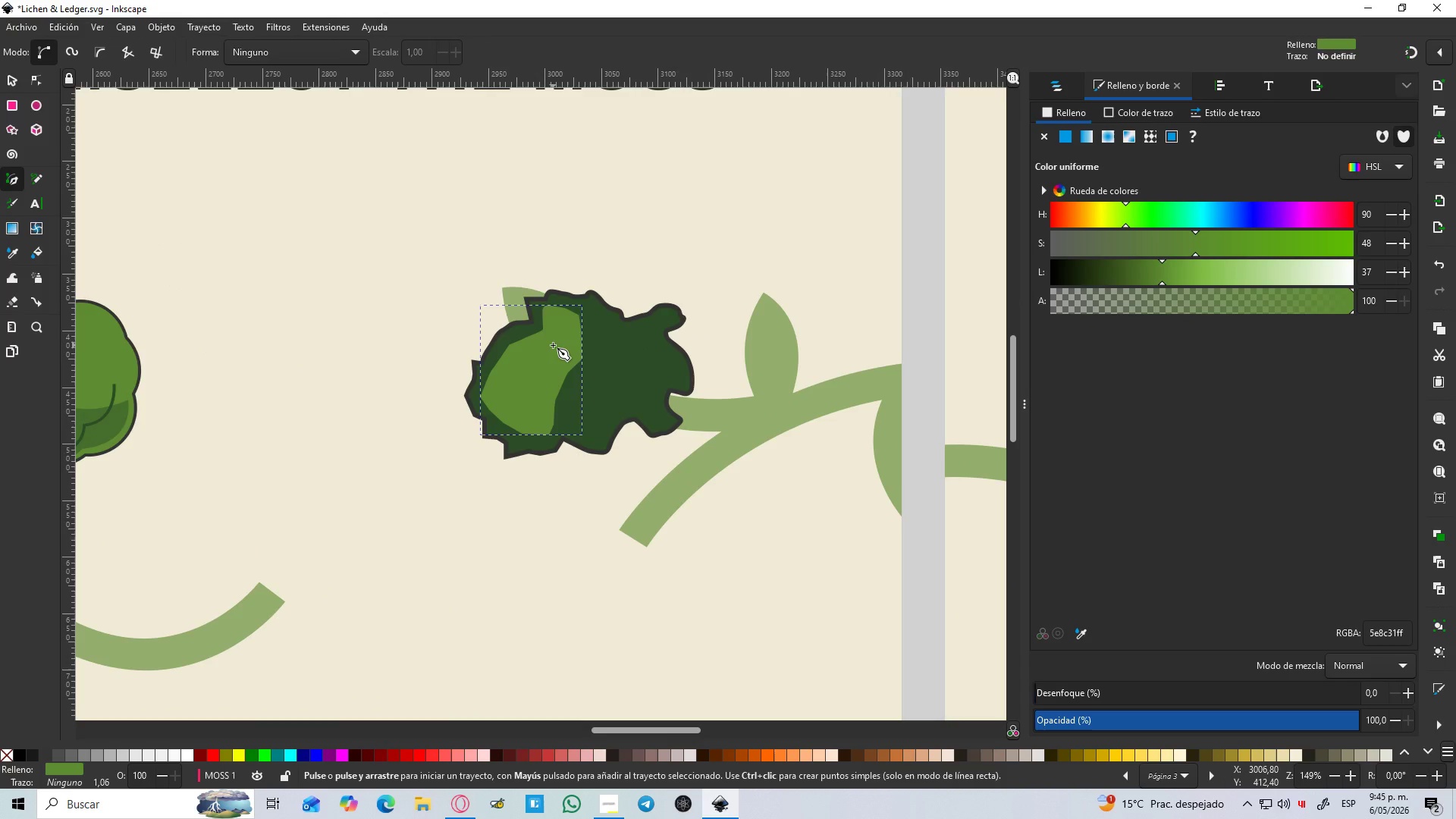 
hold_key(key=ControlLeft, duration=0.72)
scroll: coordinate [553, 345], scroll_direction: up, amount: 2.0
 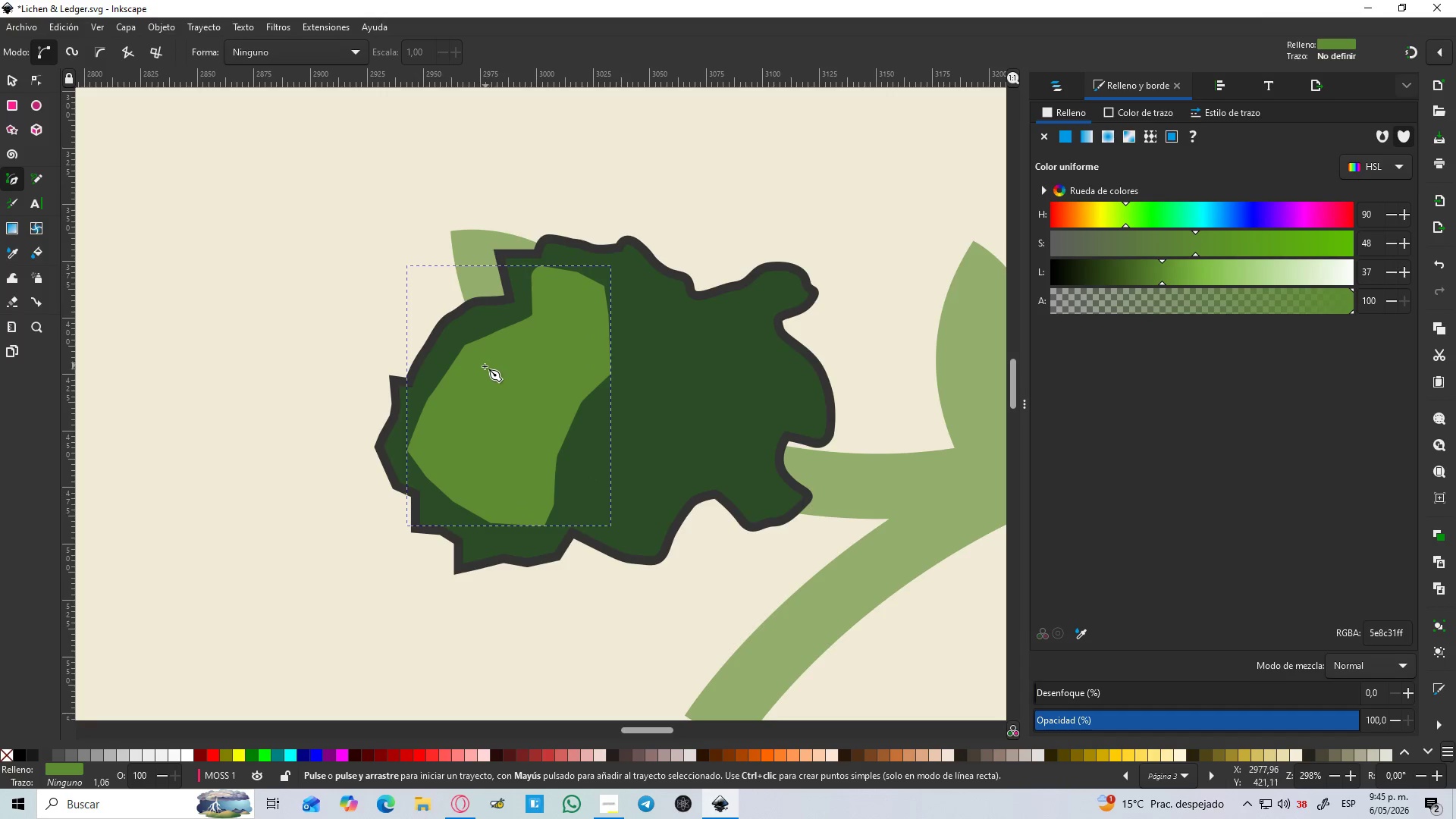 
left_click_drag(start_coordinate=[520, 349], to_coordinate=[551, 347])
 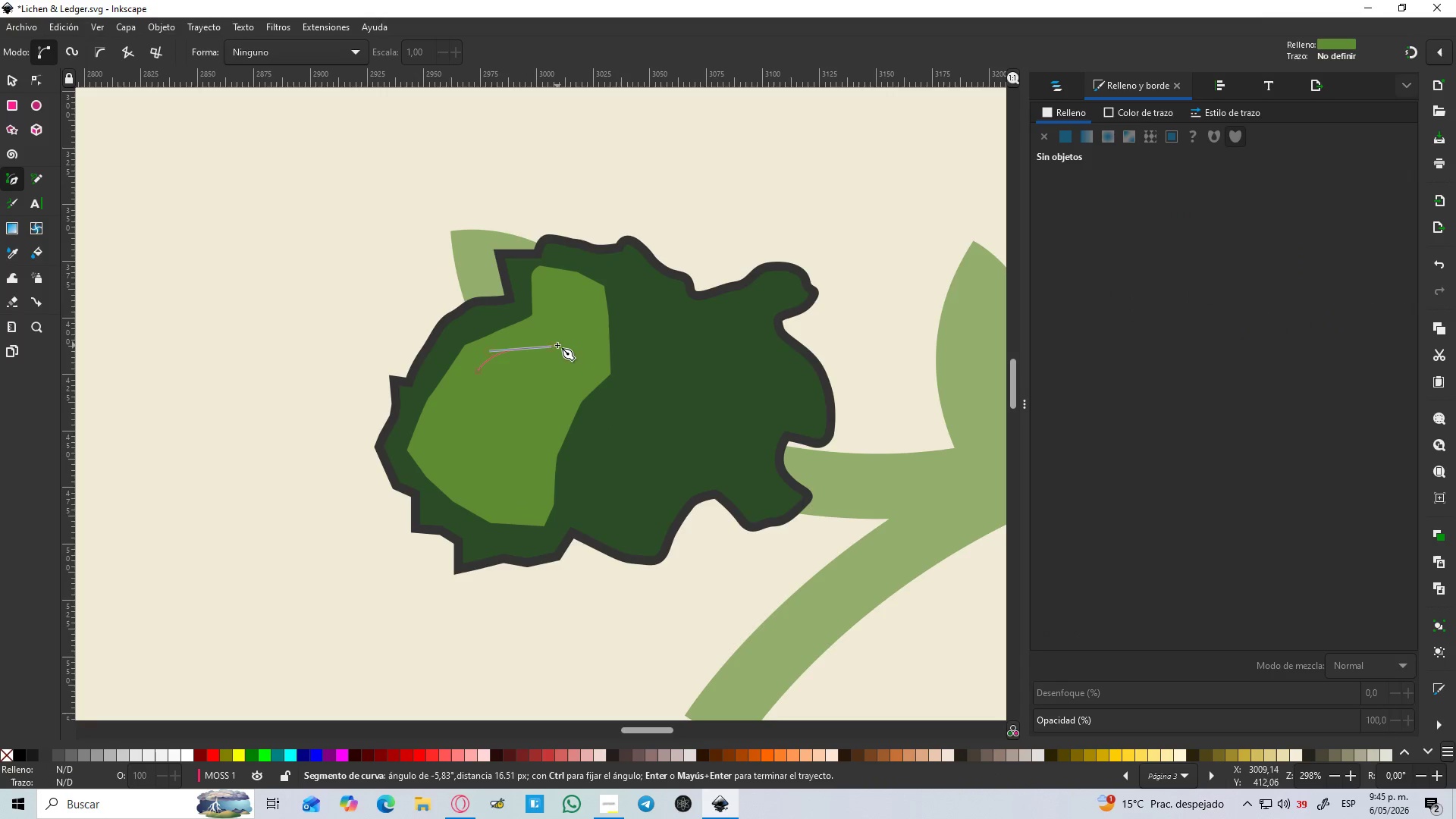 
key(Enter)
 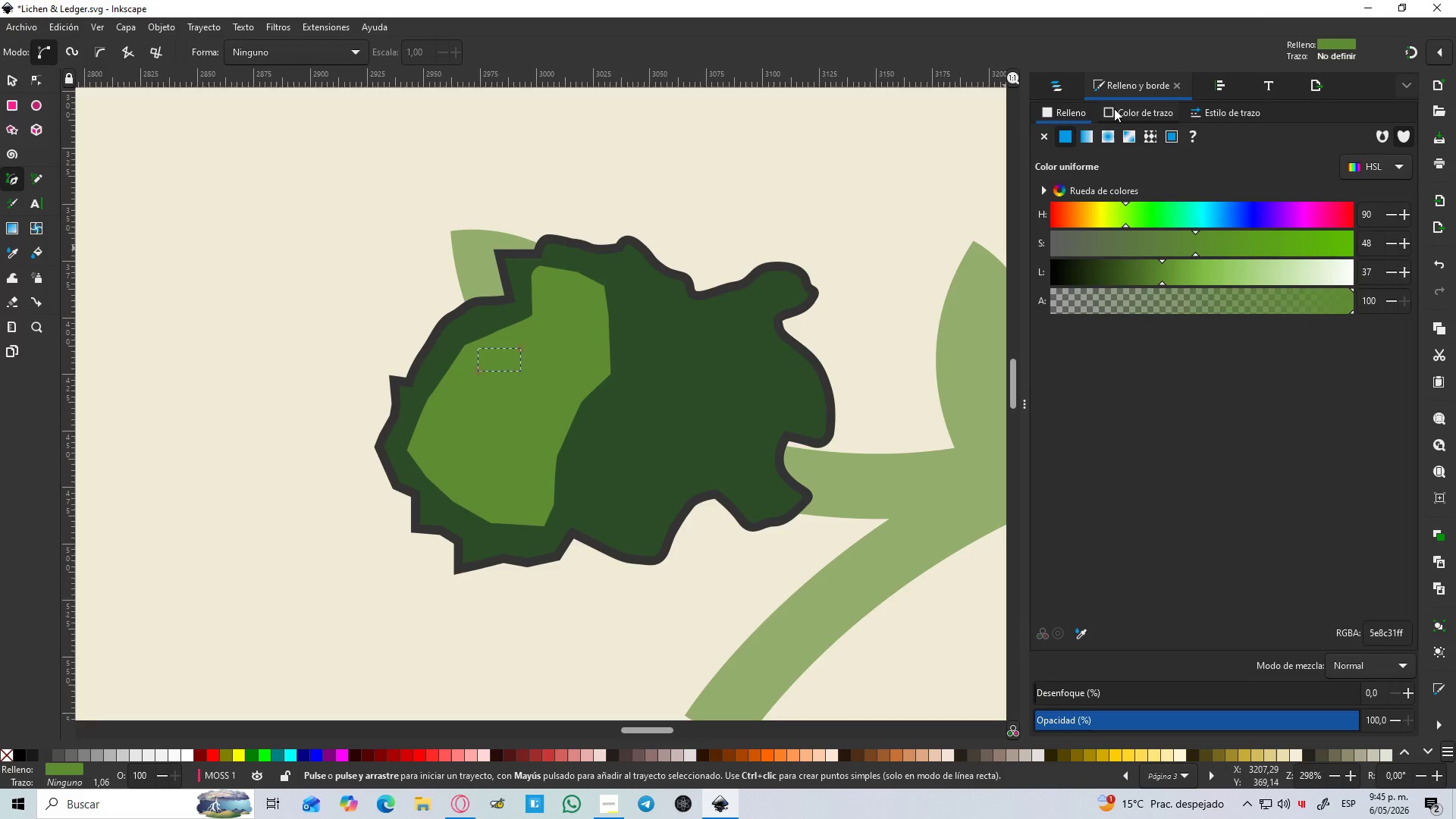 
double_click([1065, 137])
 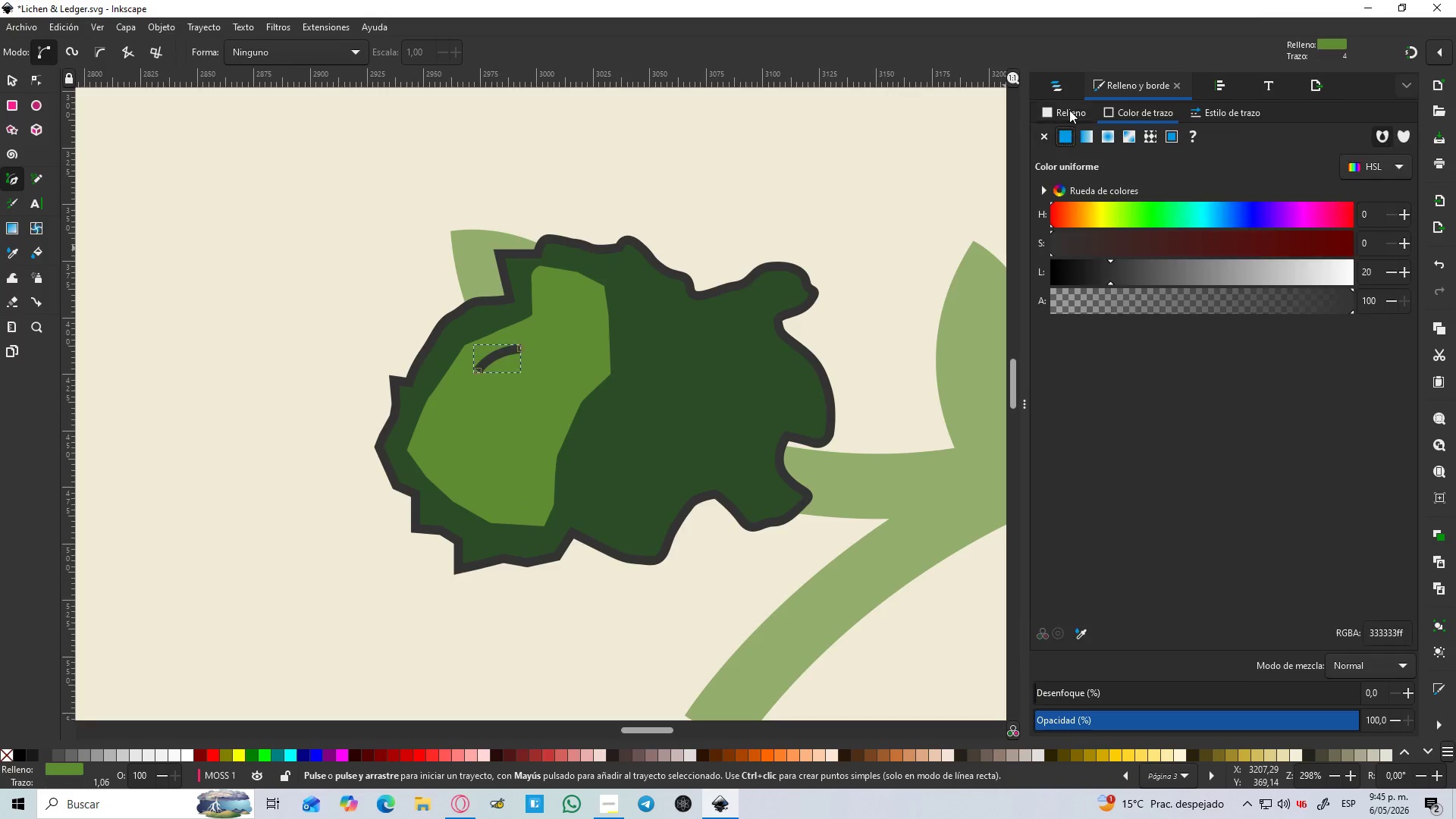 
triple_click([1069, 110])
 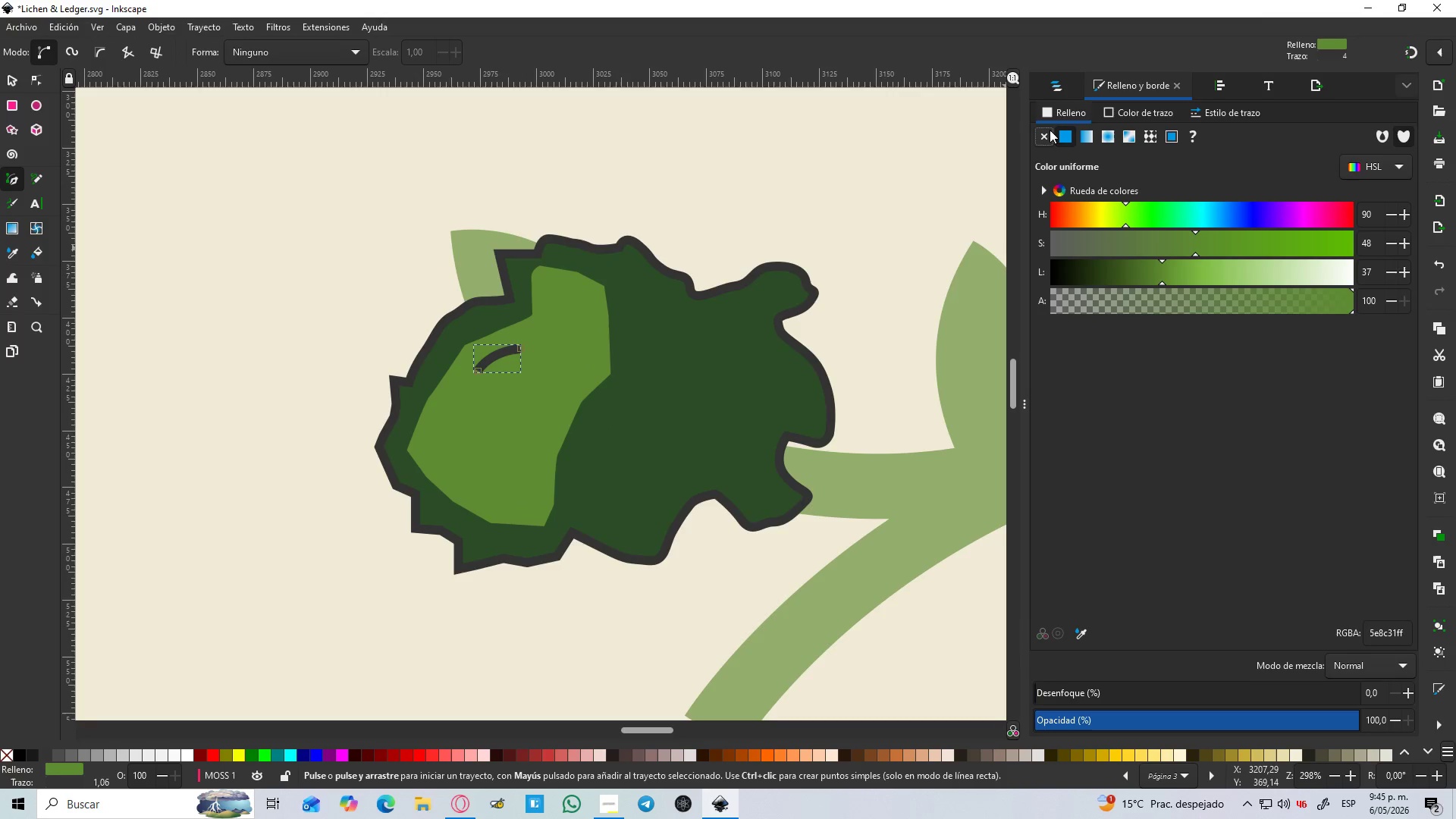 
left_click([1047, 133])
 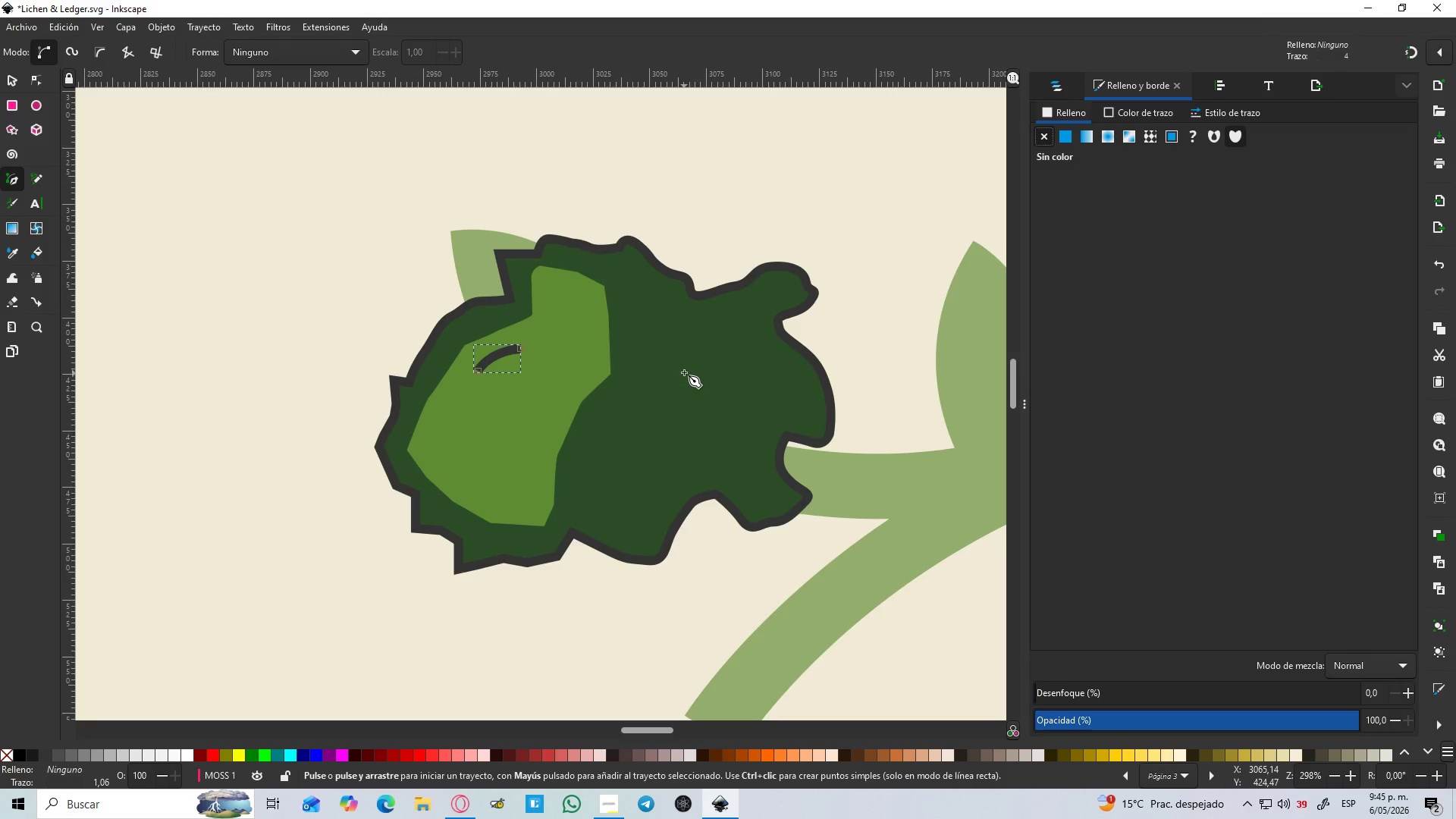 
key(B)
 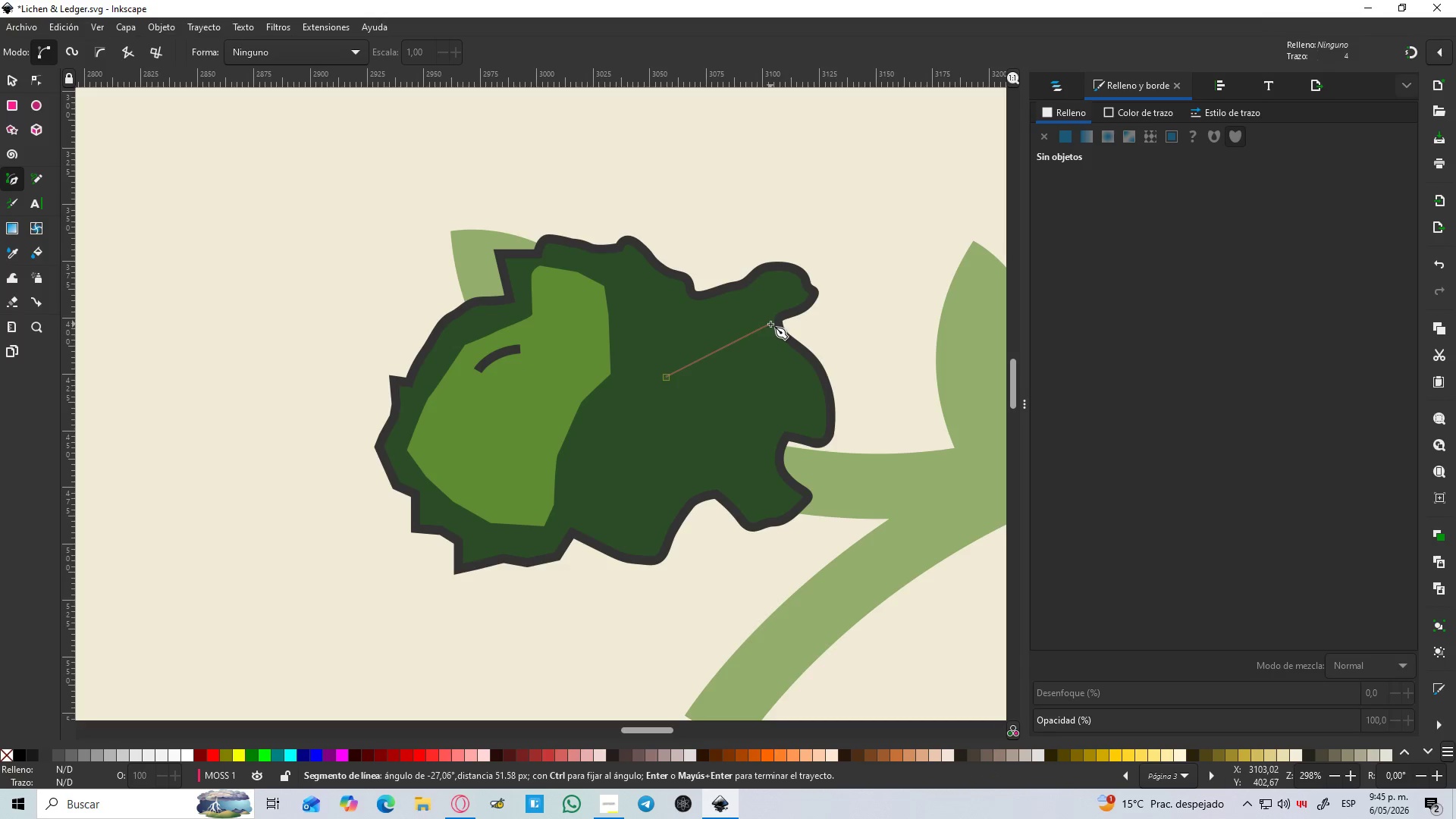 
left_click_drag(start_coordinate=[712, 349], to_coordinate=[746, 347])
 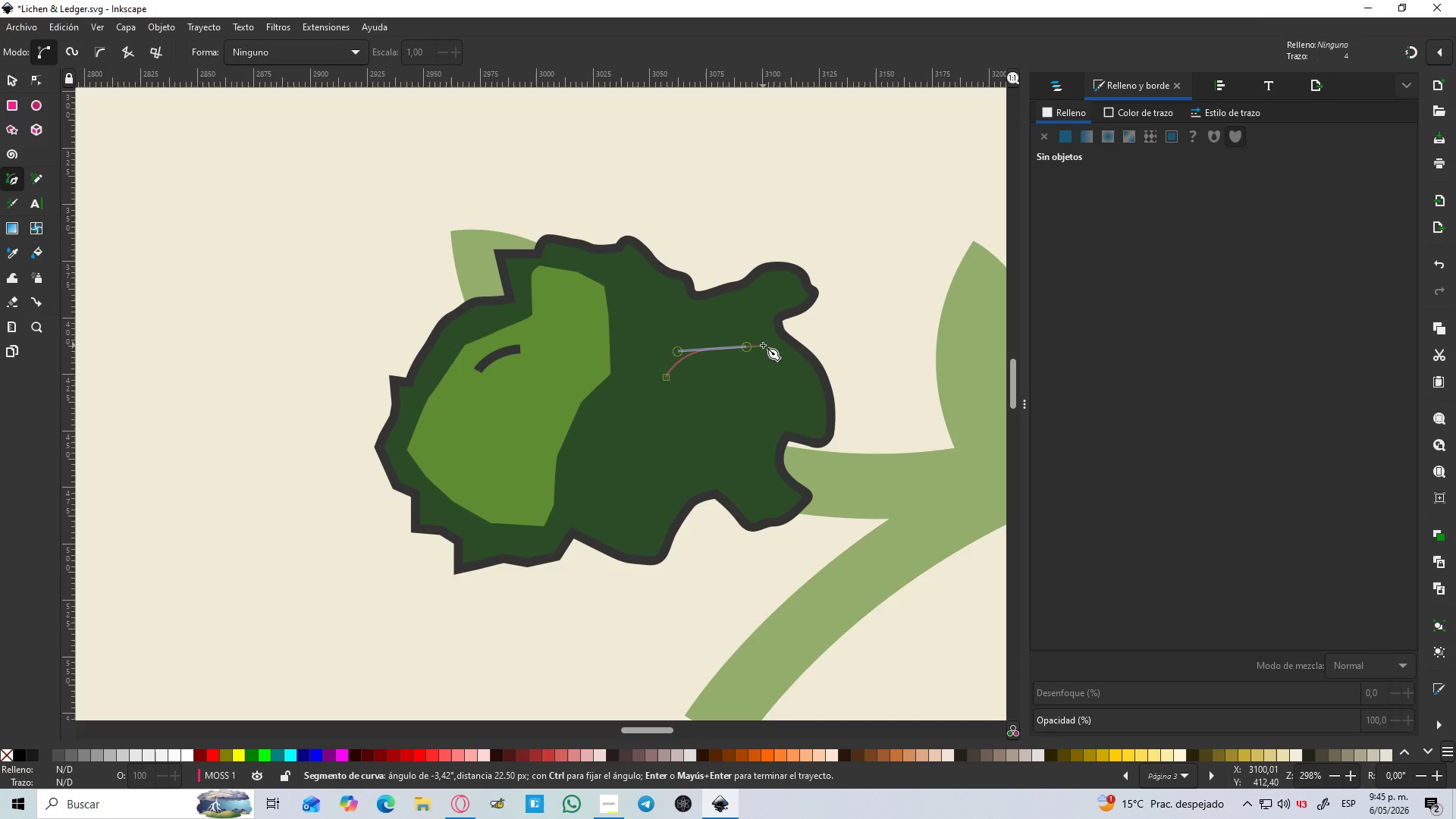 
key(Shift+L)
 